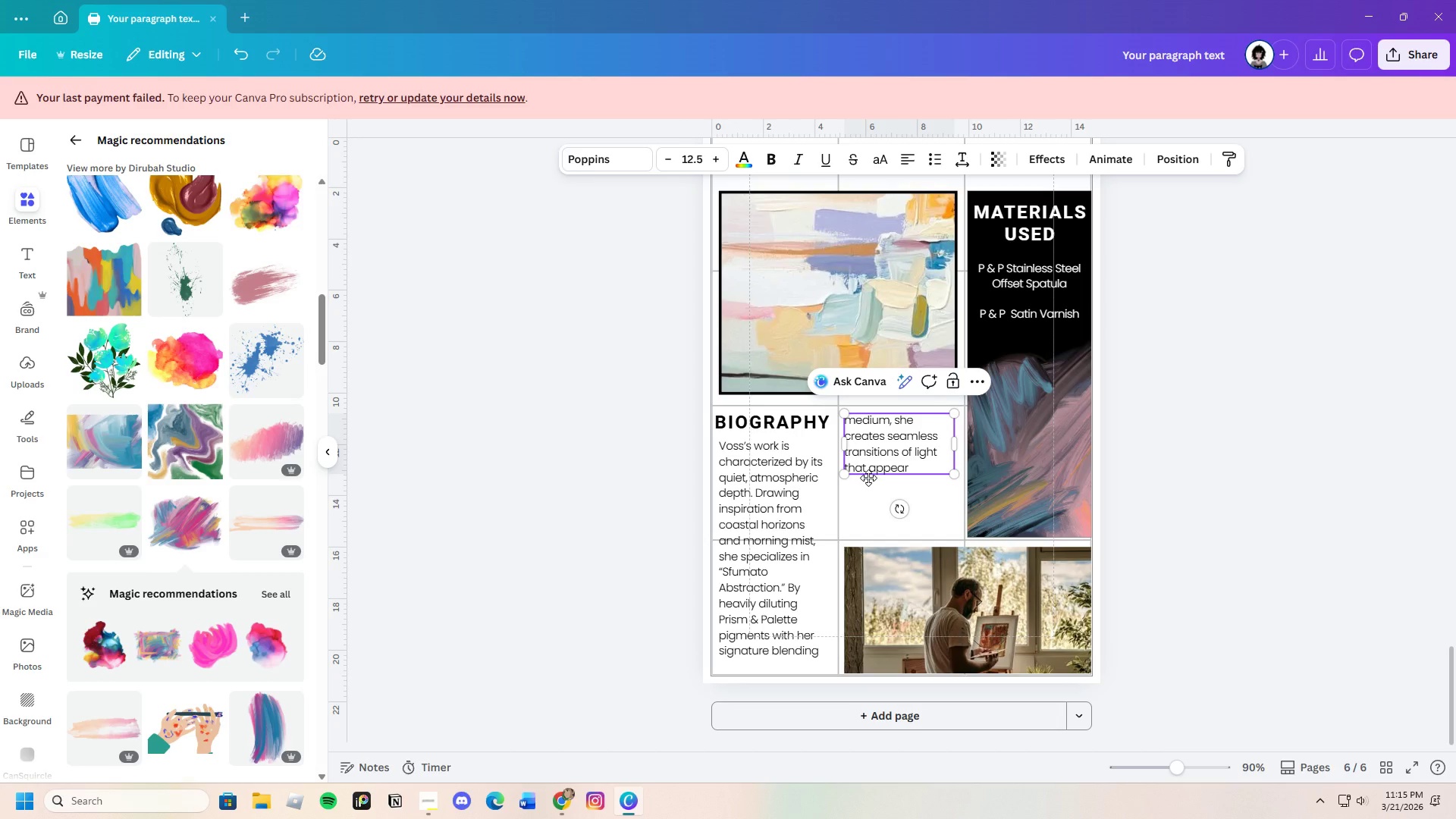 
wait(5.2)
 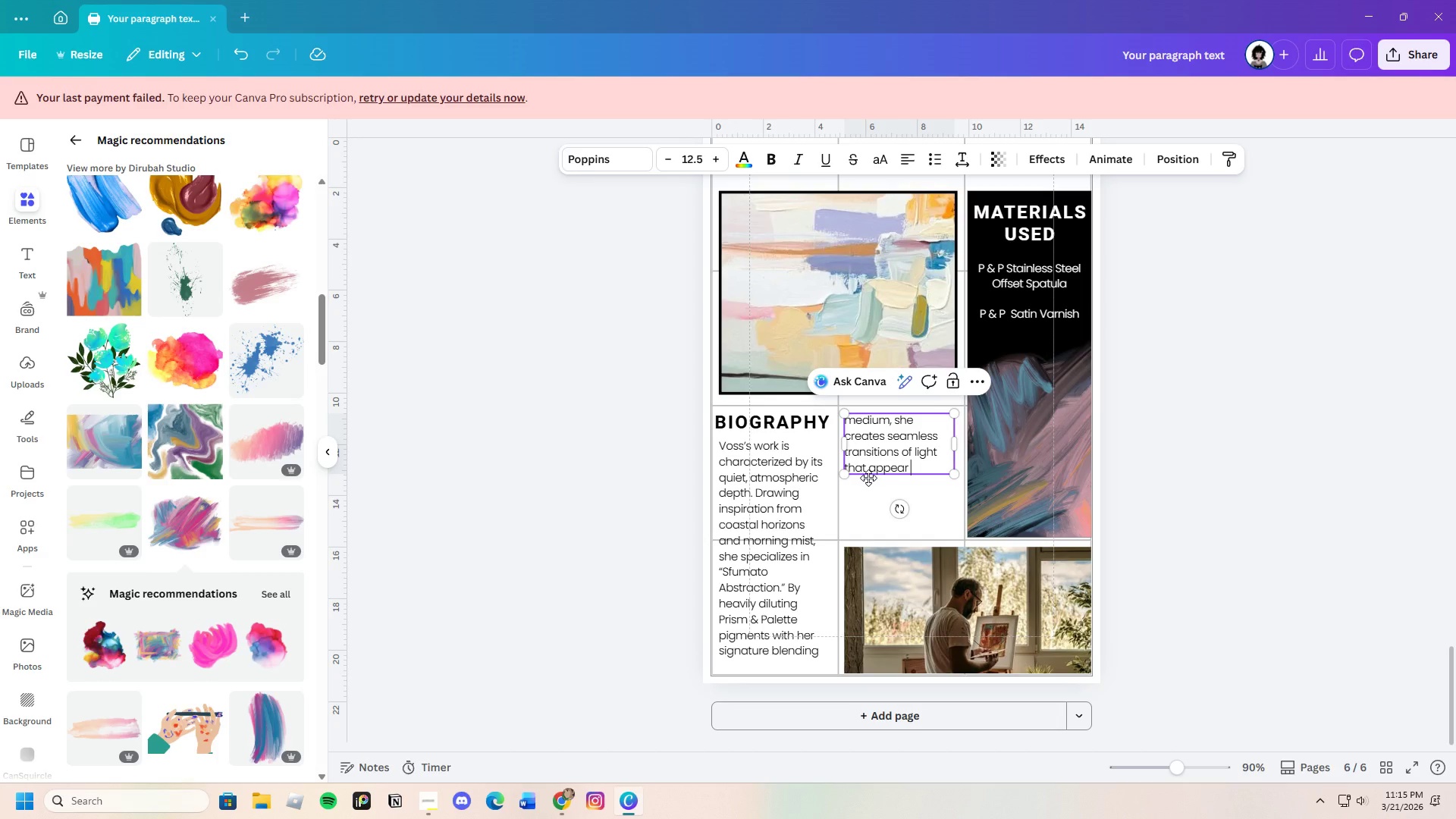 
type(to glow )
 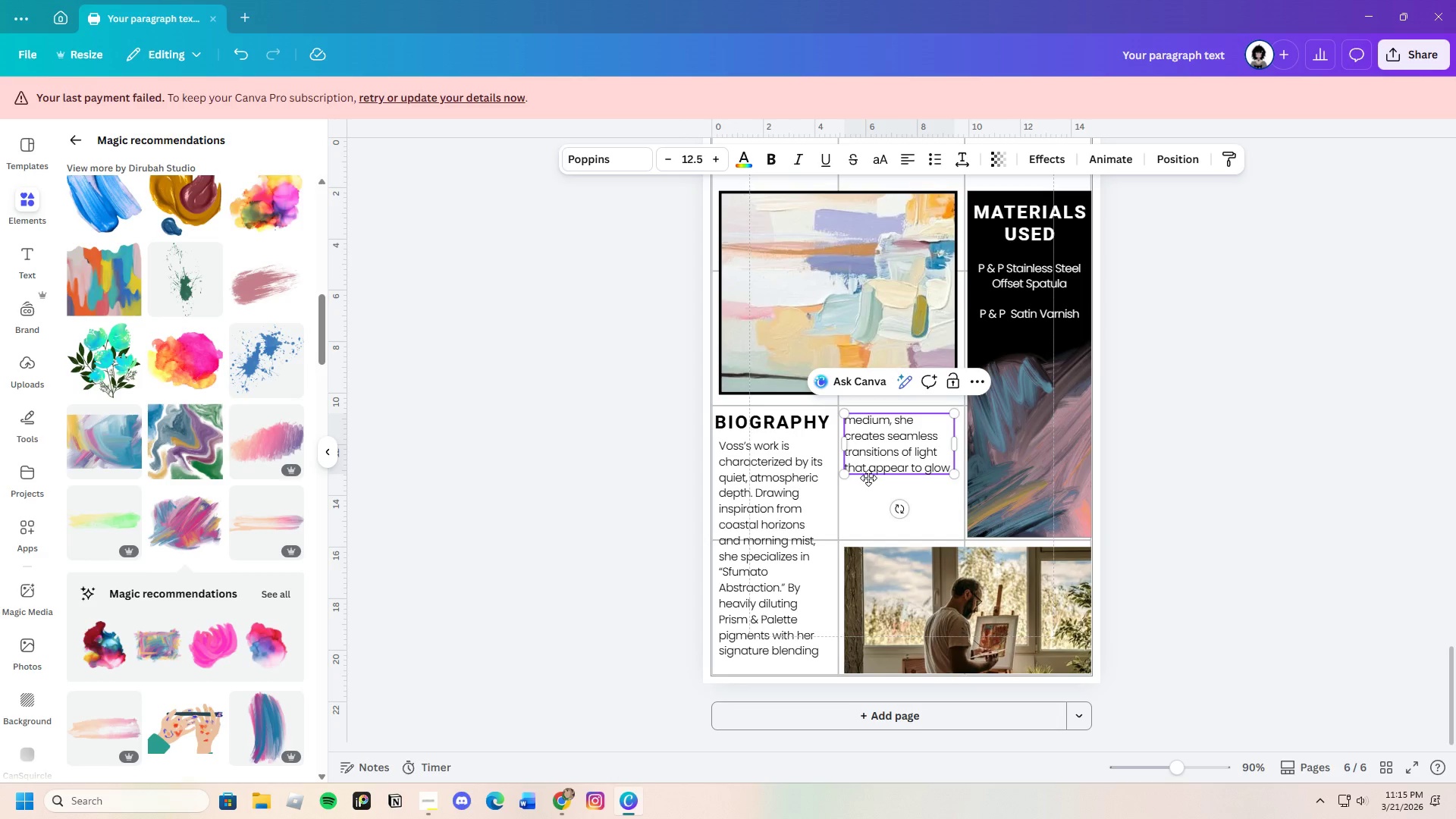 
wait(5.36)
 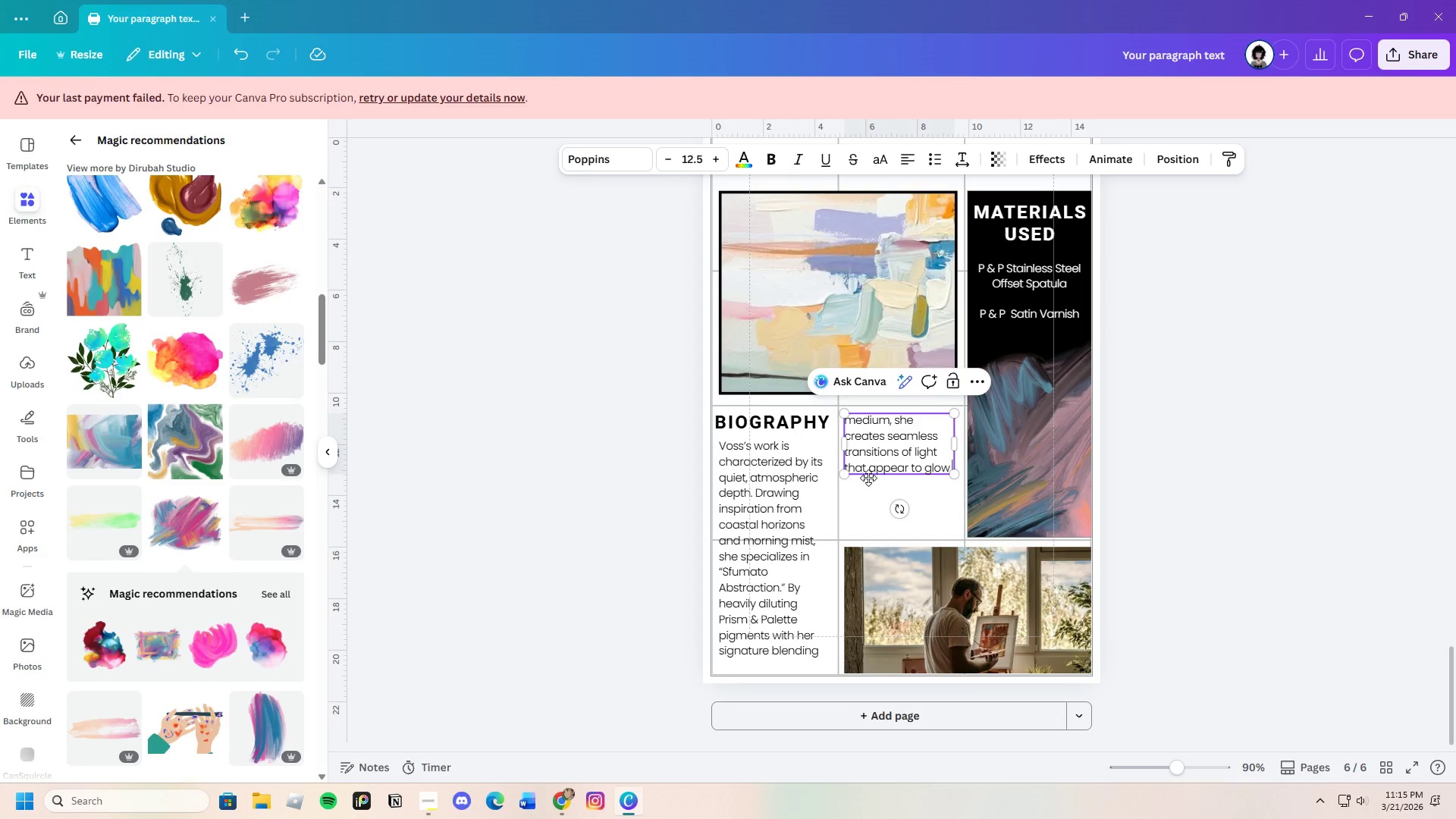 
type(from within )
 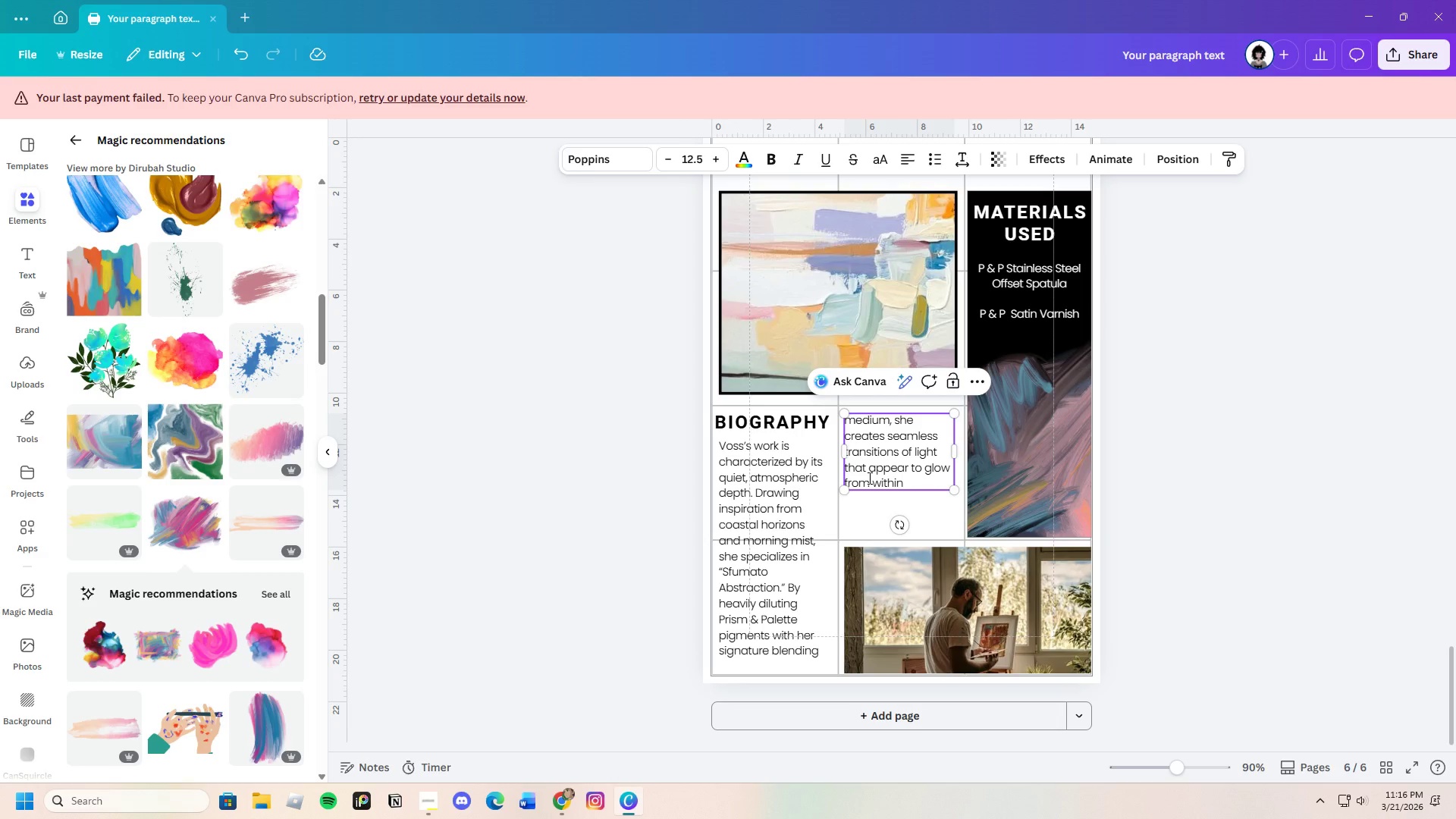 
wait(5.41)
 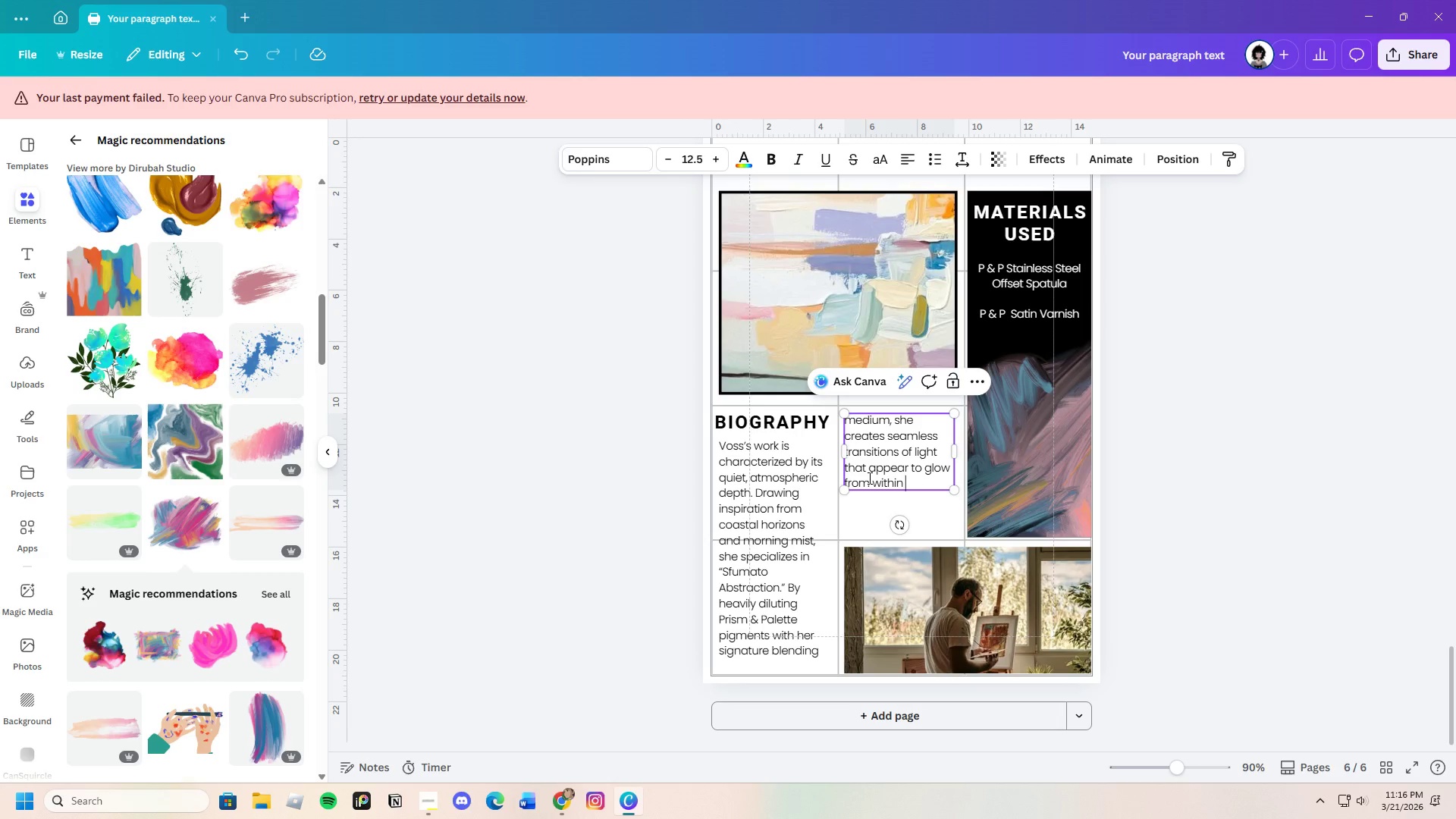 
type( the canvas.)
 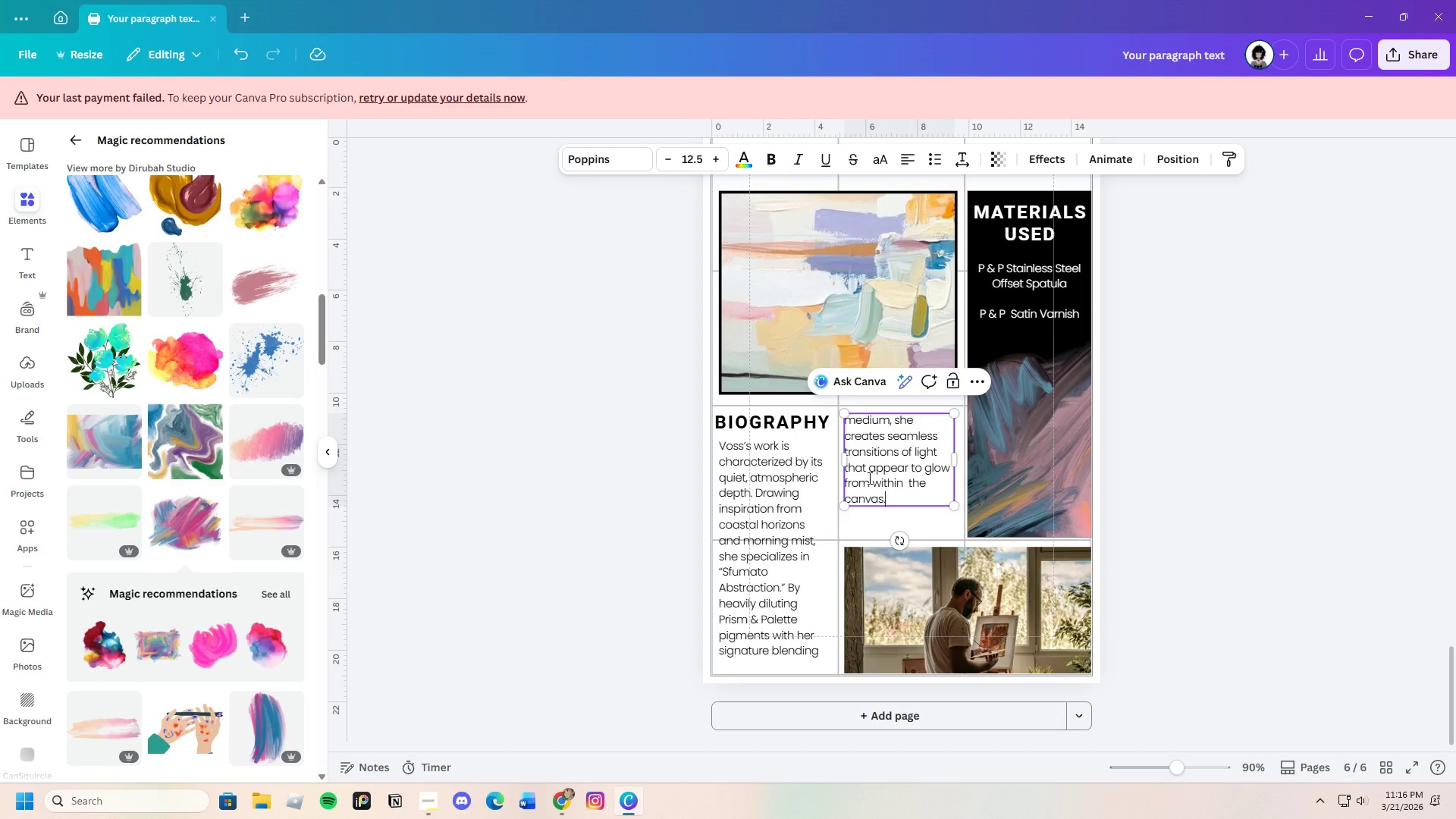 
type( Her pei)
key(Backspace)
key(Backspace)
type(iea)
key(Backspace)
type(ce )
 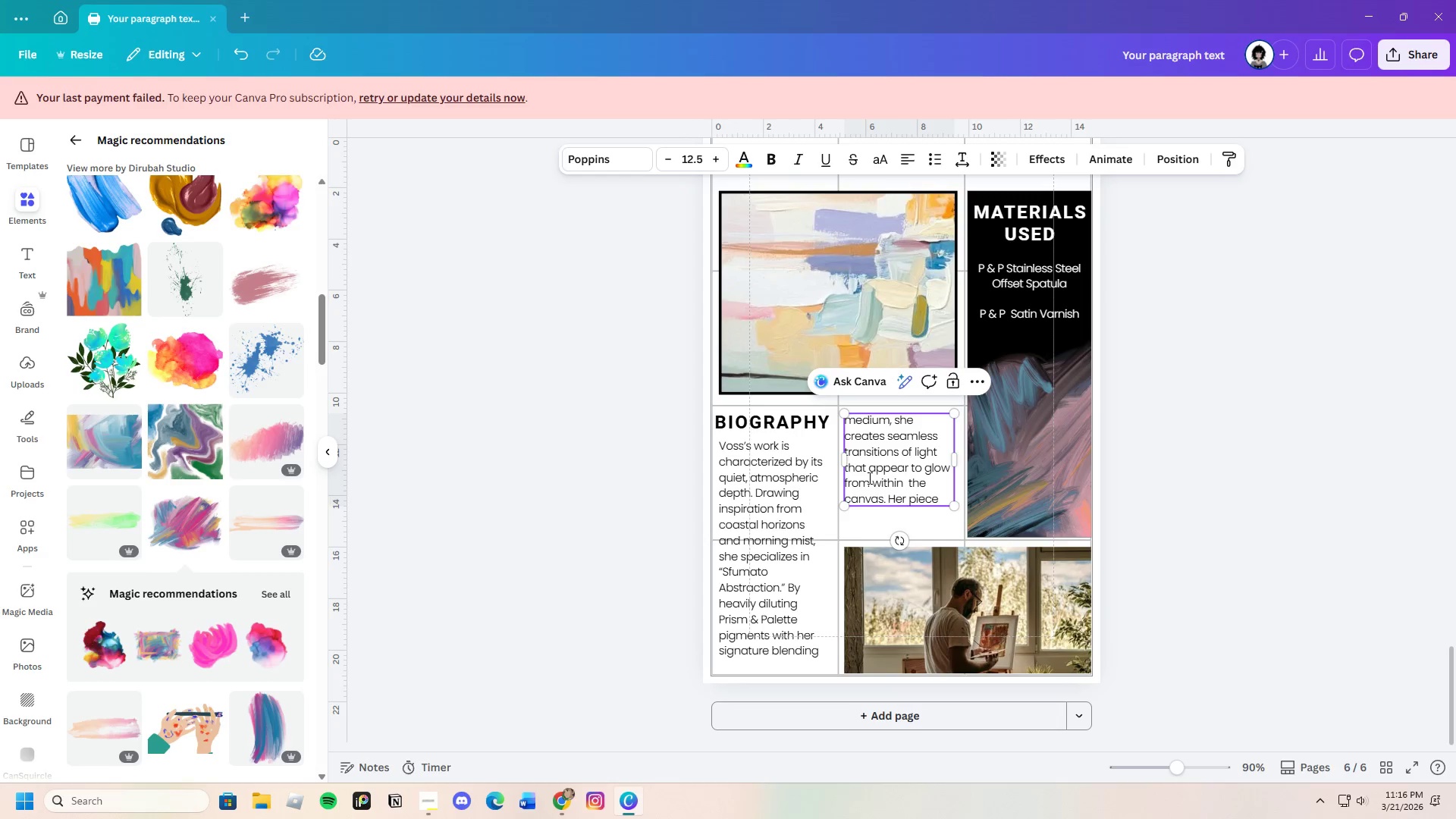 
key(Backspace)
type(, "Opage)
key(Backspace)
key(Backspace)
type(que Silence" )
key(Backspace)
type(, is a )
 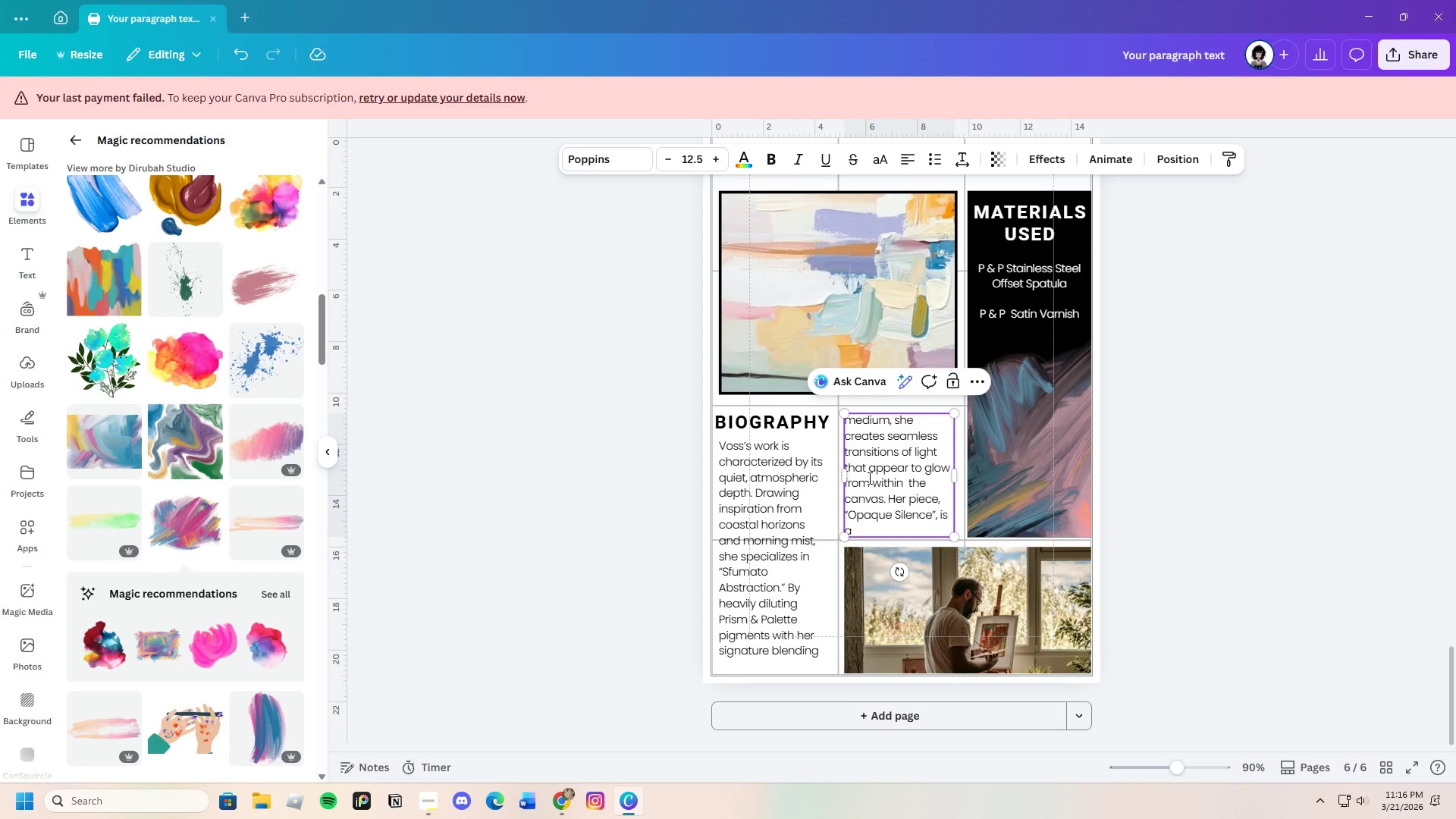 
wait(5.42)
 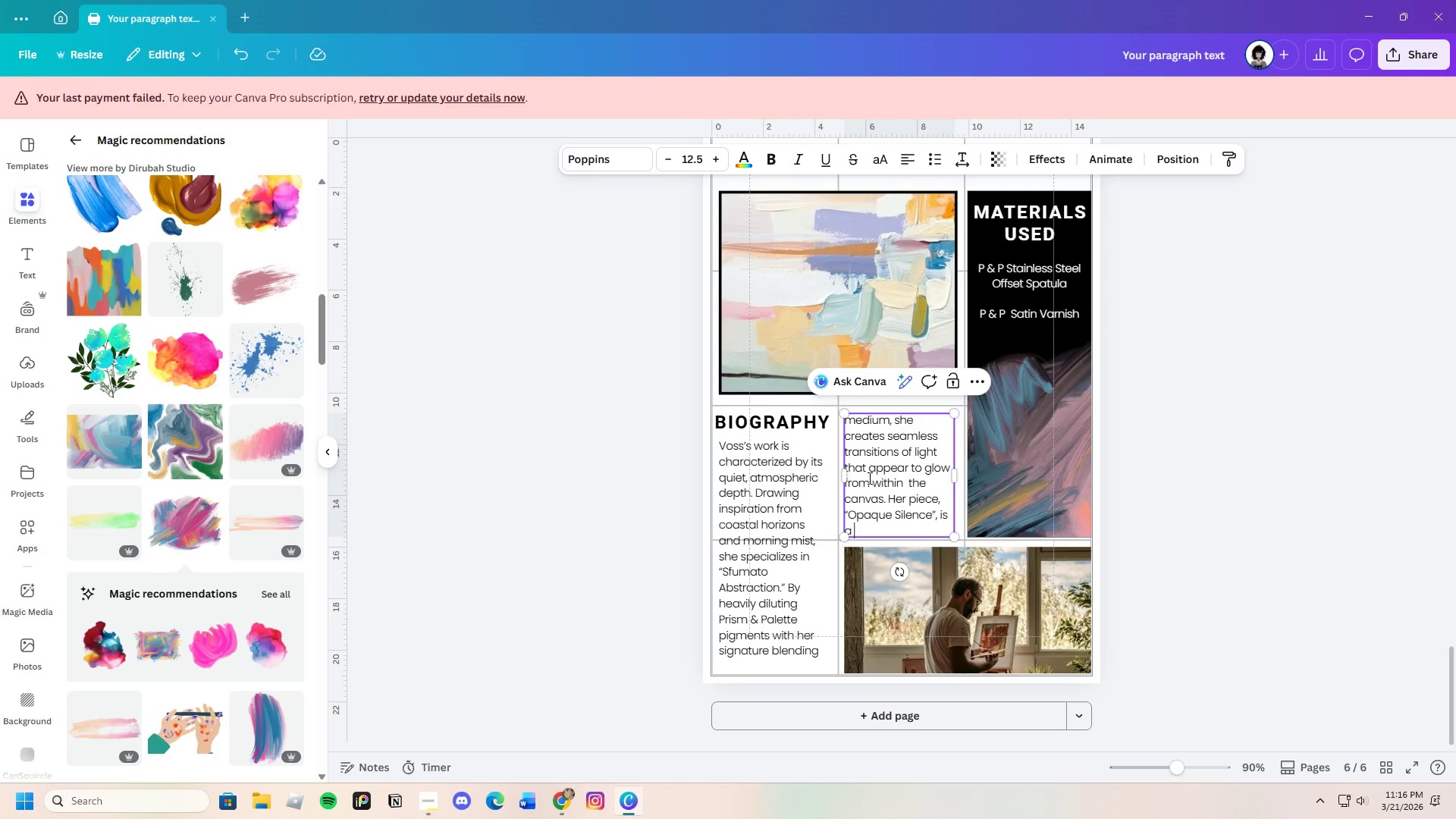 
type(masterclass m)
key(Backspace)
key(Backspace)
key(Backspace)
key(Backspace)
key(Backspace)
key(Backspace)
type( minimalism.)
 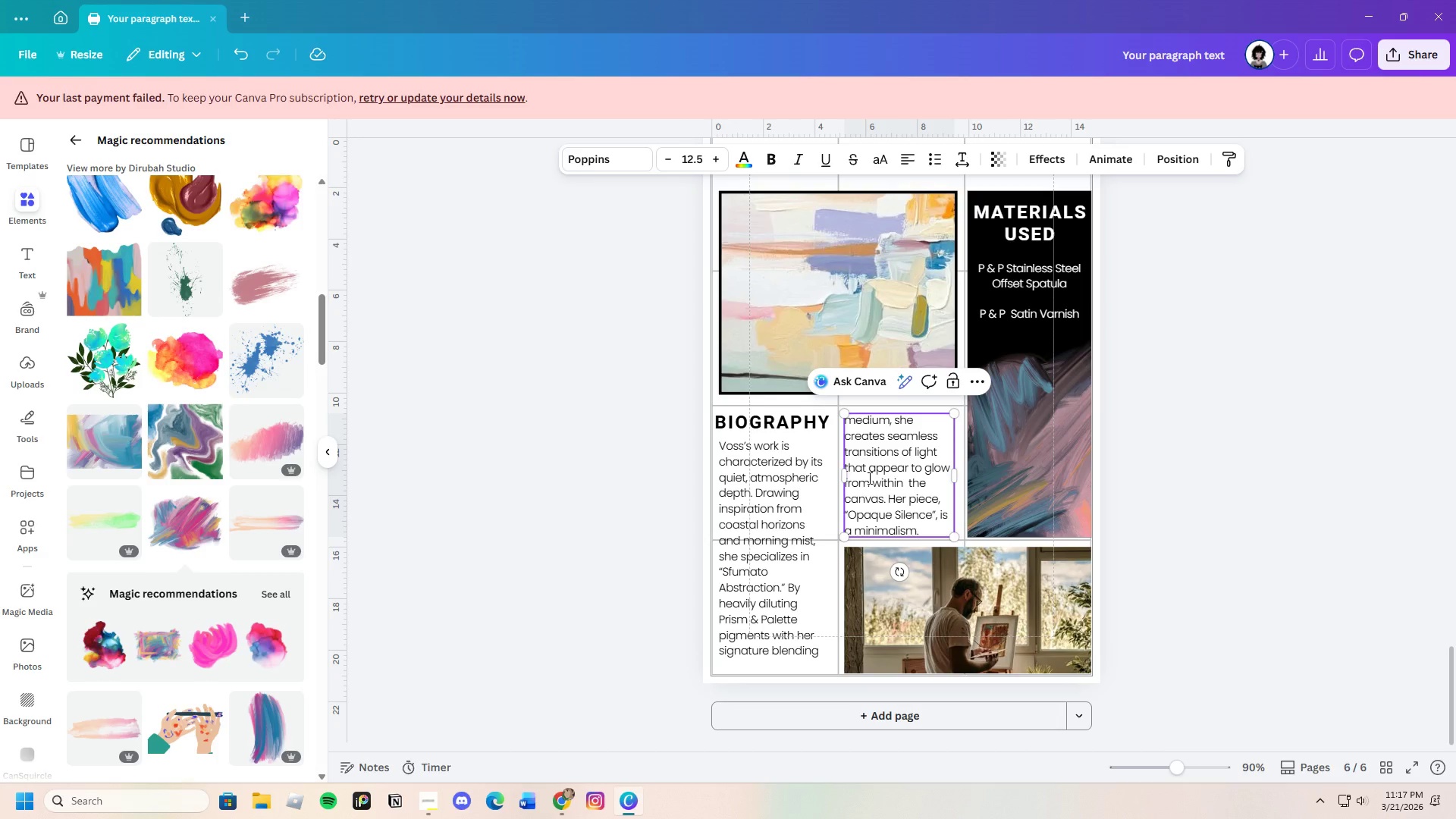 
left_click([1224, 488])
 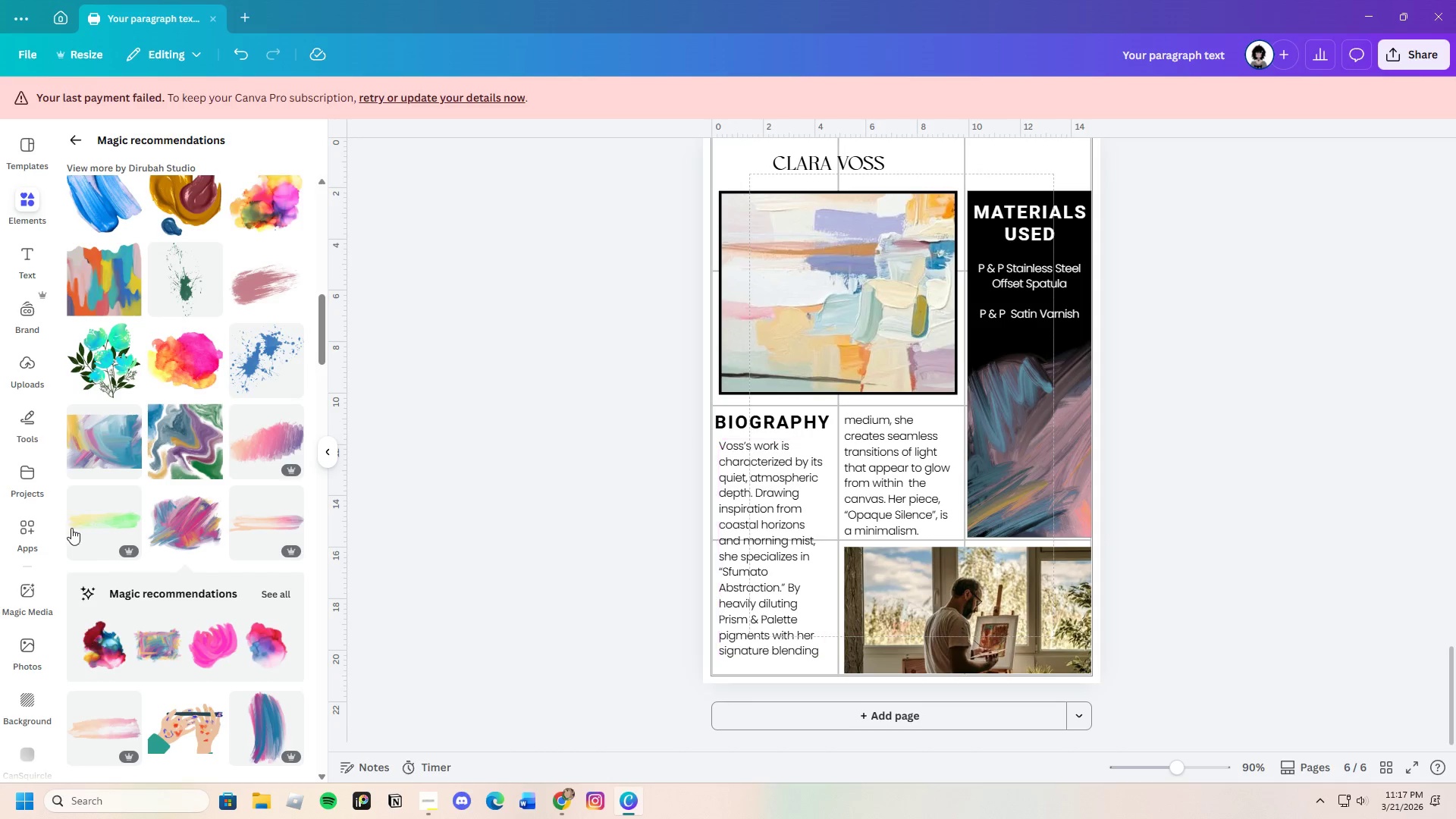 
left_click([73, 149])
 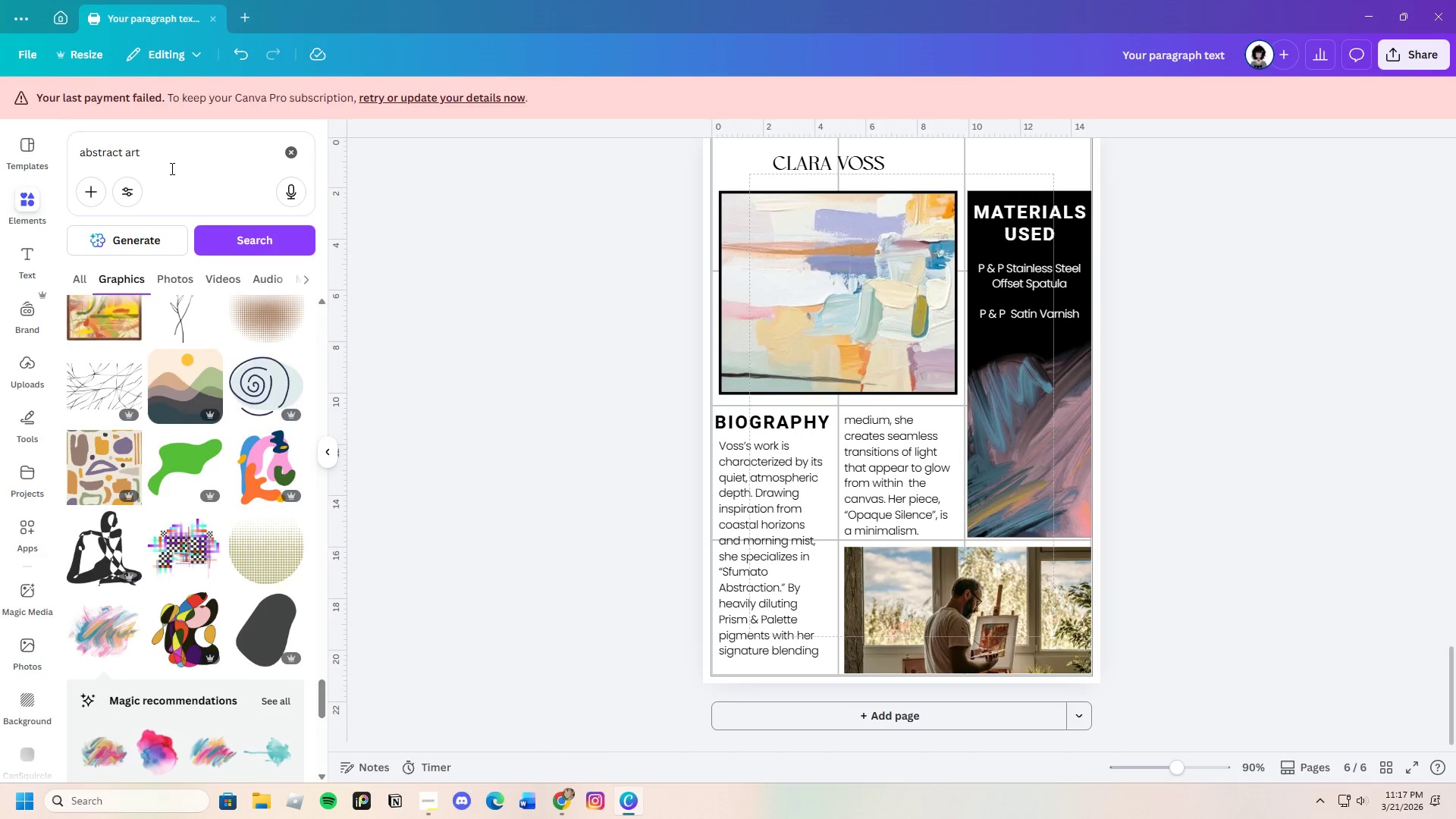 
left_click_drag(start_coordinate=[165, 166], to_coordinate=[5, 166])
 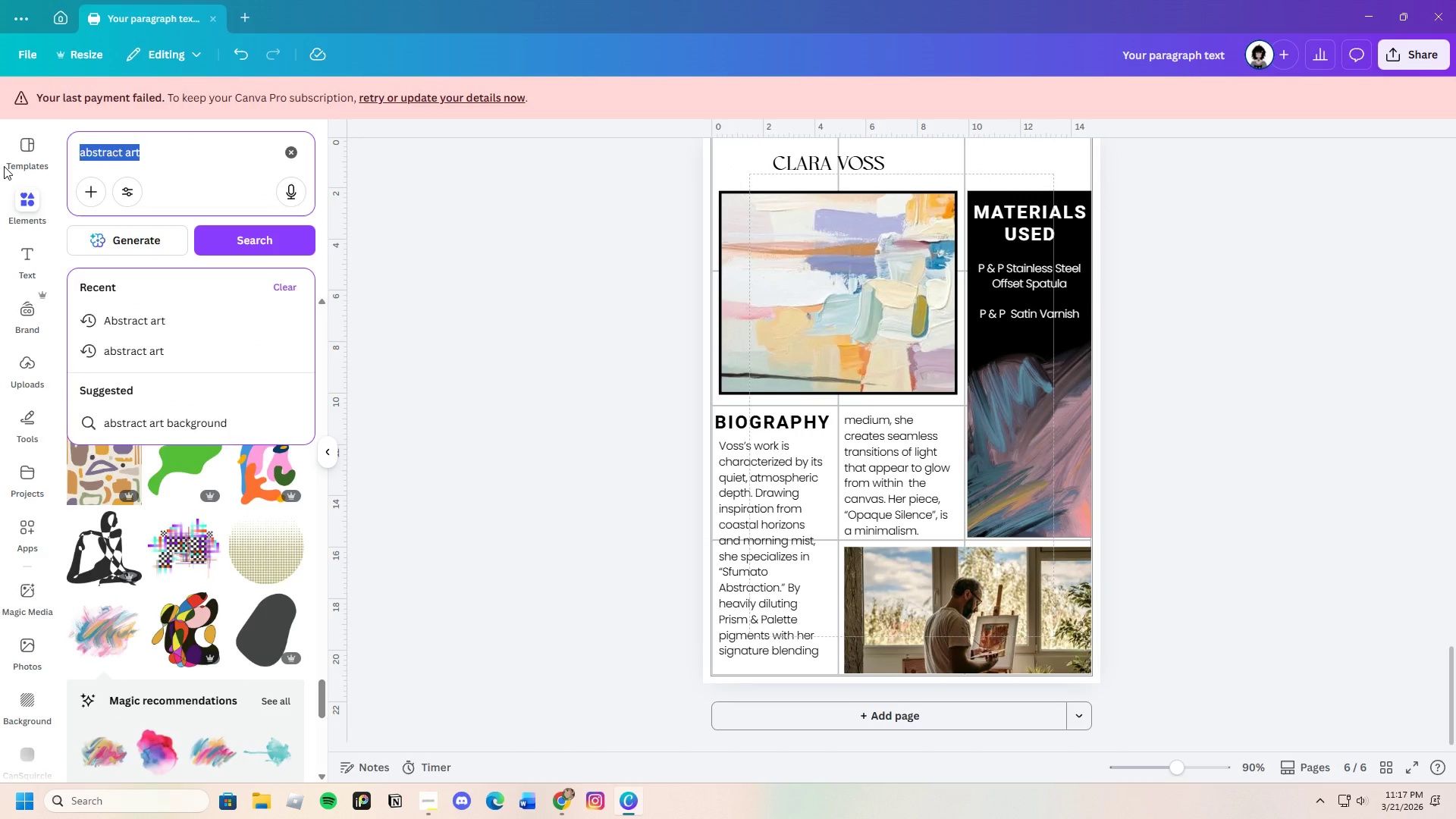 
key(Backspace)
type(artist)
 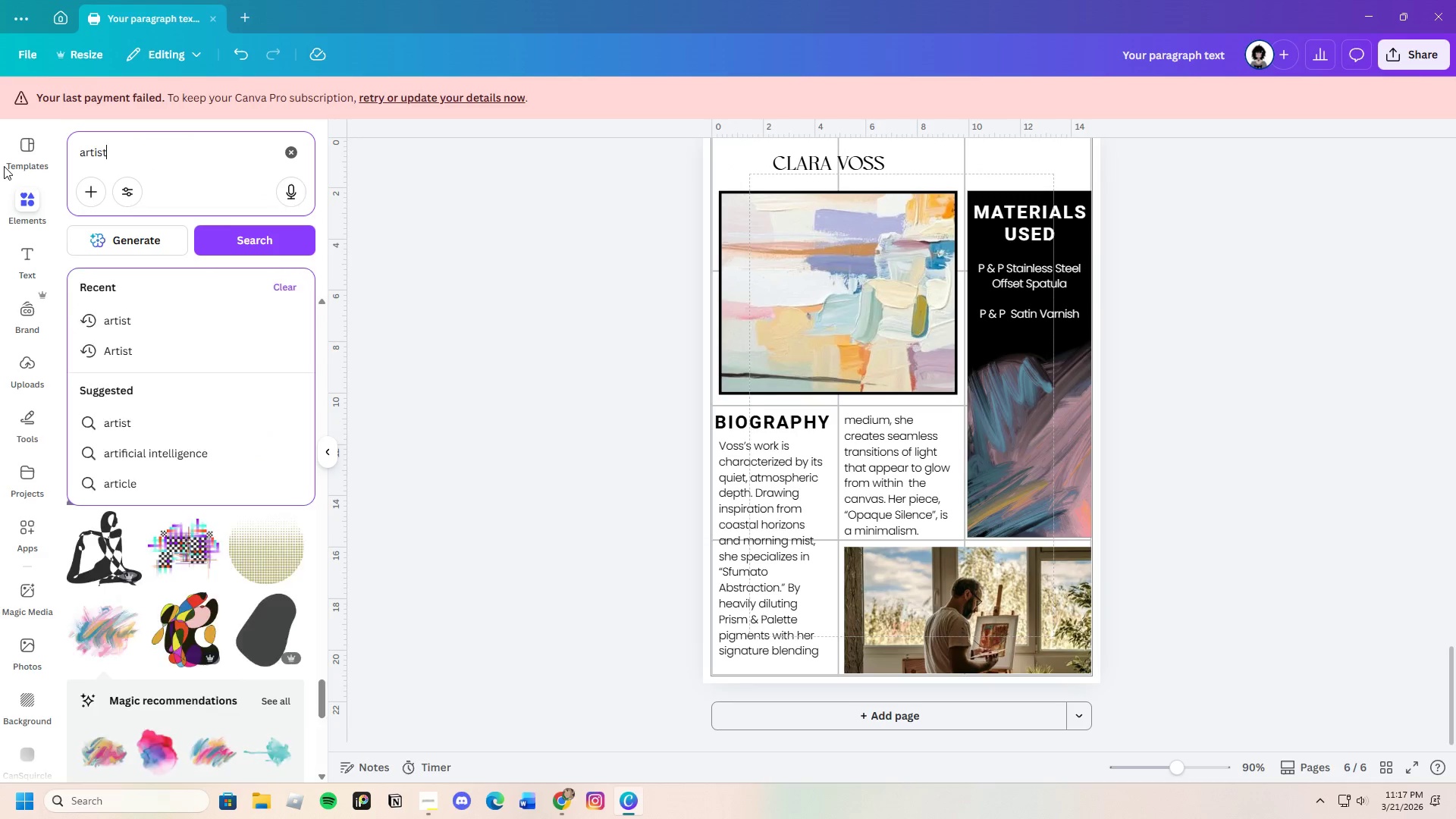 
key(Enter)
 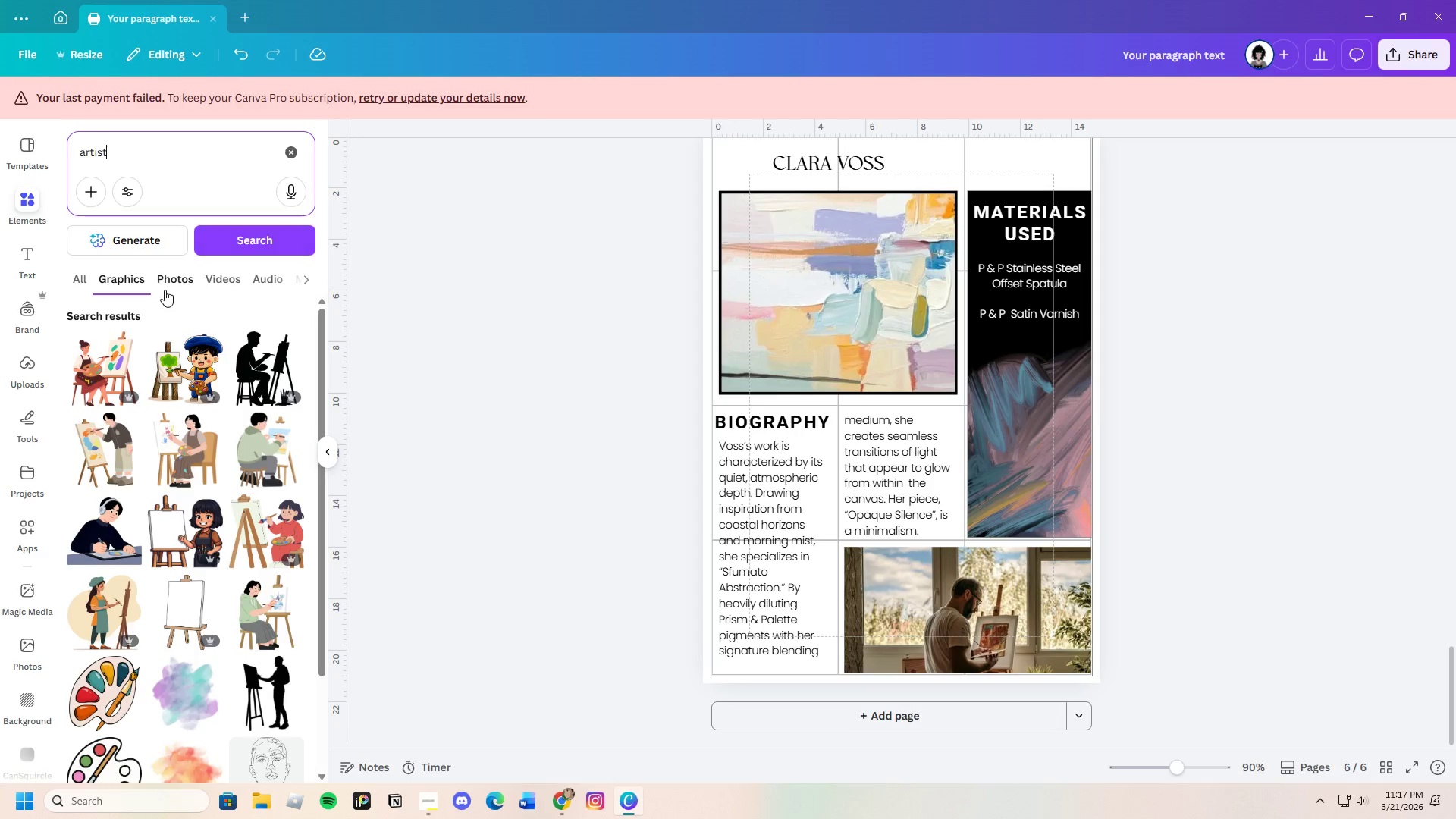 
scroll: coordinate [927, 429], scroll_direction: up, amount: 4.0
 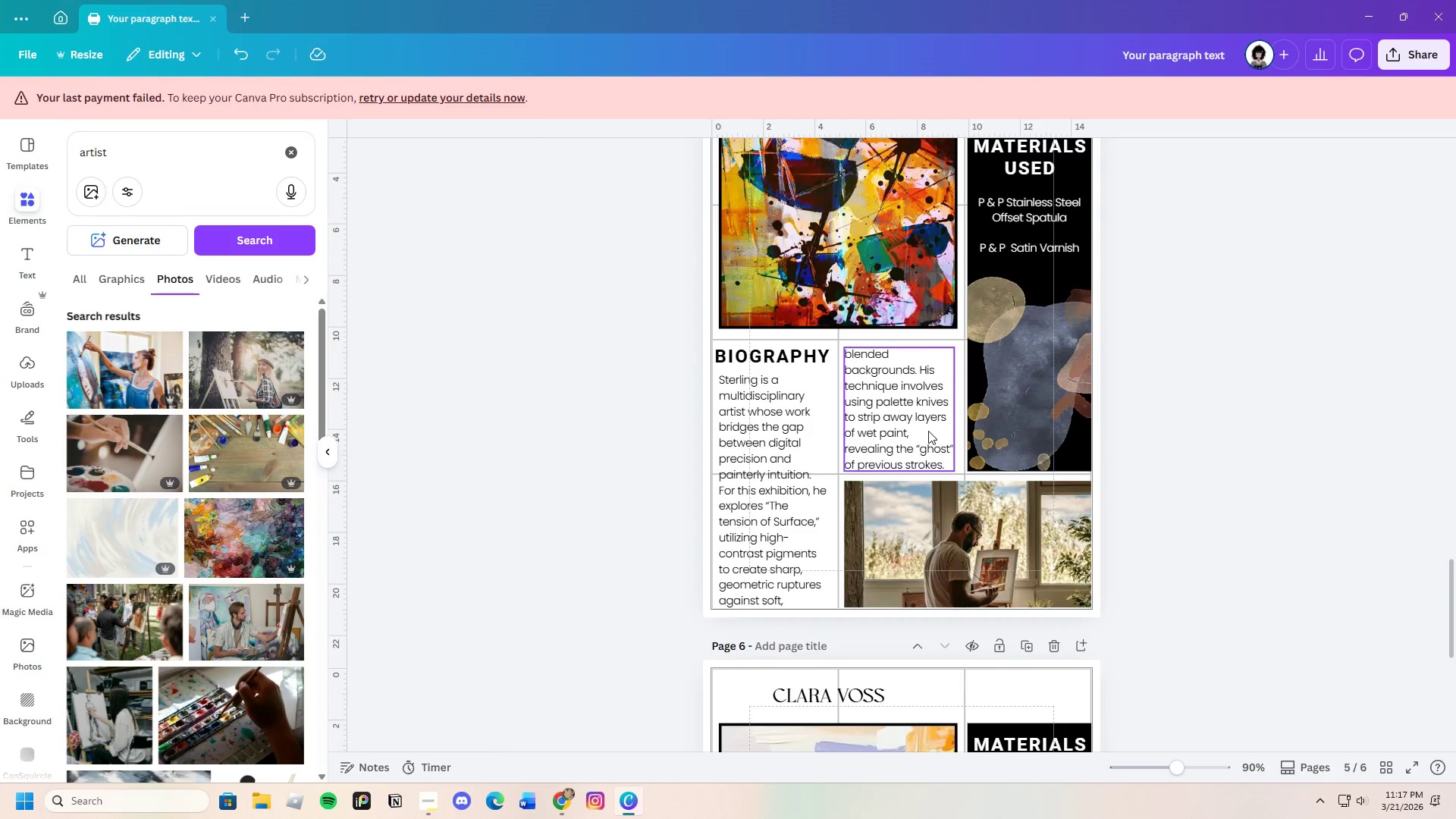 
scroll: coordinate [212, 612], scroll_direction: down, amount: 34.0
 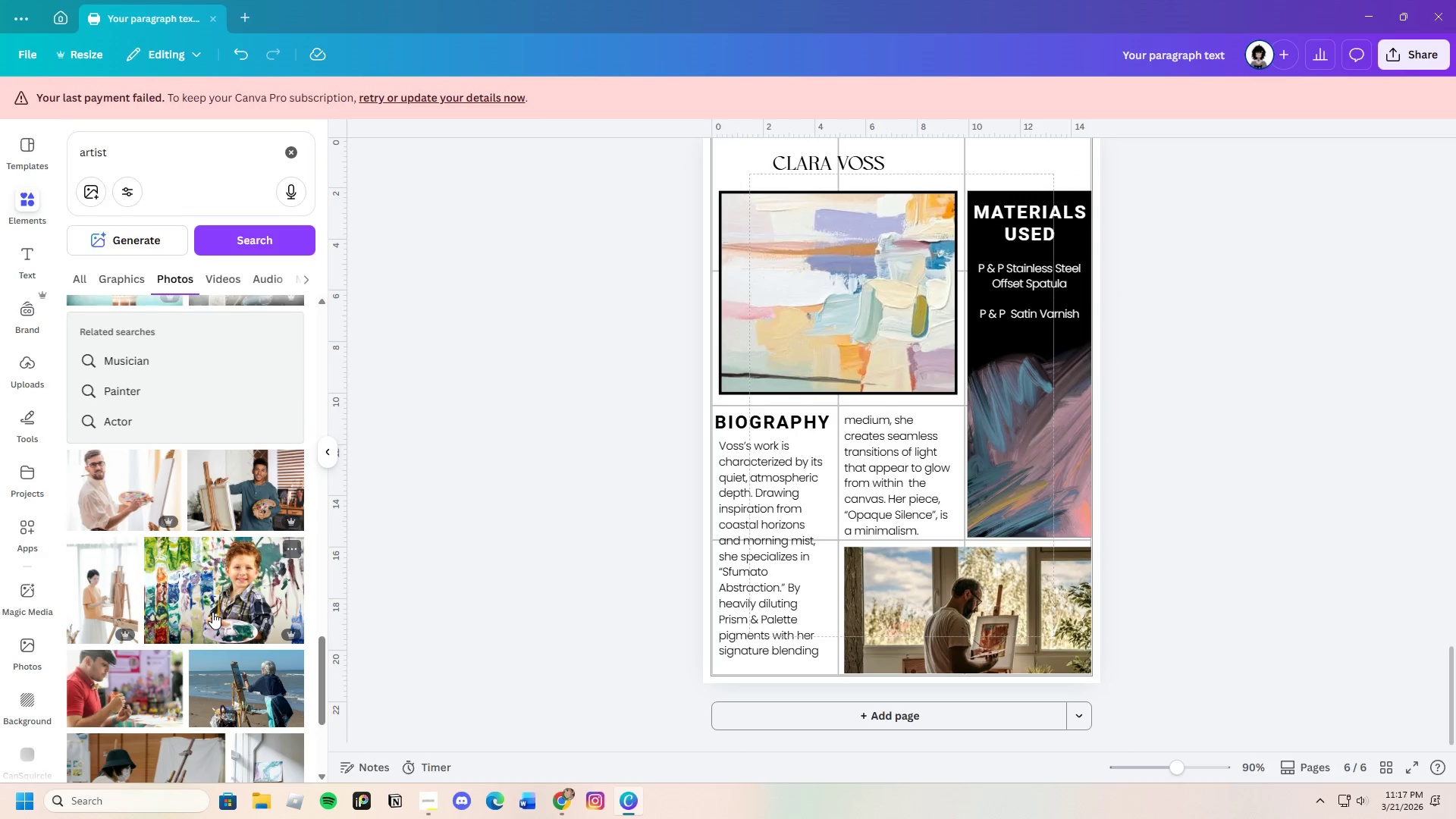 
scroll: coordinate [199, 617], scroll_direction: down, amount: 20.0
 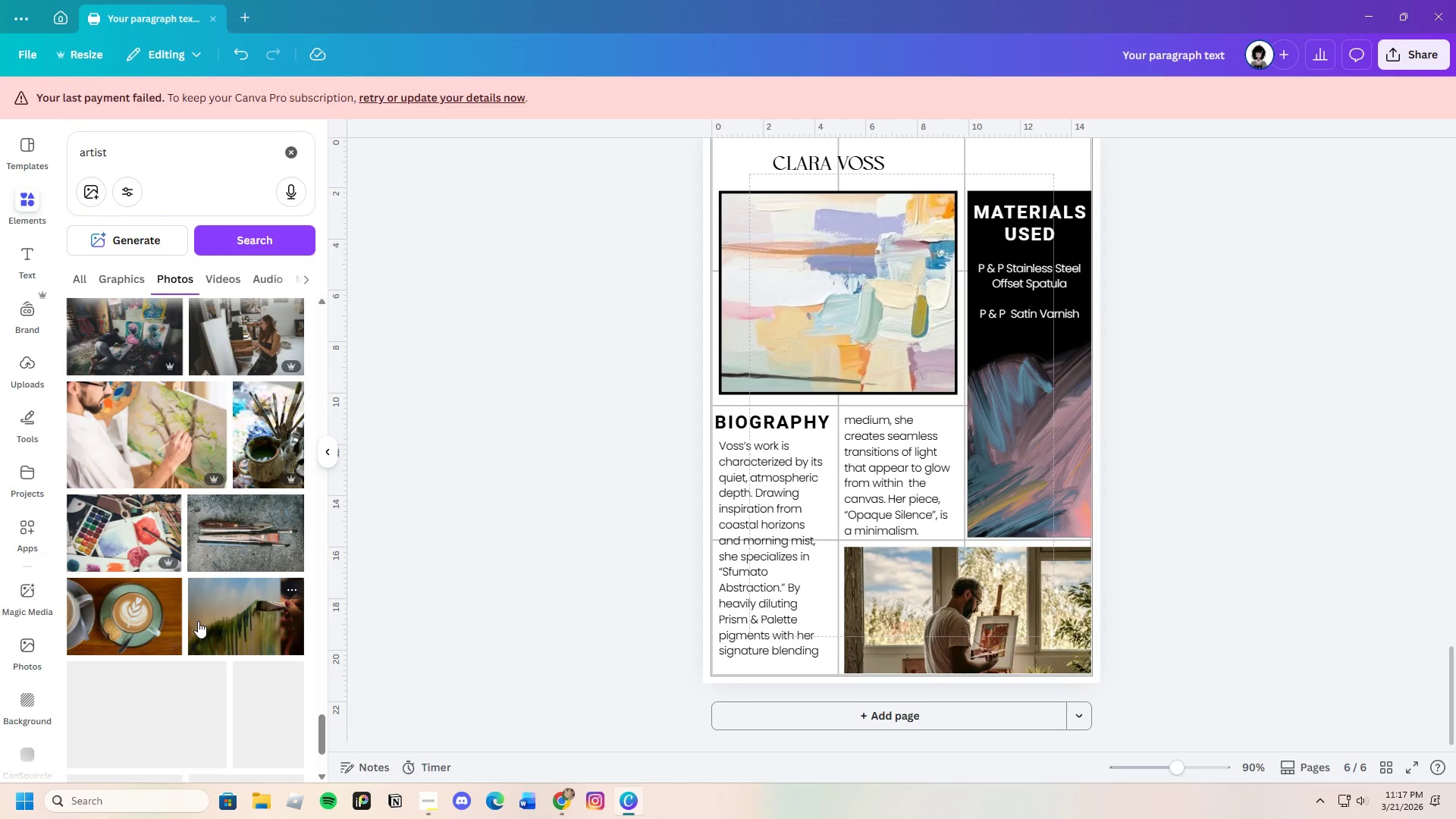 
scroll: coordinate [162, 599], scroll_direction: down, amount: 8.0
 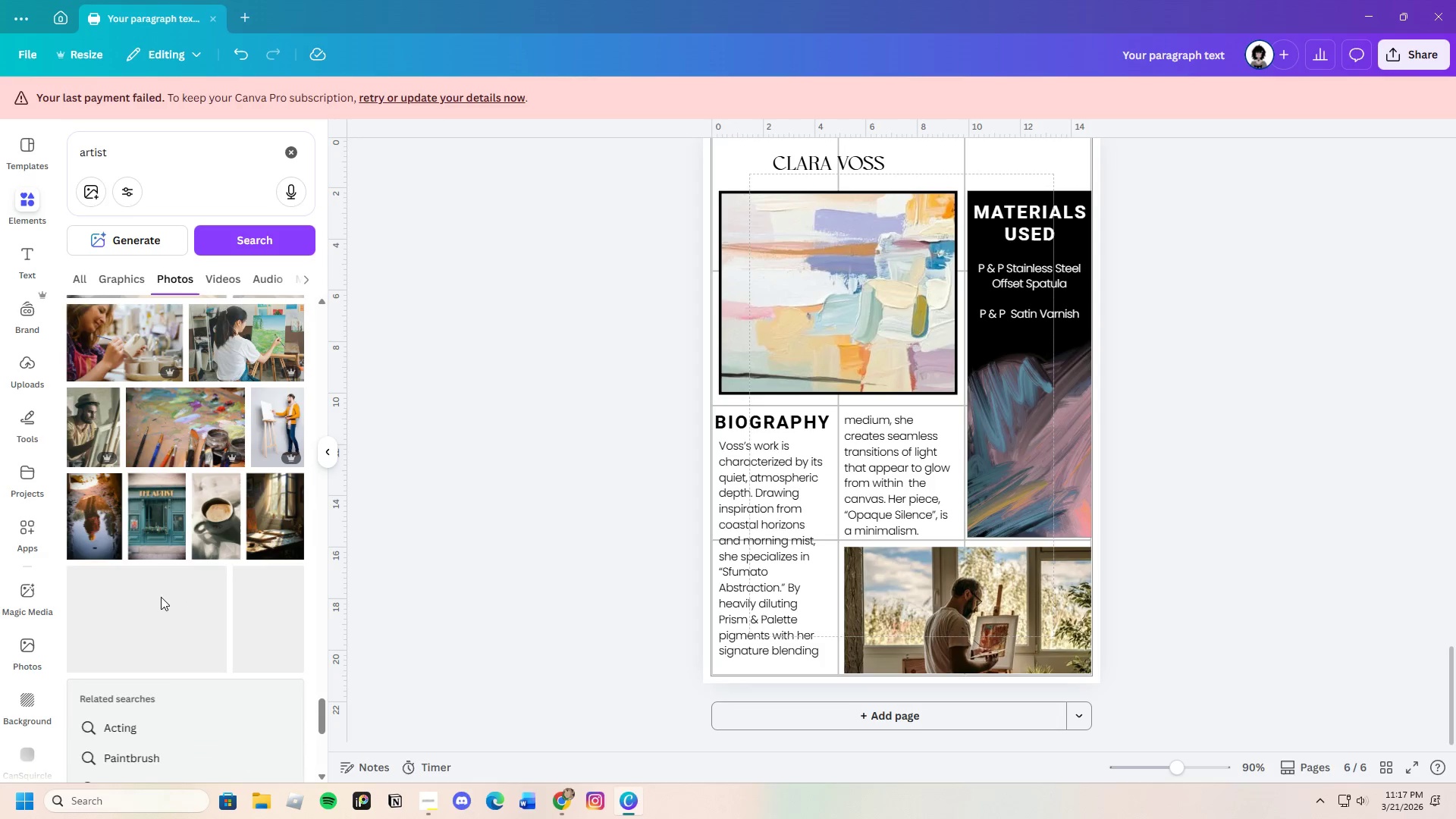 
scroll: coordinate [161, 596], scroll_direction: up, amount: 3.0
 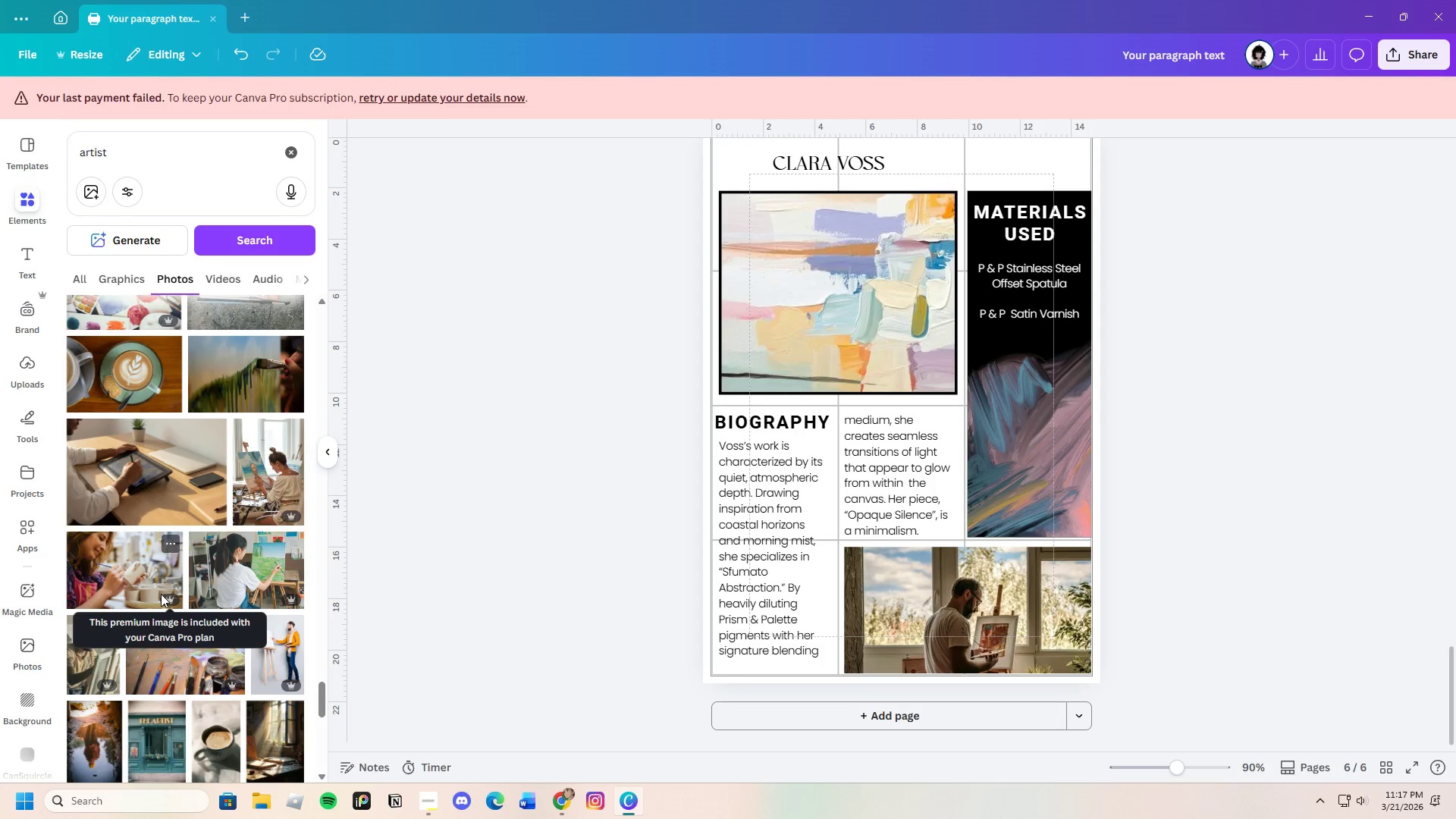 
scroll: coordinate [162, 589], scroll_direction: down, amount: 8.0
 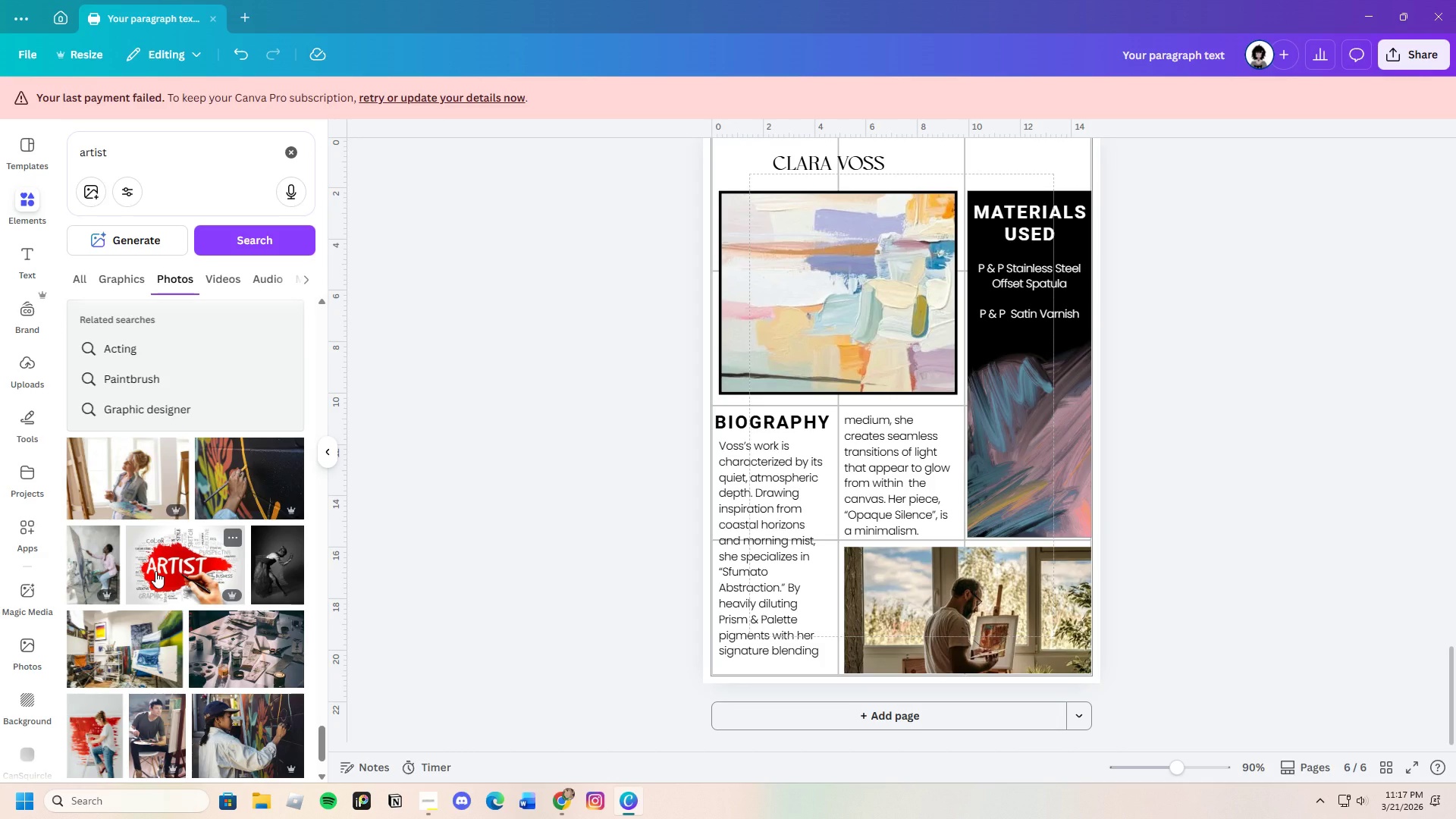 
left_click([120, 497])
 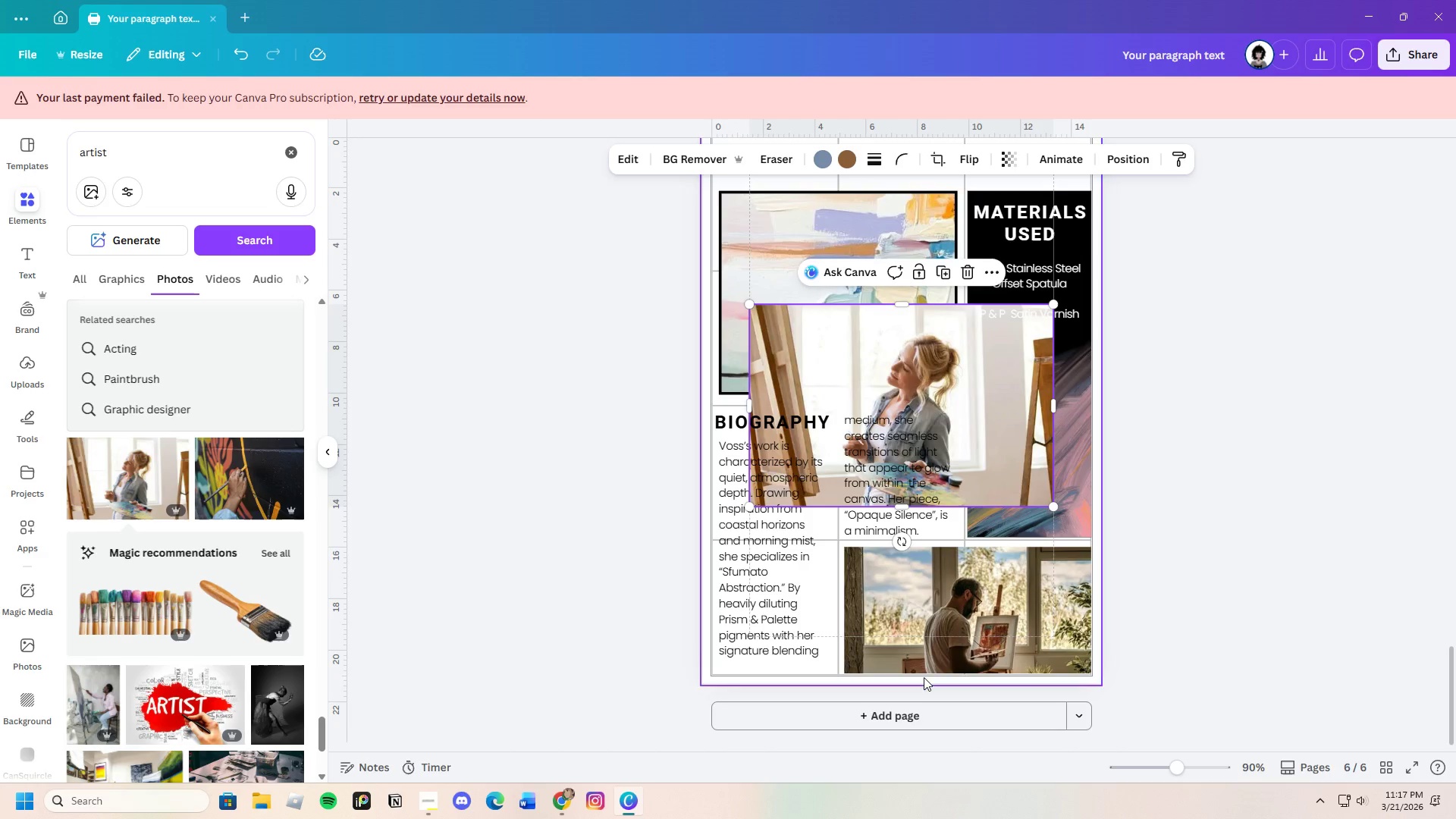 
left_click([992, 630])
 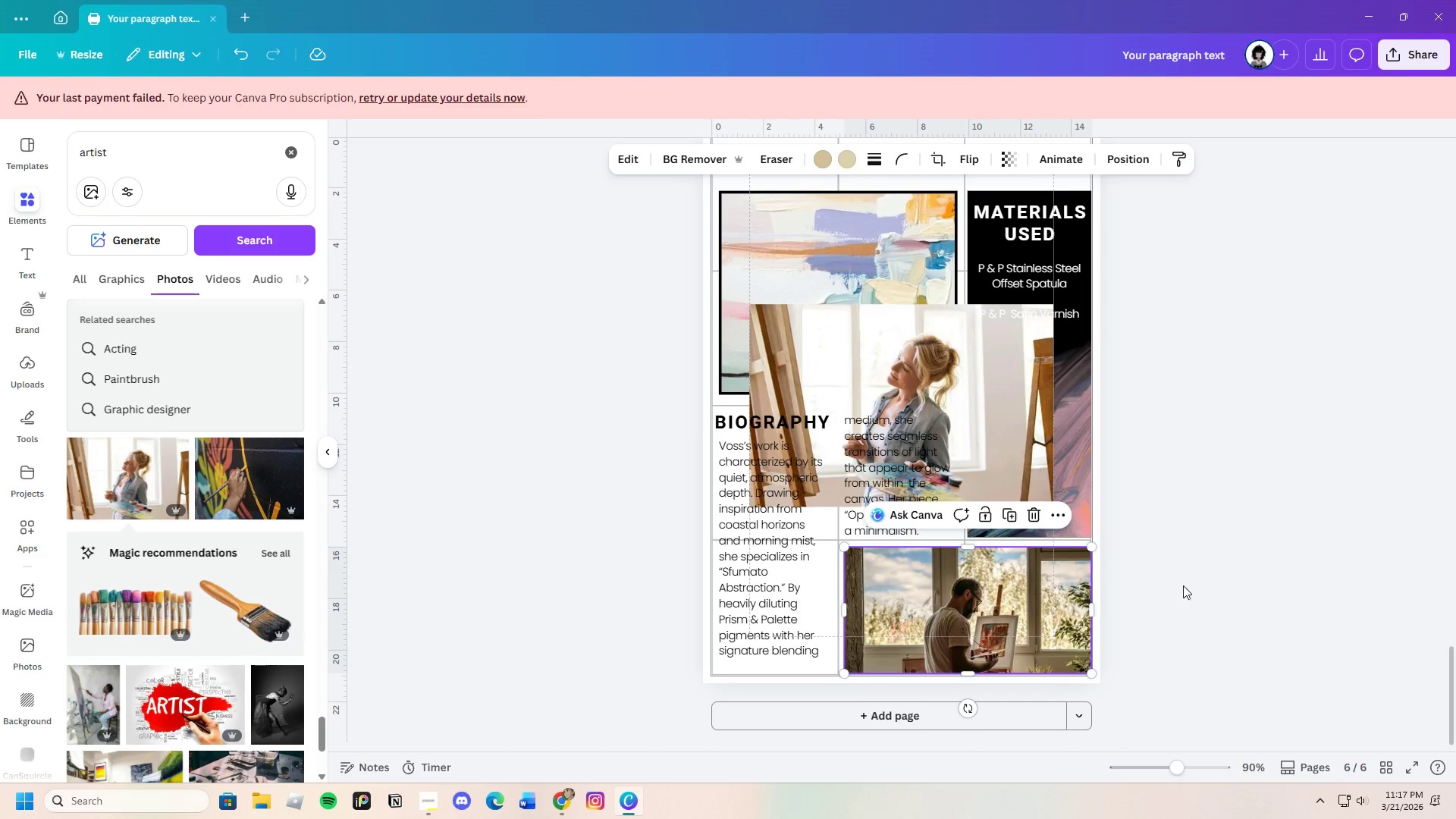 
left_click([1216, 583])
 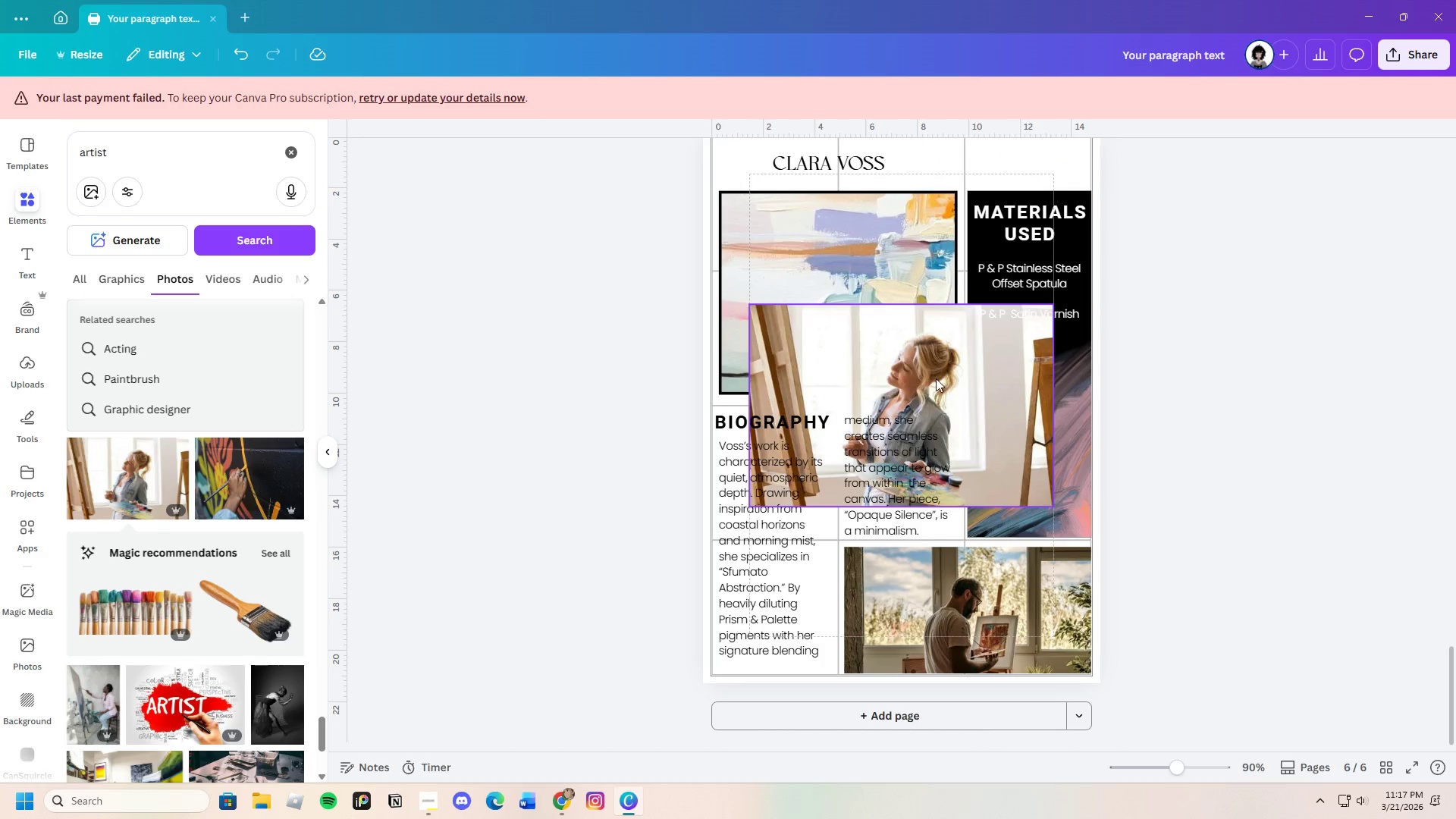 
left_click([936, 378])
 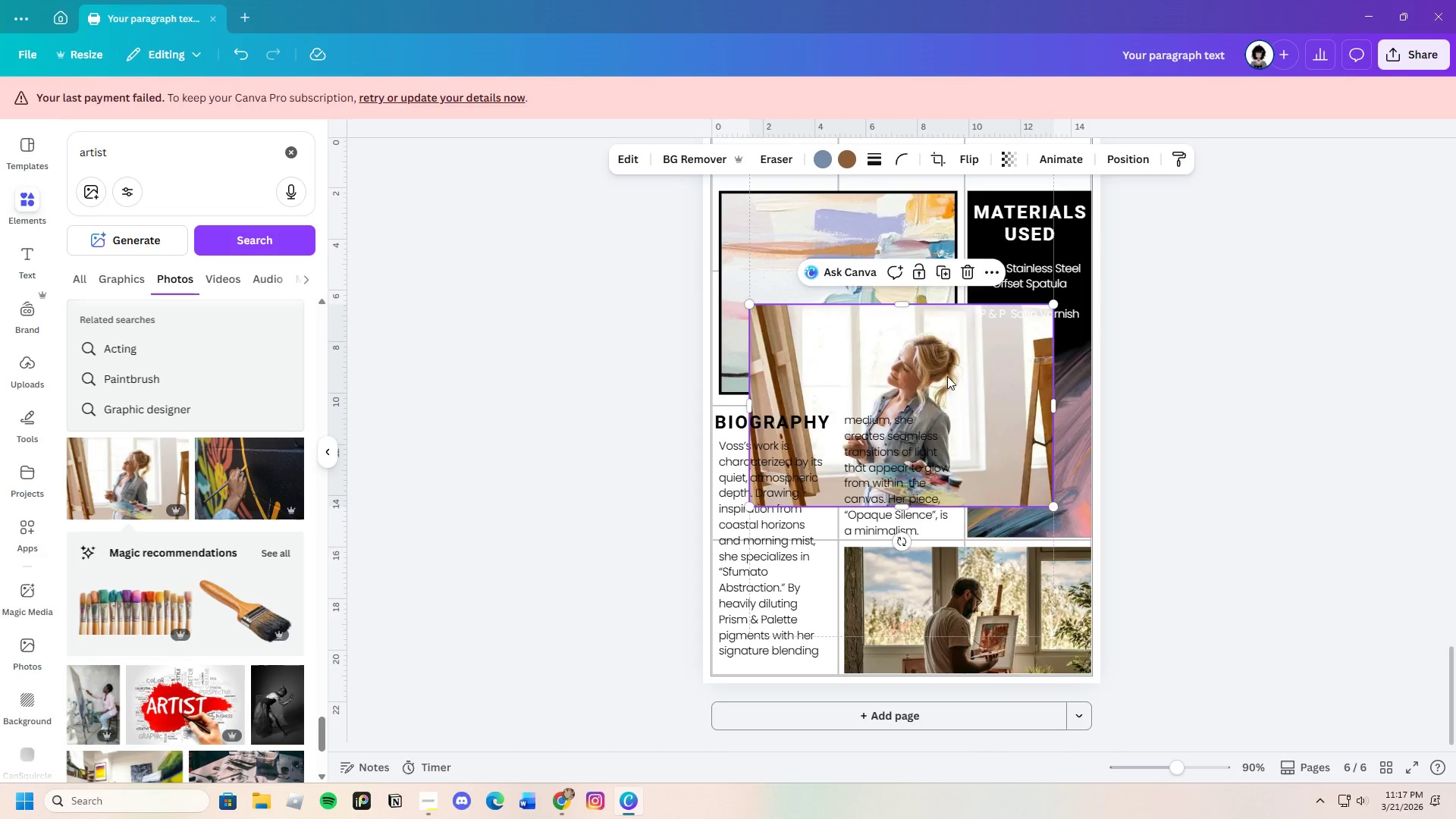 
left_click_drag(start_coordinate=[943, 376], to_coordinate=[1040, 541])
 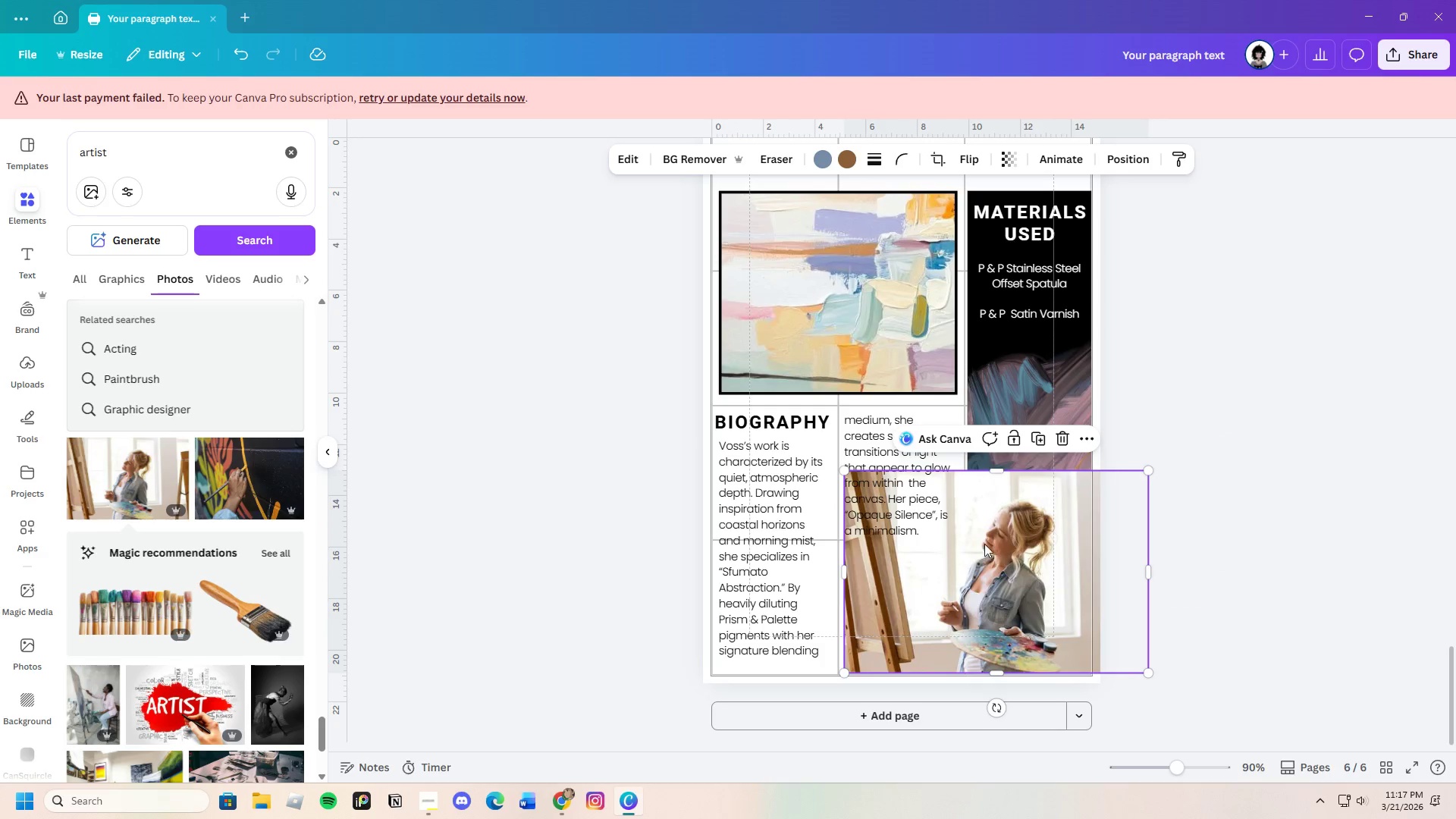 
left_click_drag(start_coordinate=[986, 552], to_coordinate=[990, 602])
 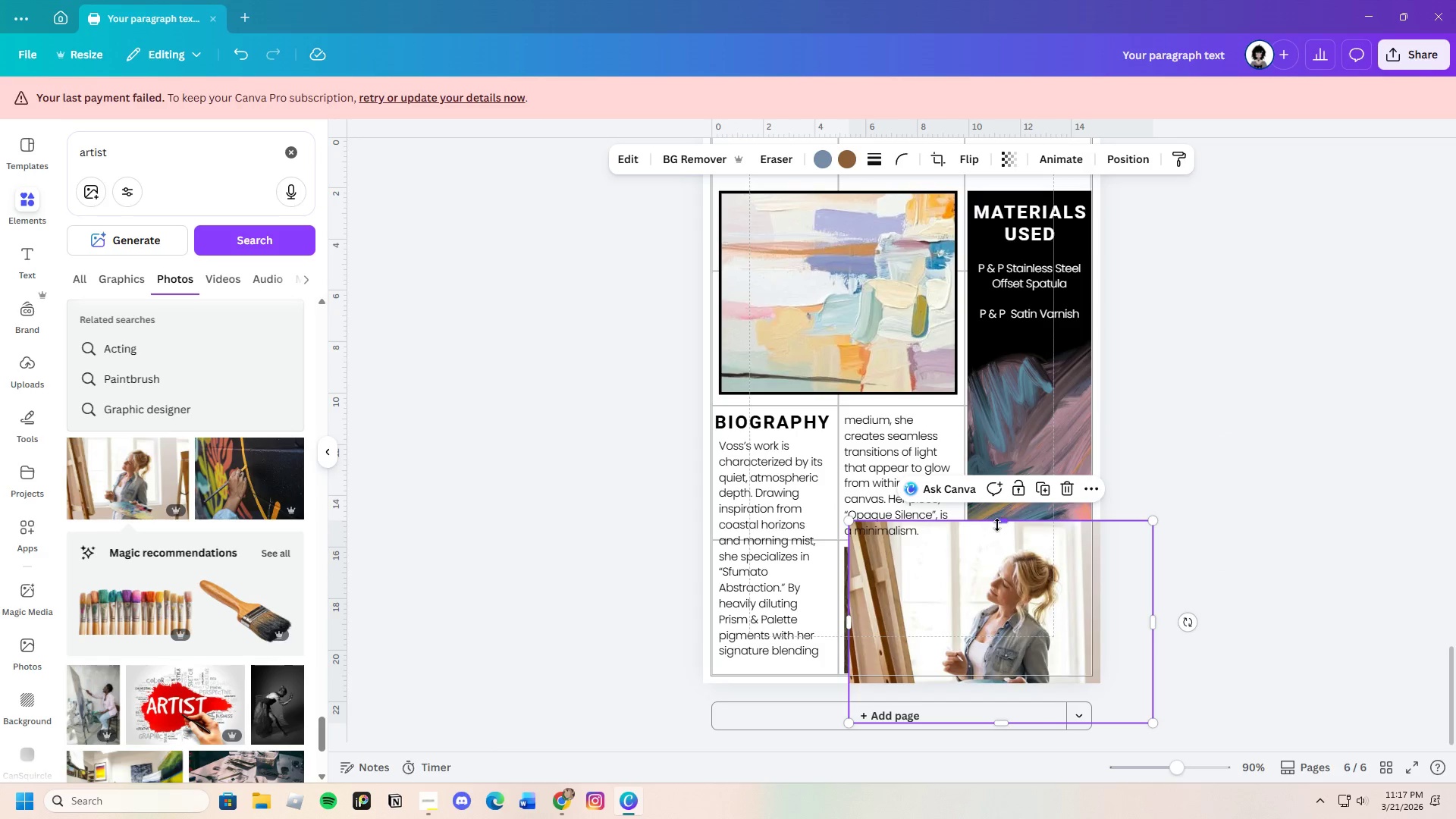 
left_click_drag(start_coordinate=[997, 525], to_coordinate=[1012, 548])
 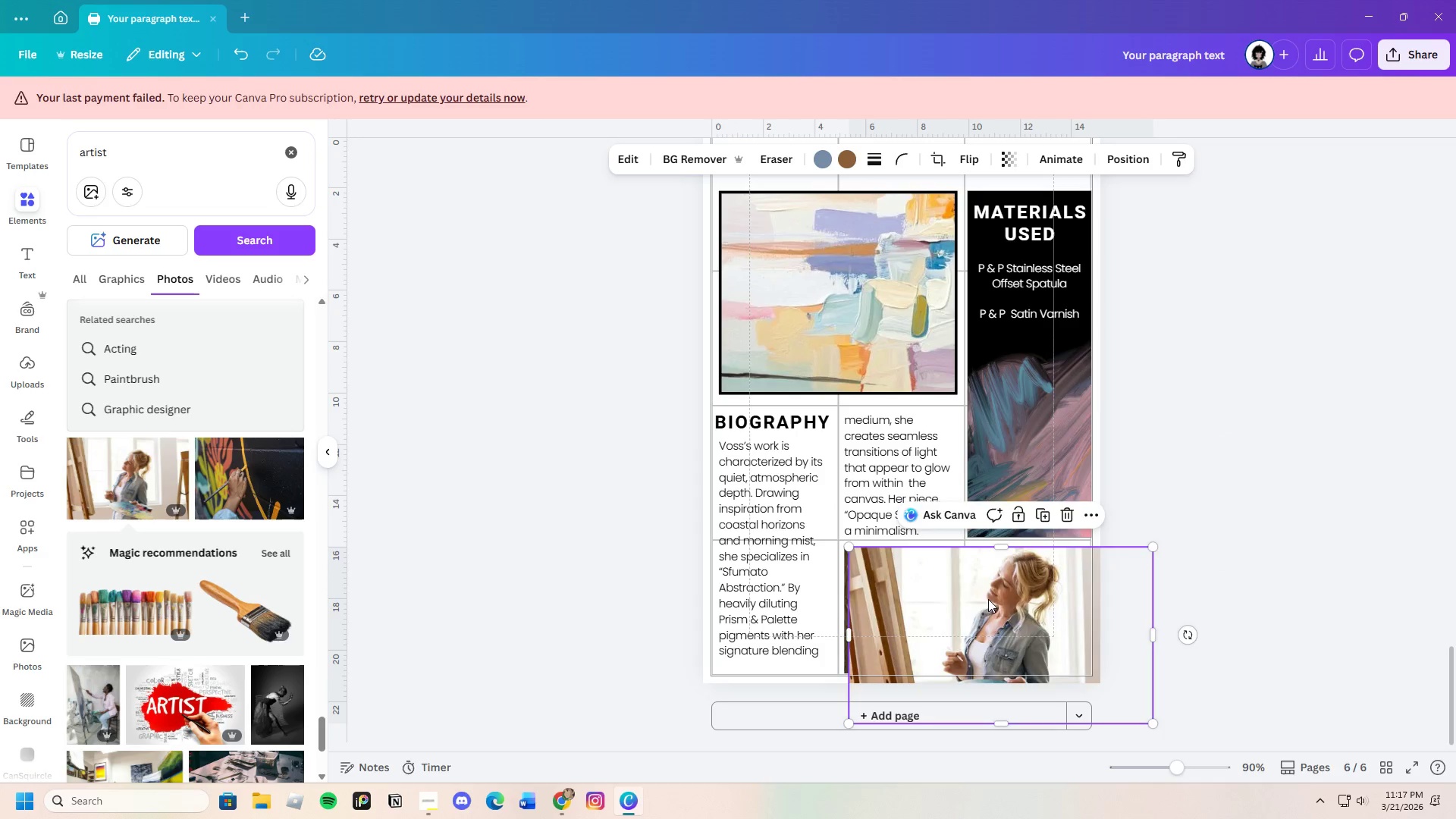 
left_click_drag(start_coordinate=[988, 599], to_coordinate=[984, 600])
 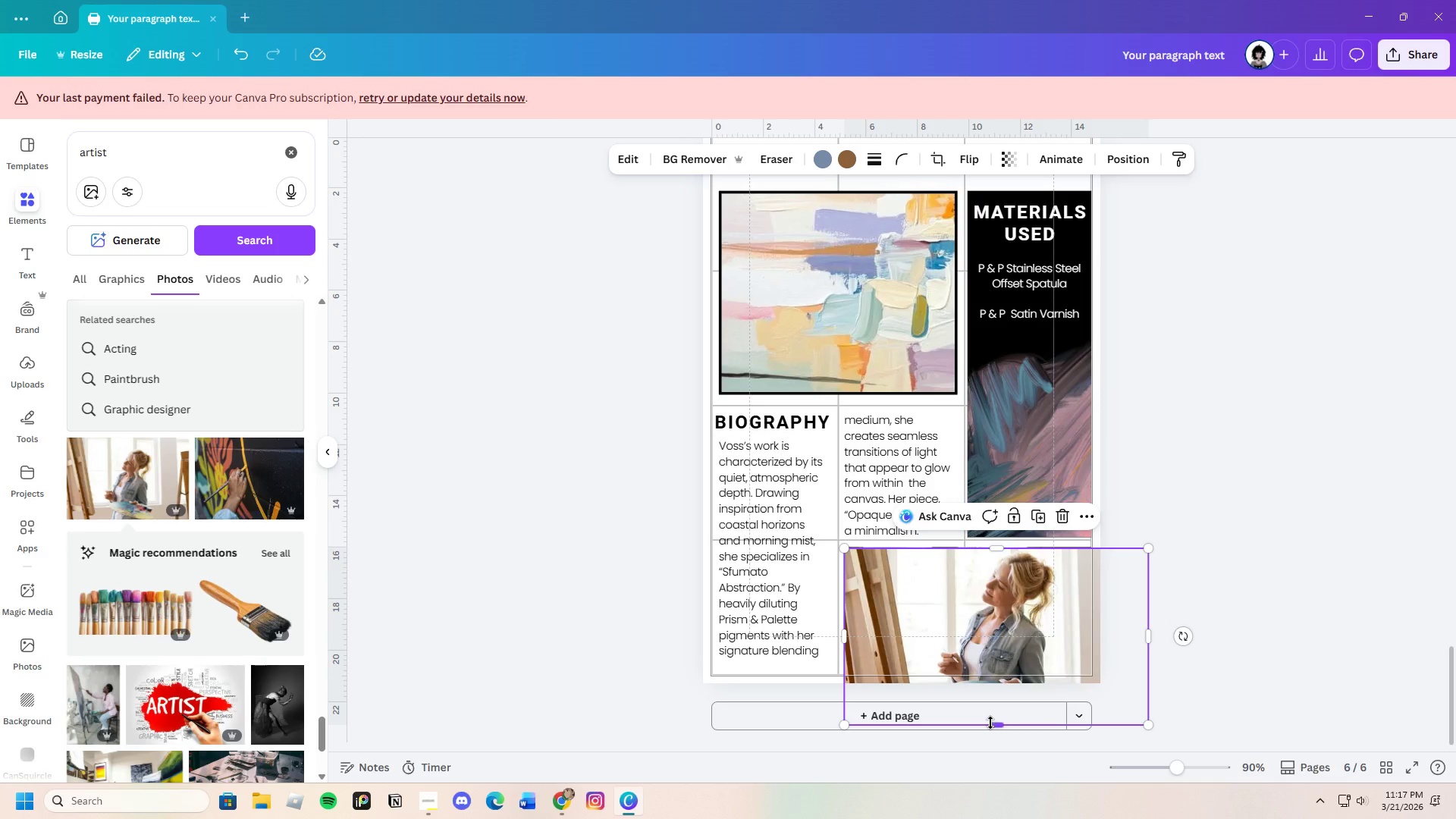 
left_click_drag(start_coordinate=[993, 723], to_coordinate=[996, 670])
 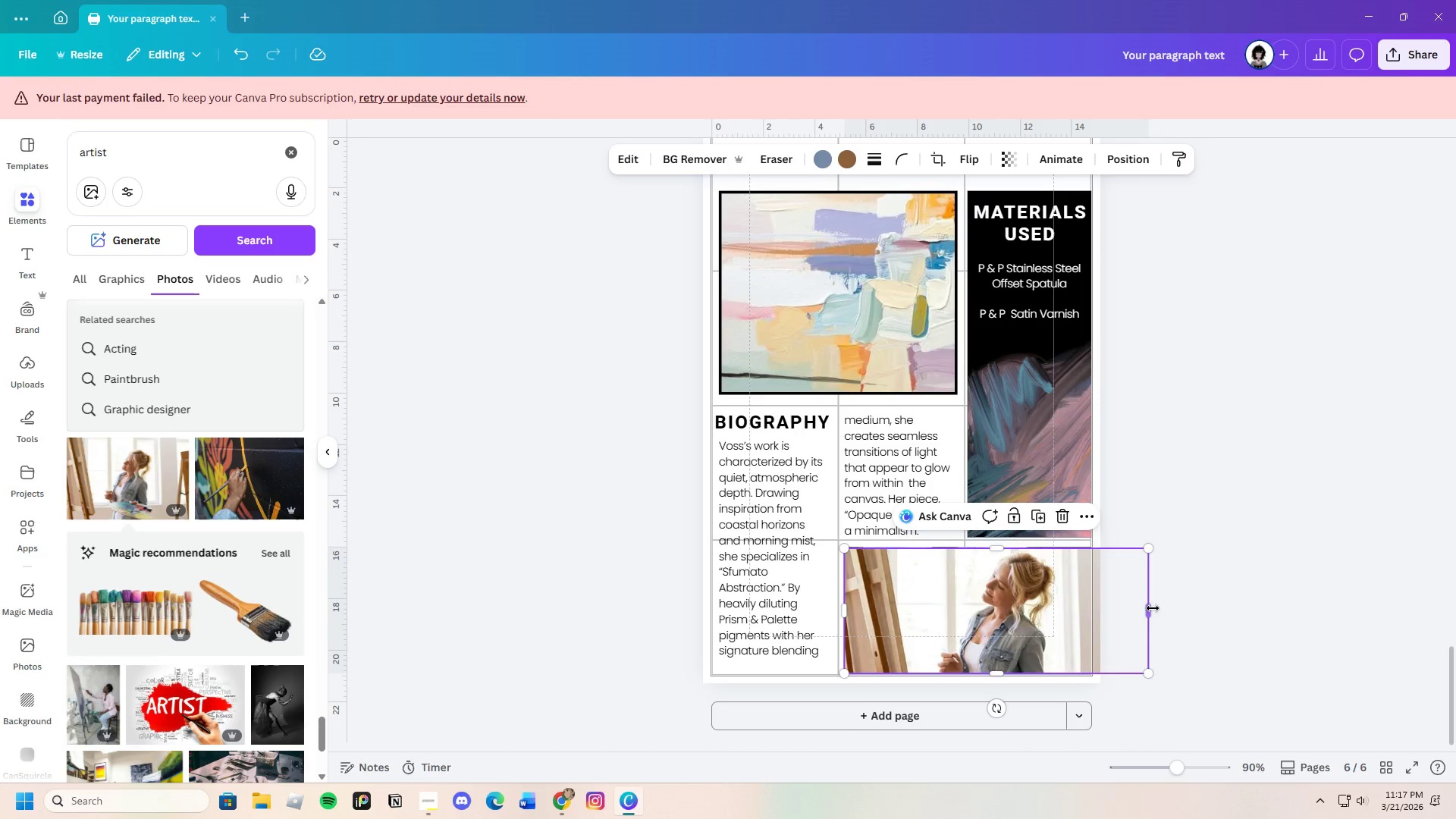 
left_click_drag(start_coordinate=[1151, 608], to_coordinate=[1094, 611])
 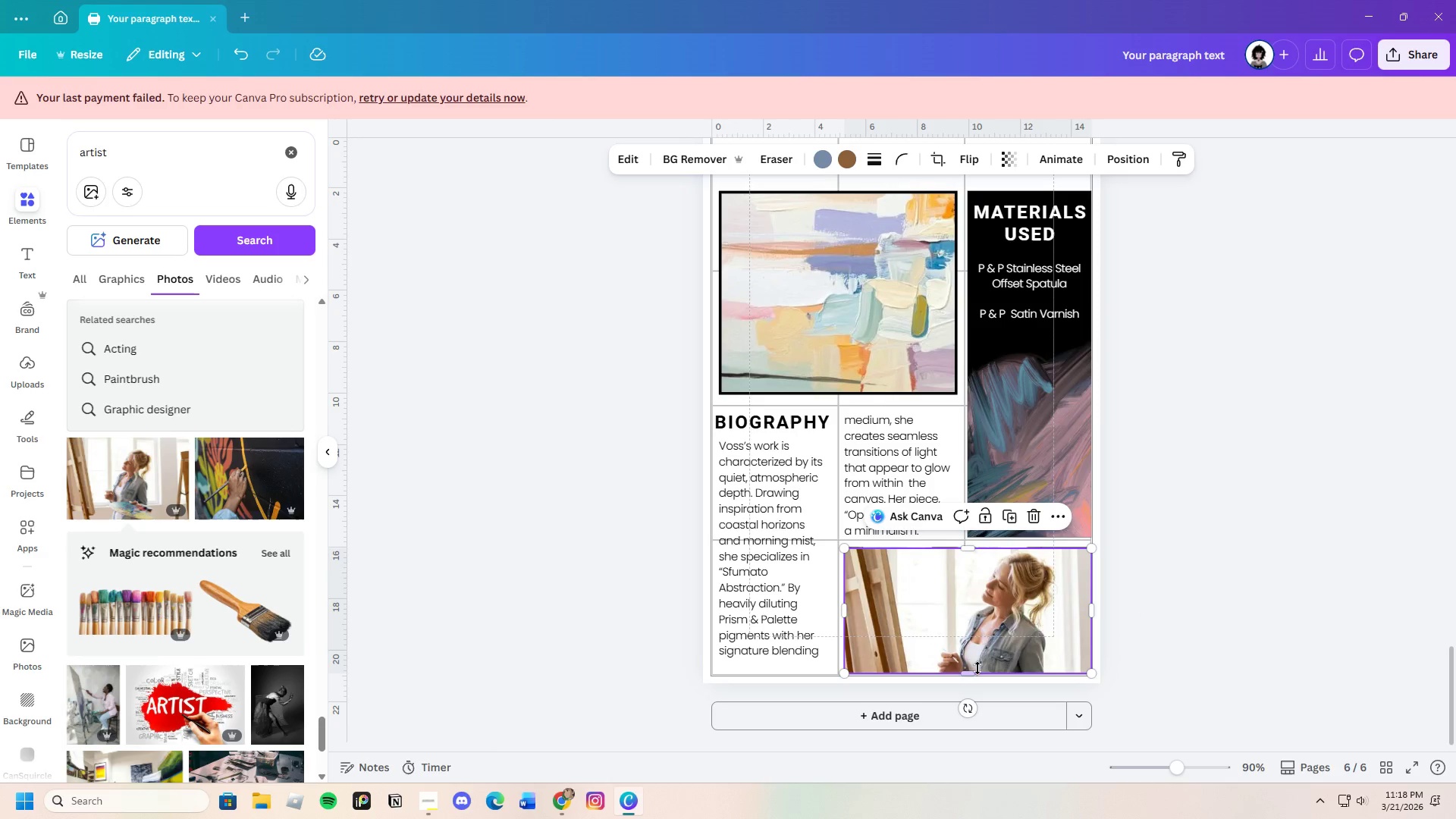 
left_click([1196, 615])
 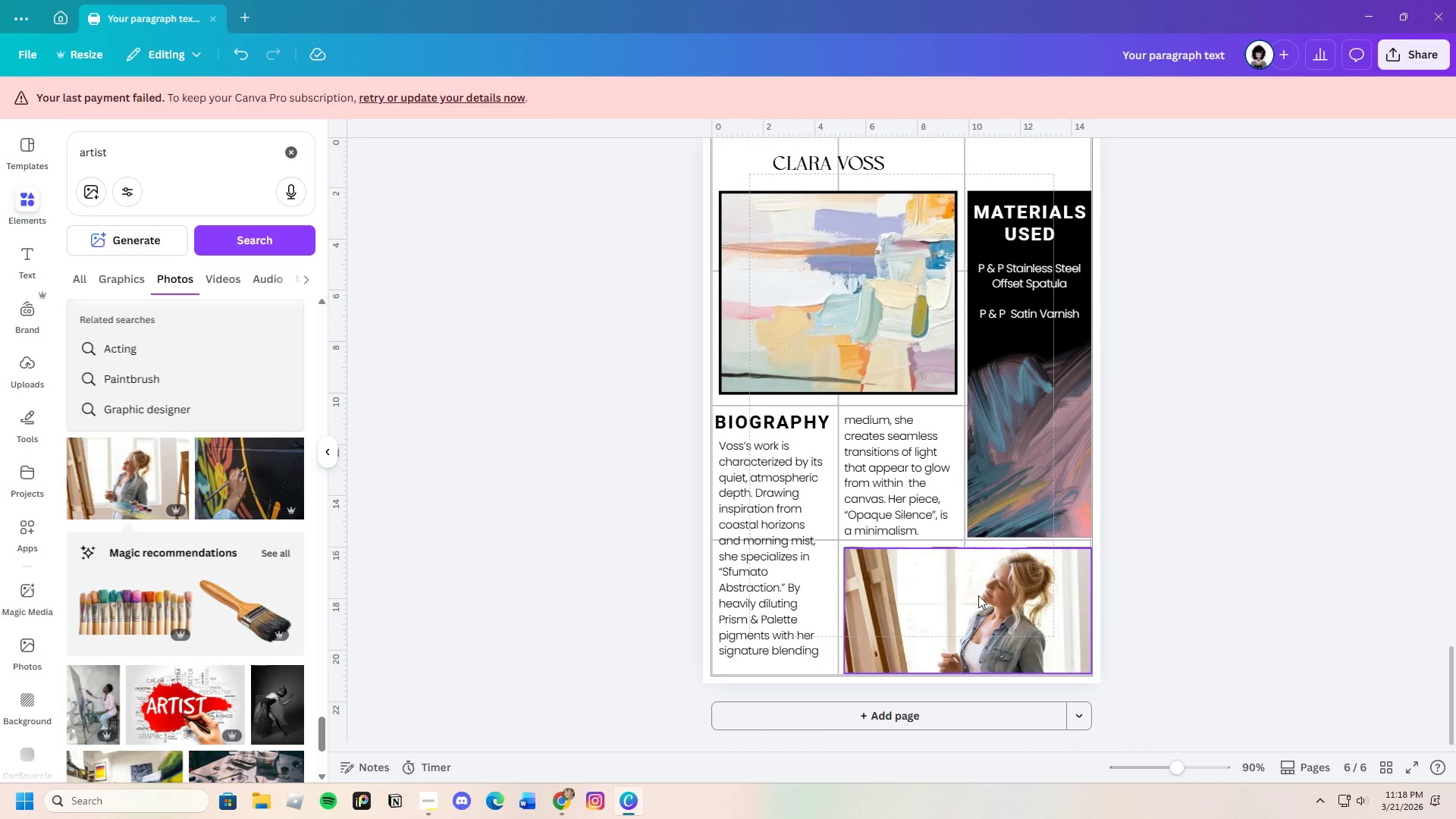 
left_click([978, 595])
 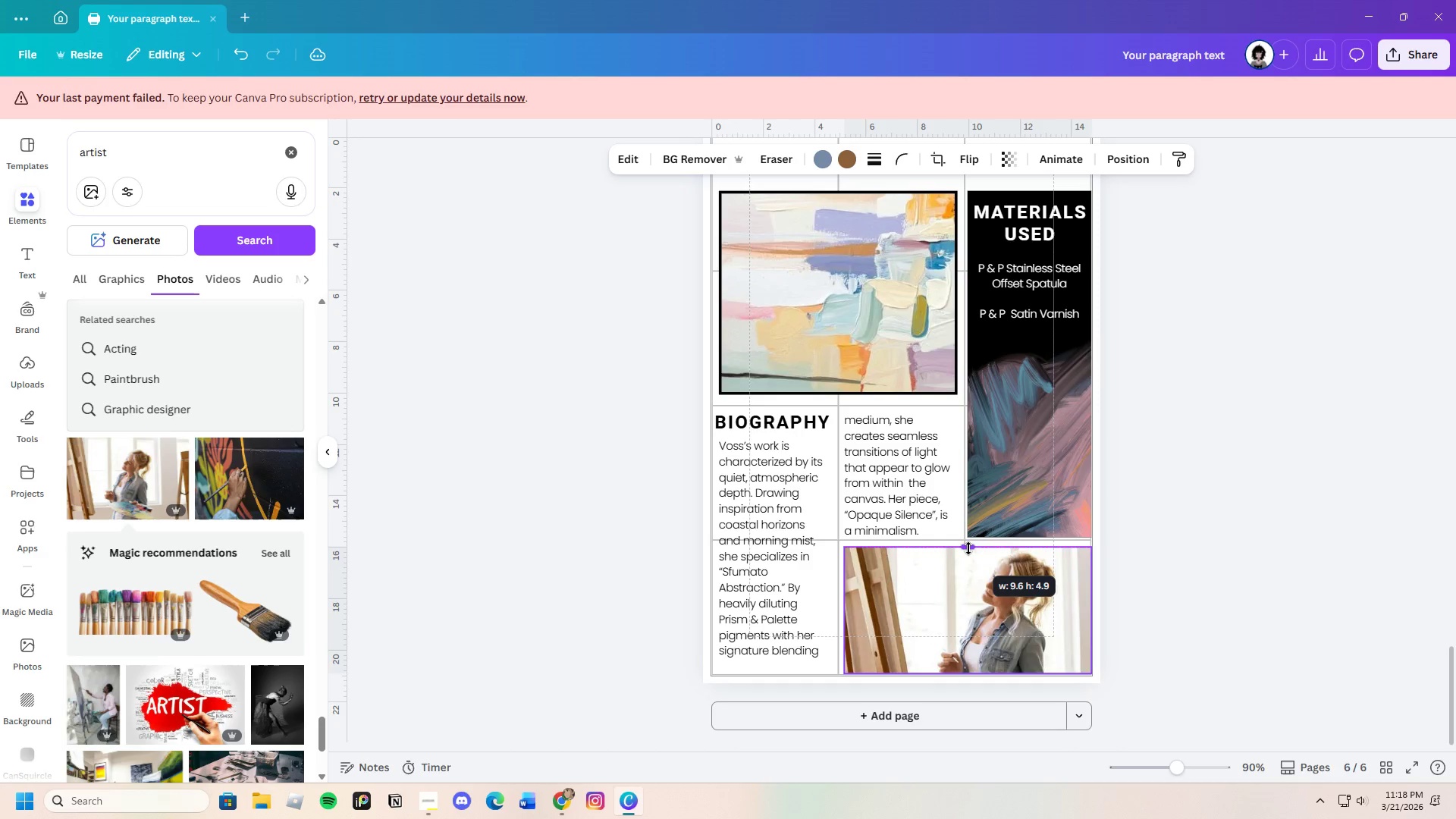 
left_click([1227, 590])
 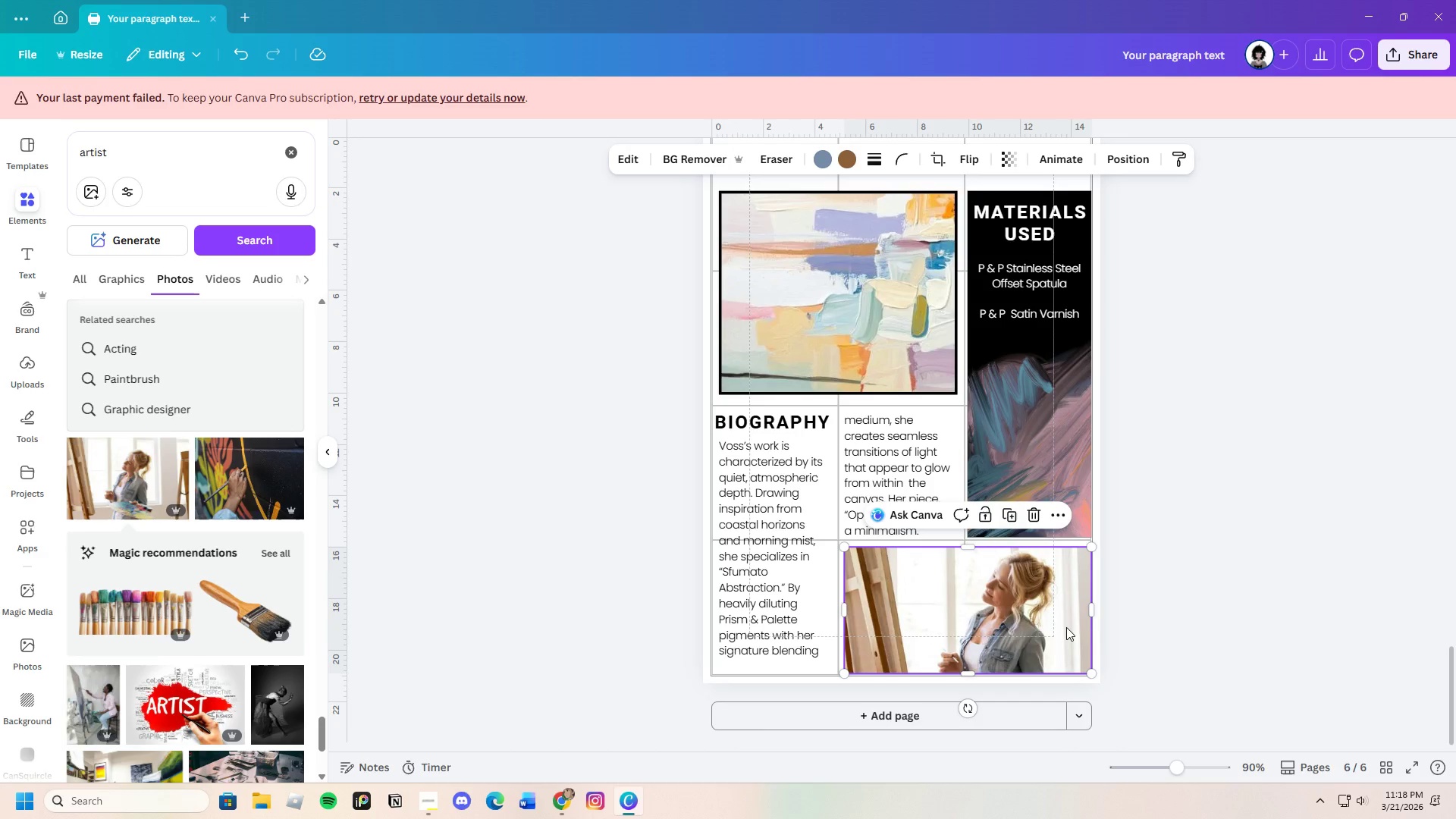 
left_click_drag(start_coordinate=[1023, 616], to_coordinate=[1023, 576])
 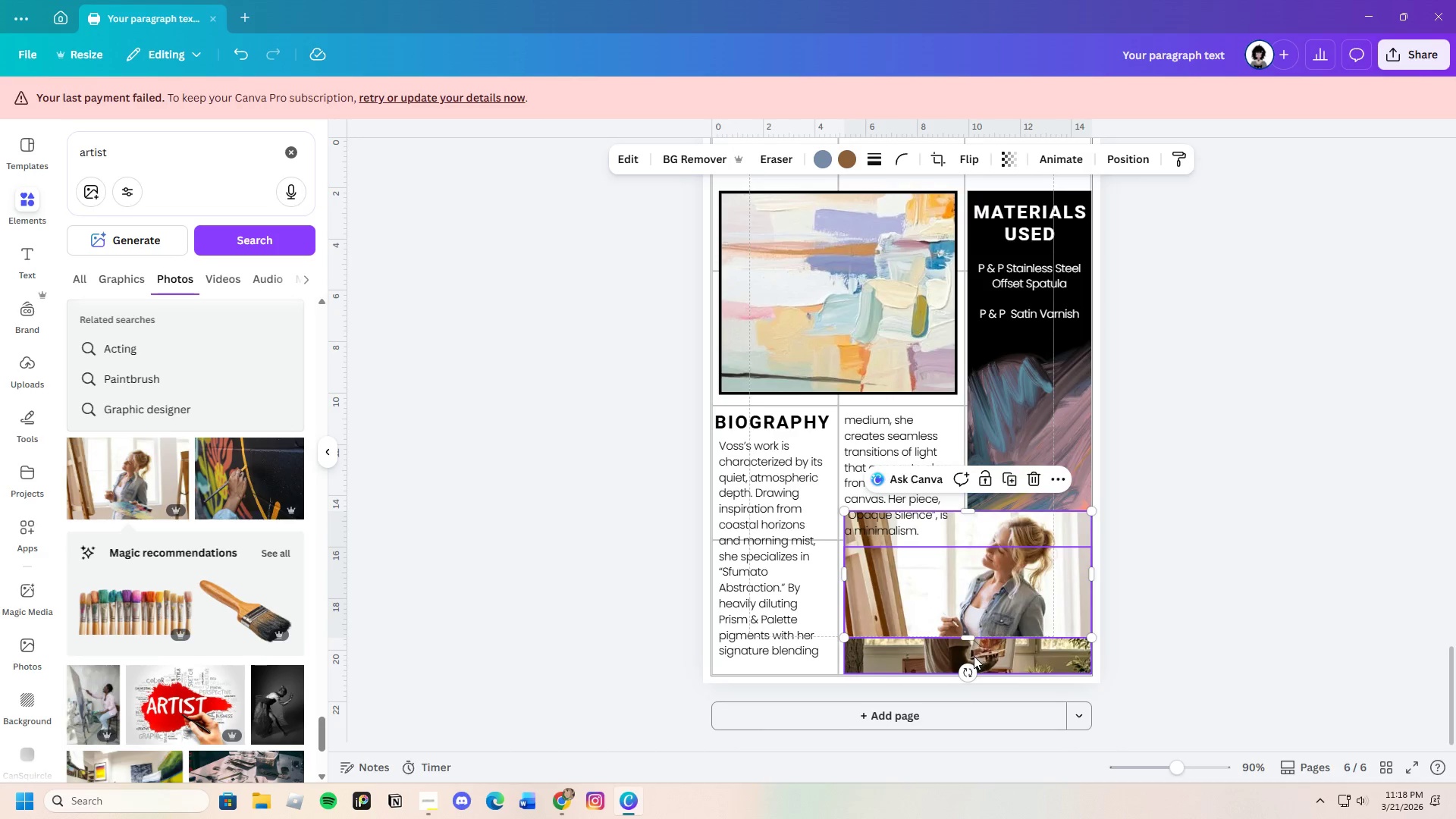 
left_click([974, 657])
 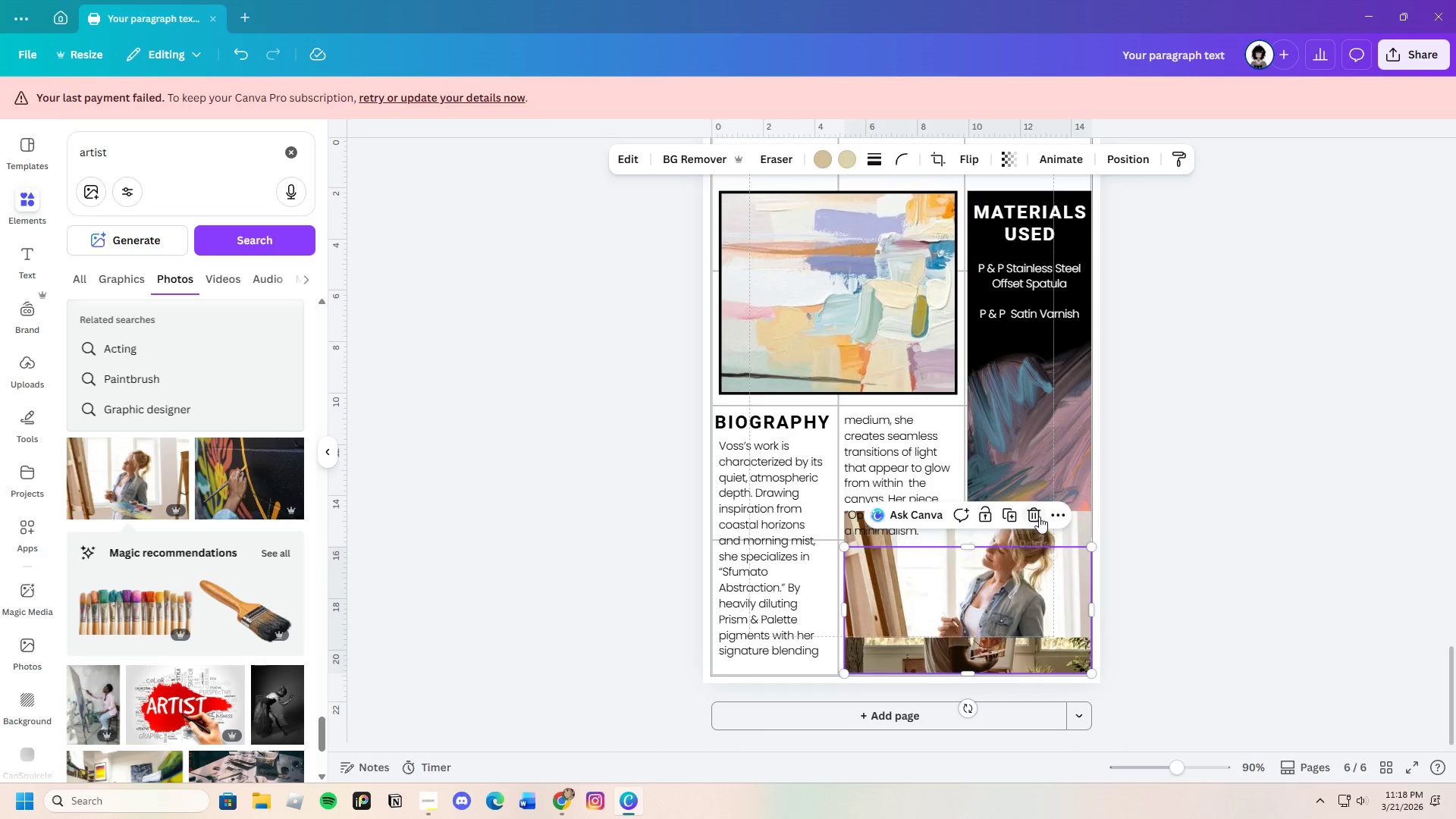 
left_click([1034, 514])
 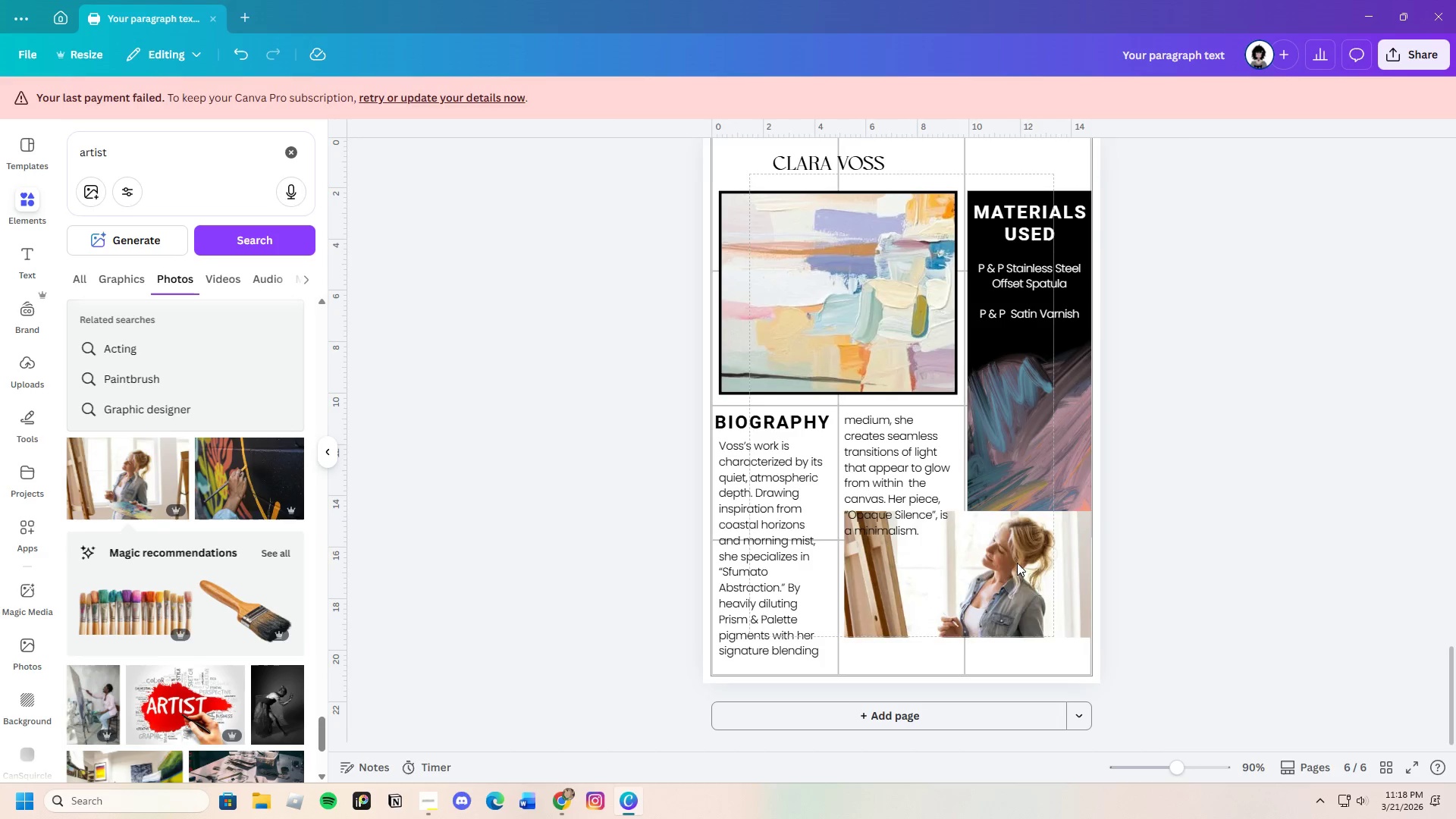 
left_click_drag(start_coordinate=[1017, 563], to_coordinate=[1017, 596])
 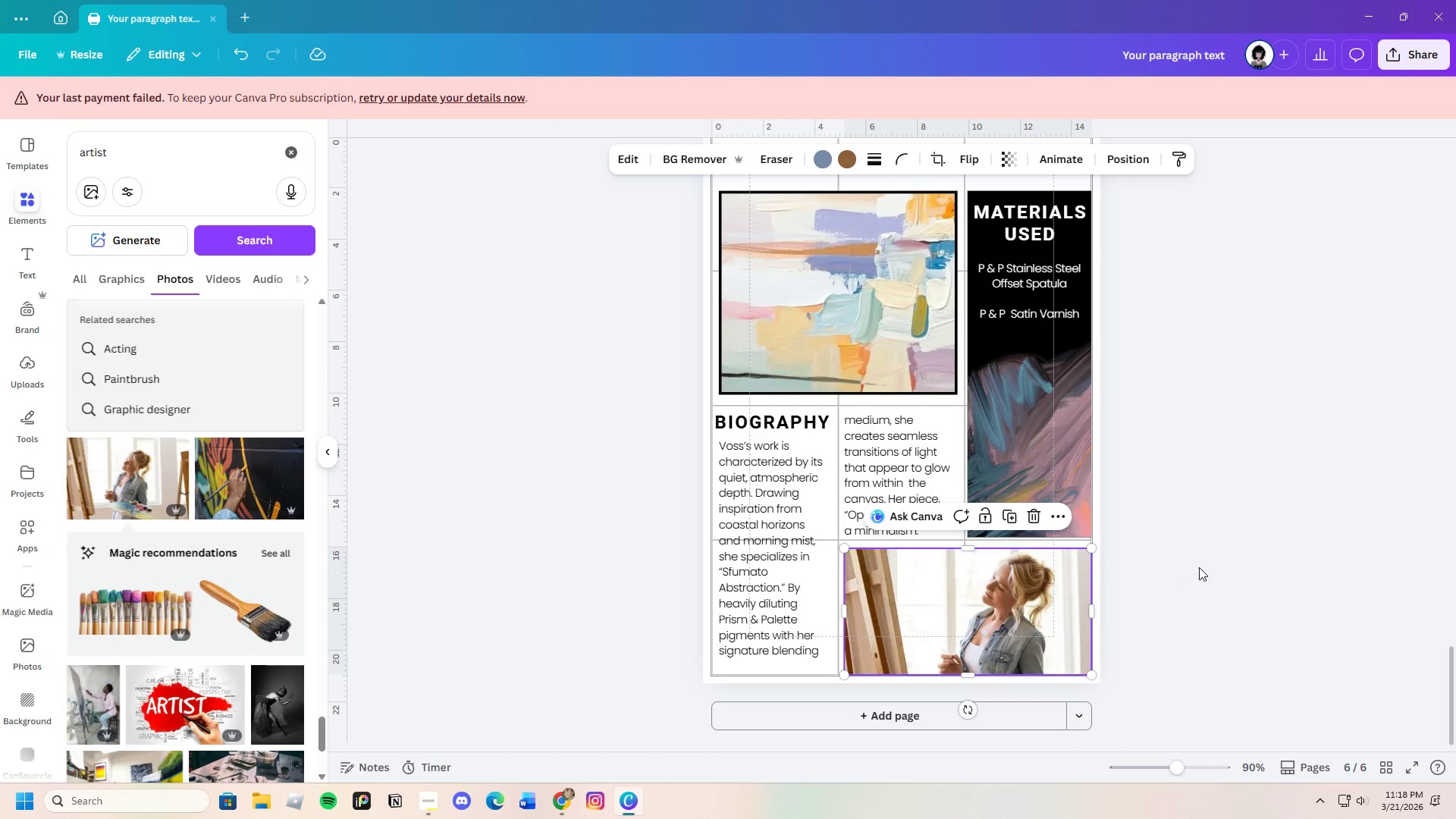 
left_click([1199, 567])
 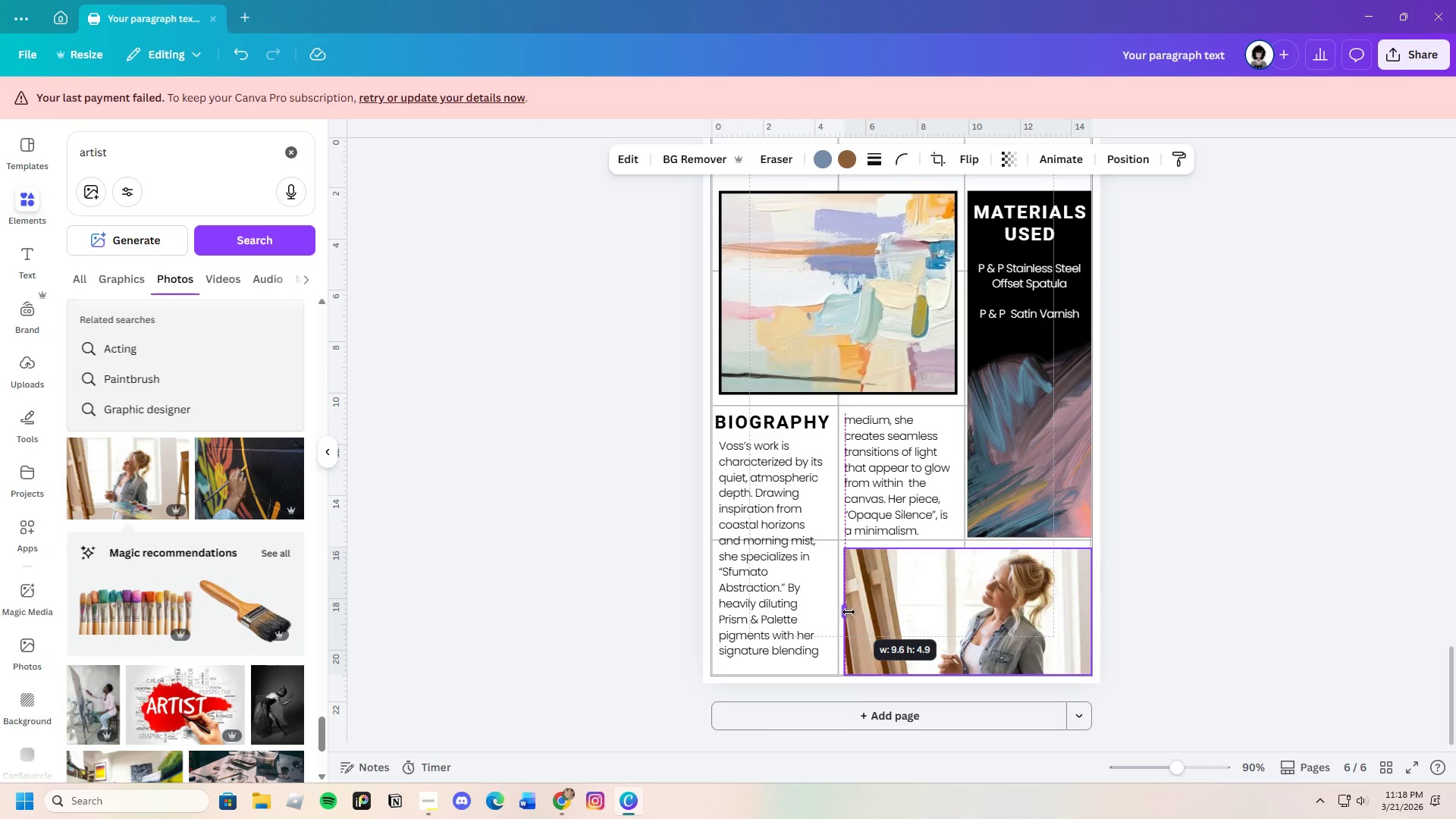 
left_click([1154, 607])
 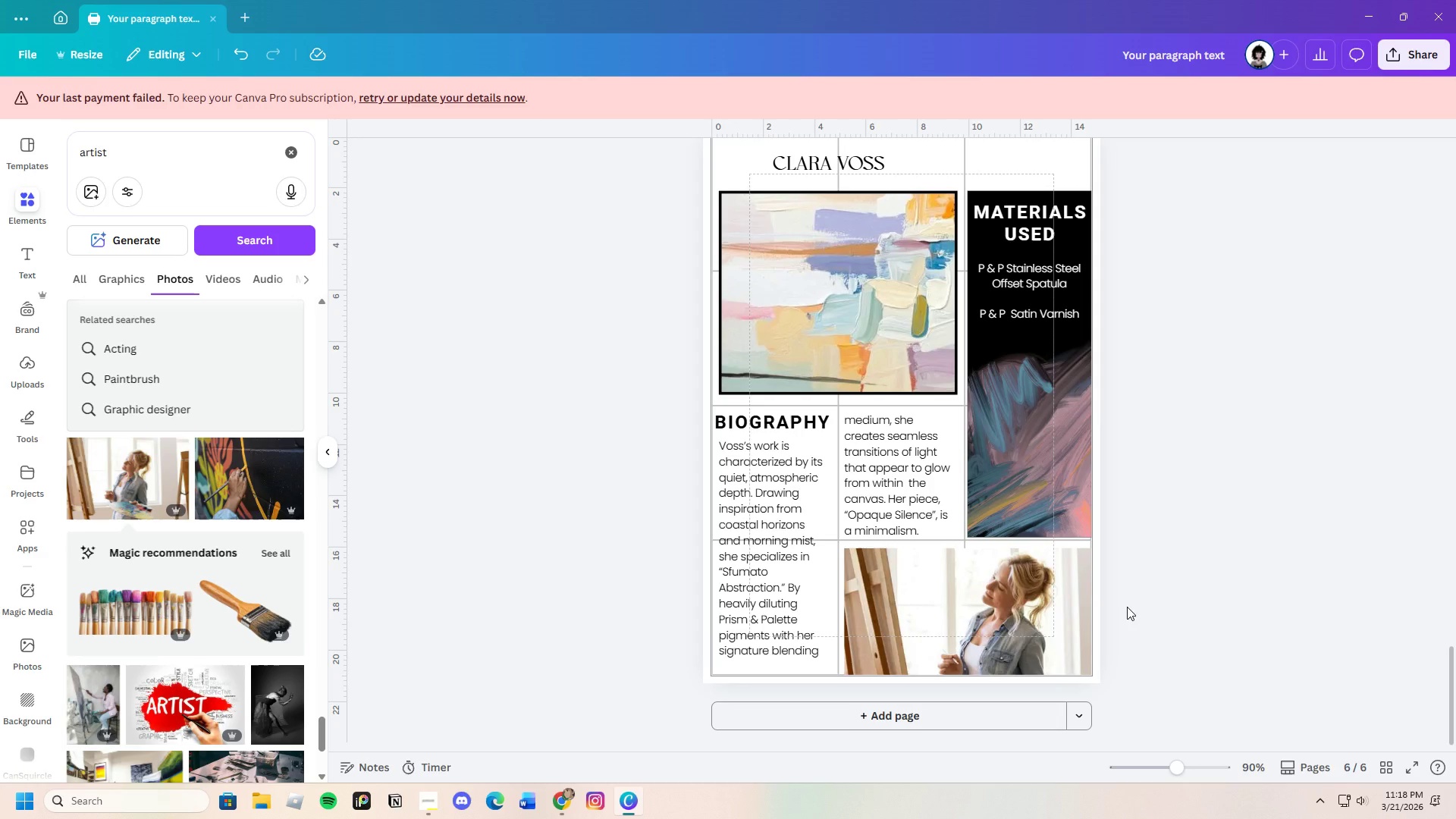 
wait(16.55)
 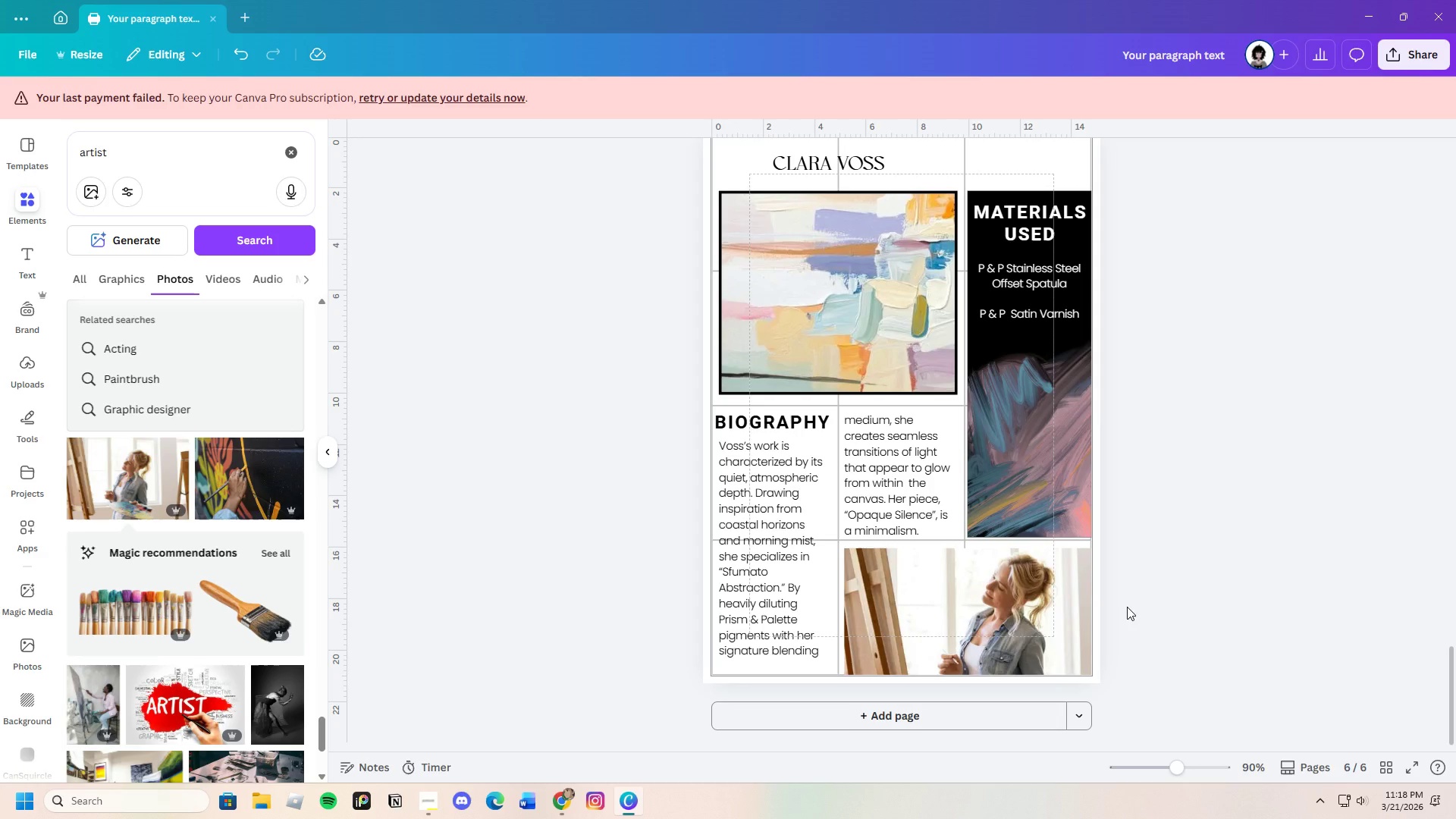 
left_click([1045, 270])
 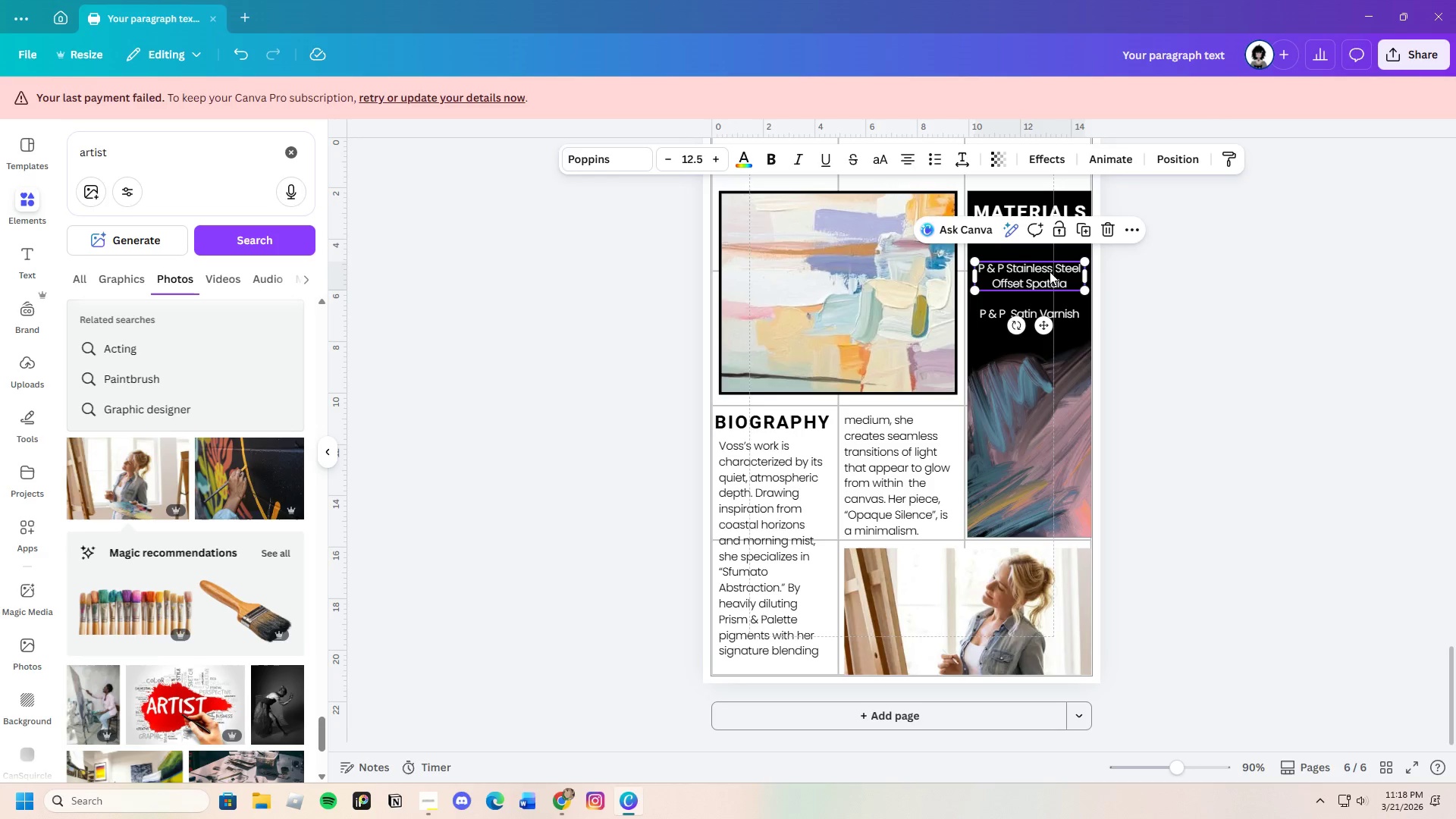 
double_click([1059, 278])
 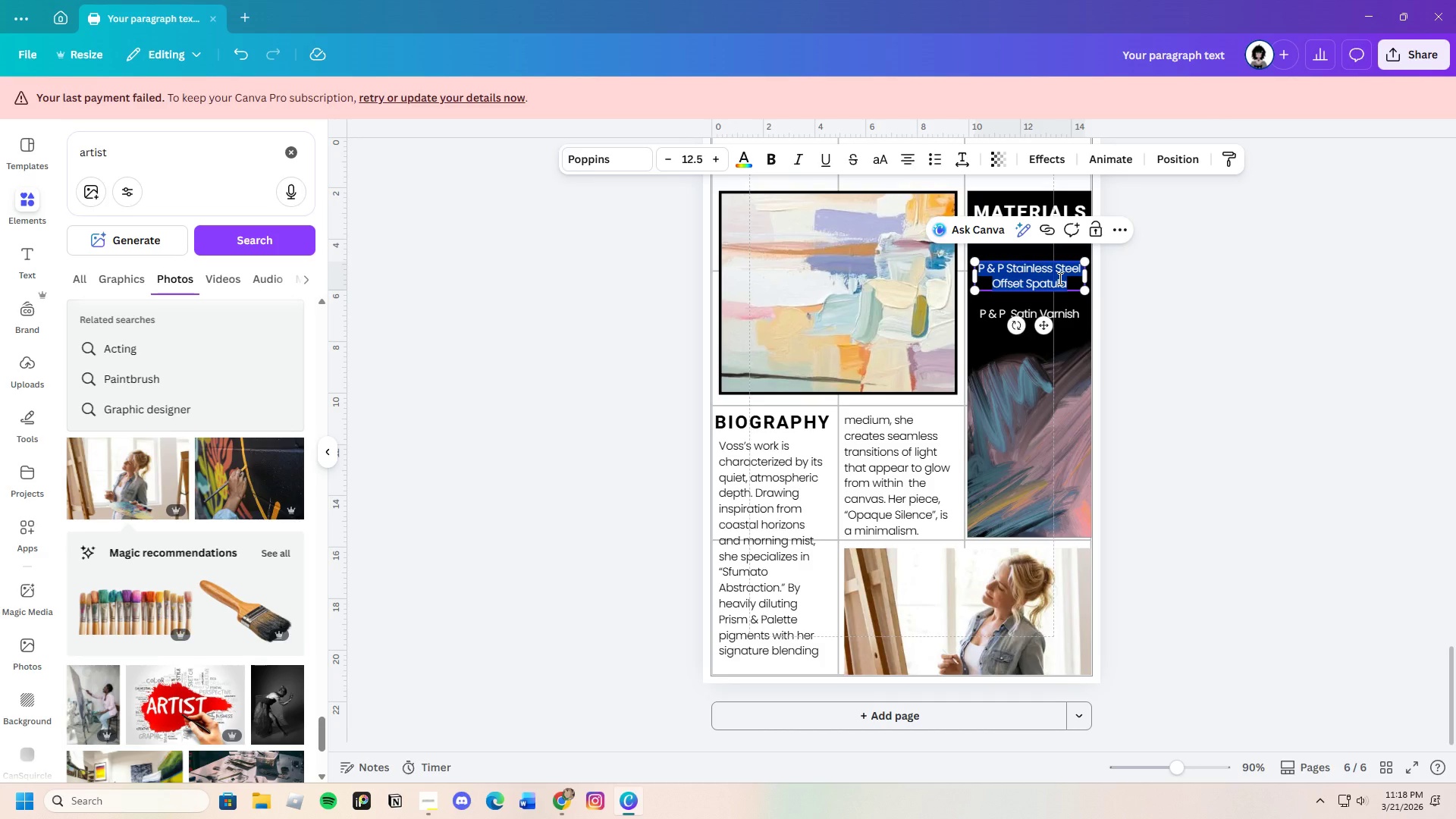 
triple_click([1059, 278])
 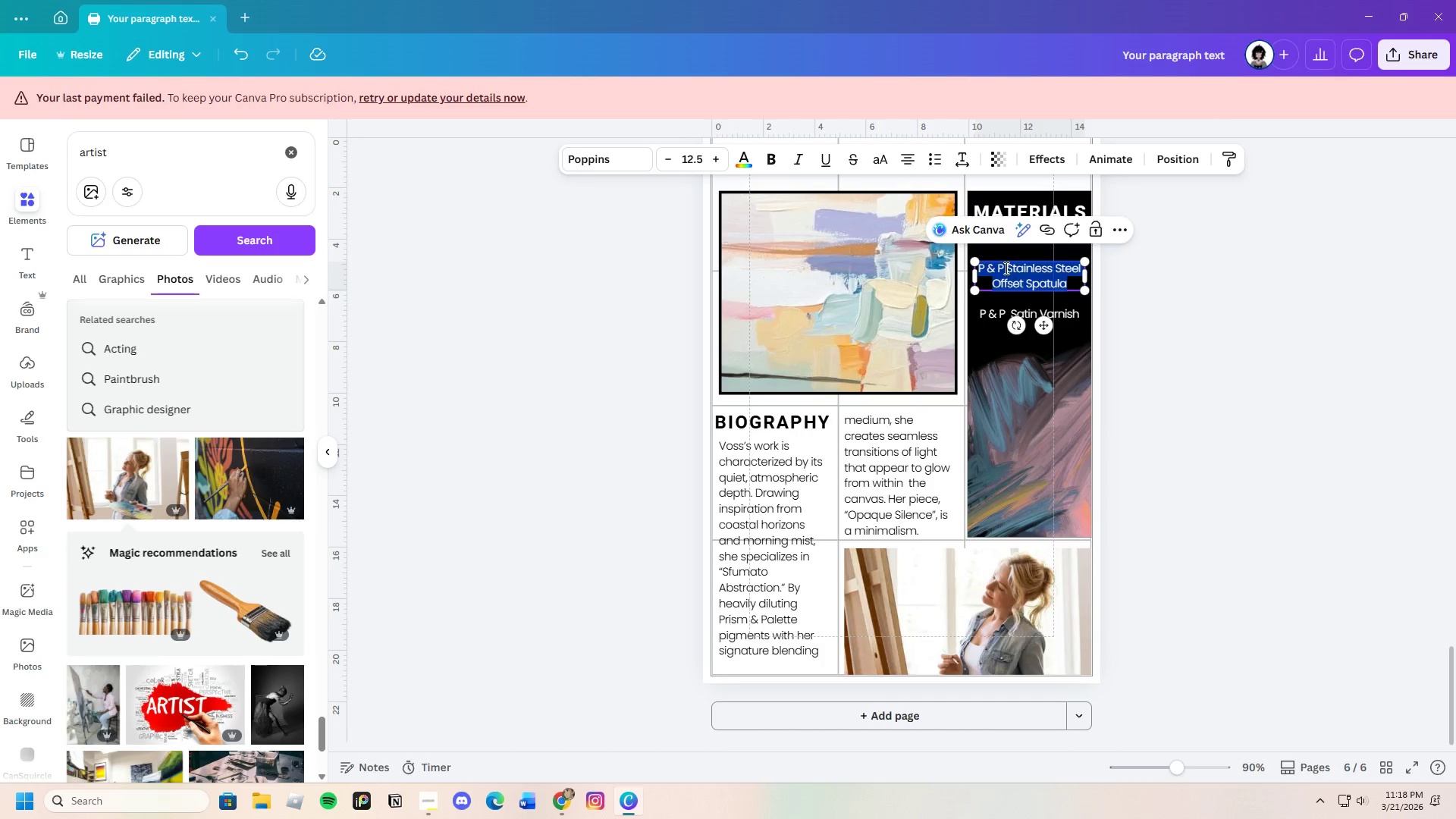 
left_click([1005, 268])
 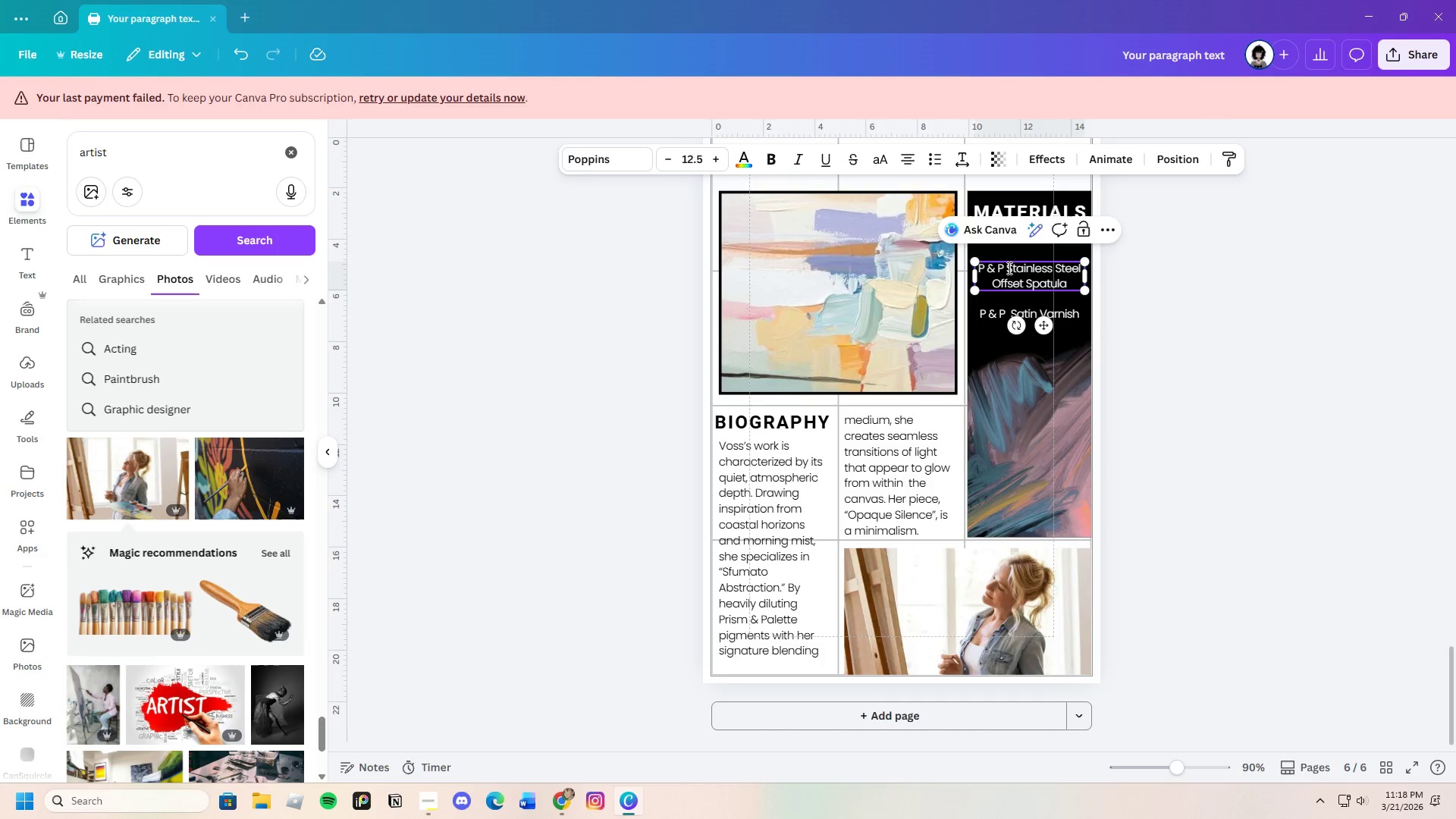 
left_click([1008, 268])
 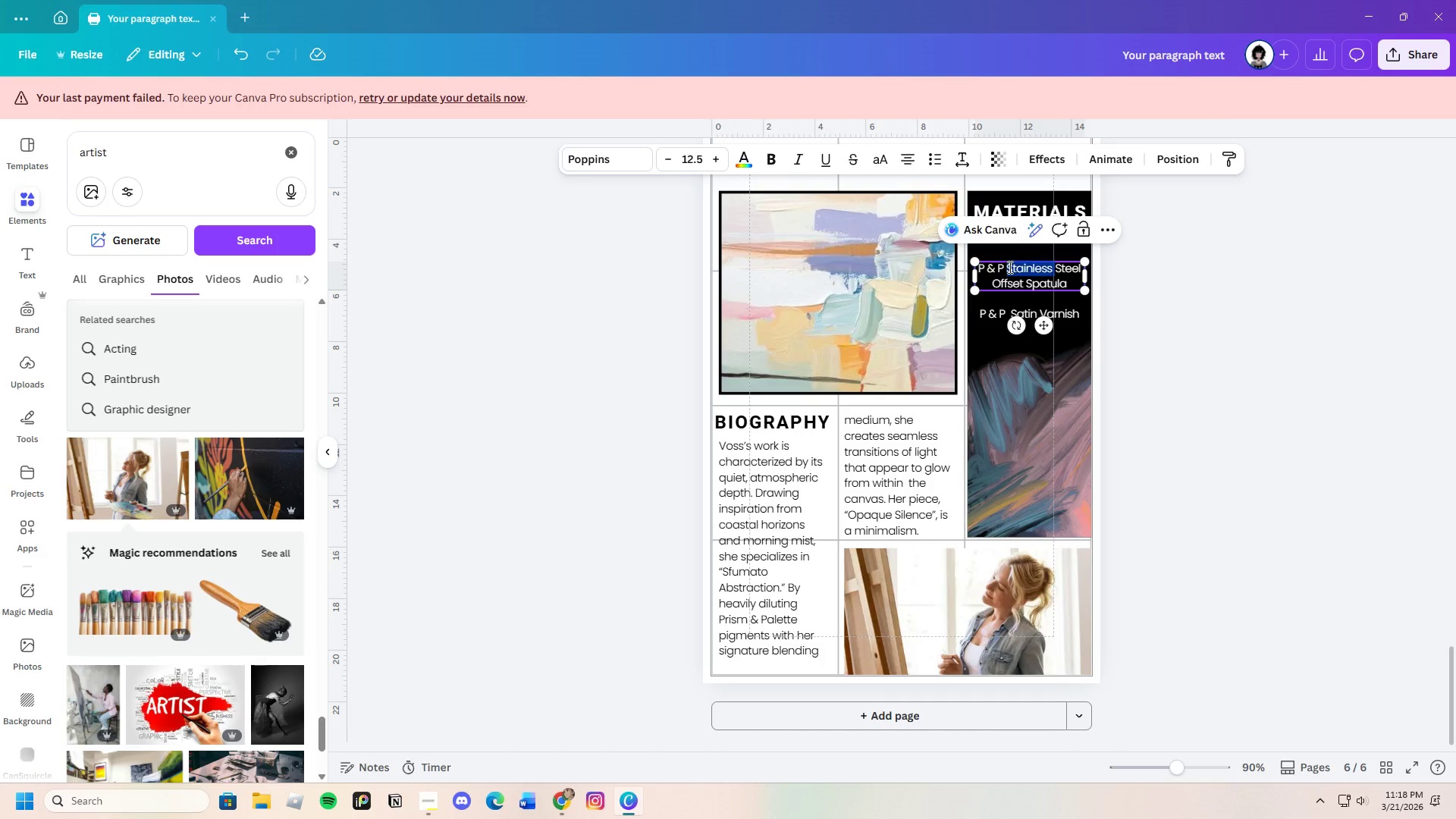 
left_click_drag(start_coordinate=[1008, 268], to_coordinate=[1059, 282])
 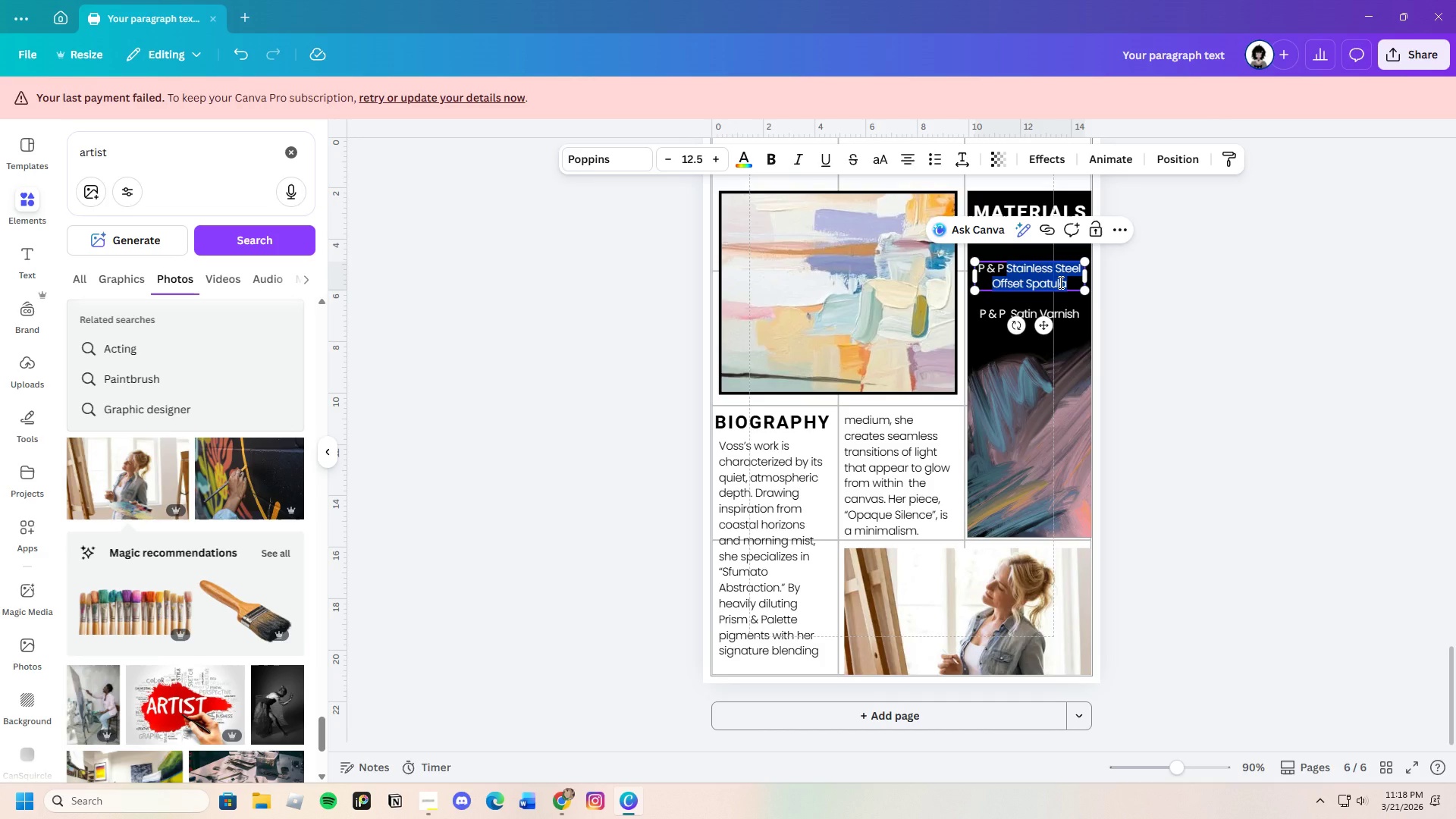 
key(Backspace)
type(Slow-Dry Blending Gel)
 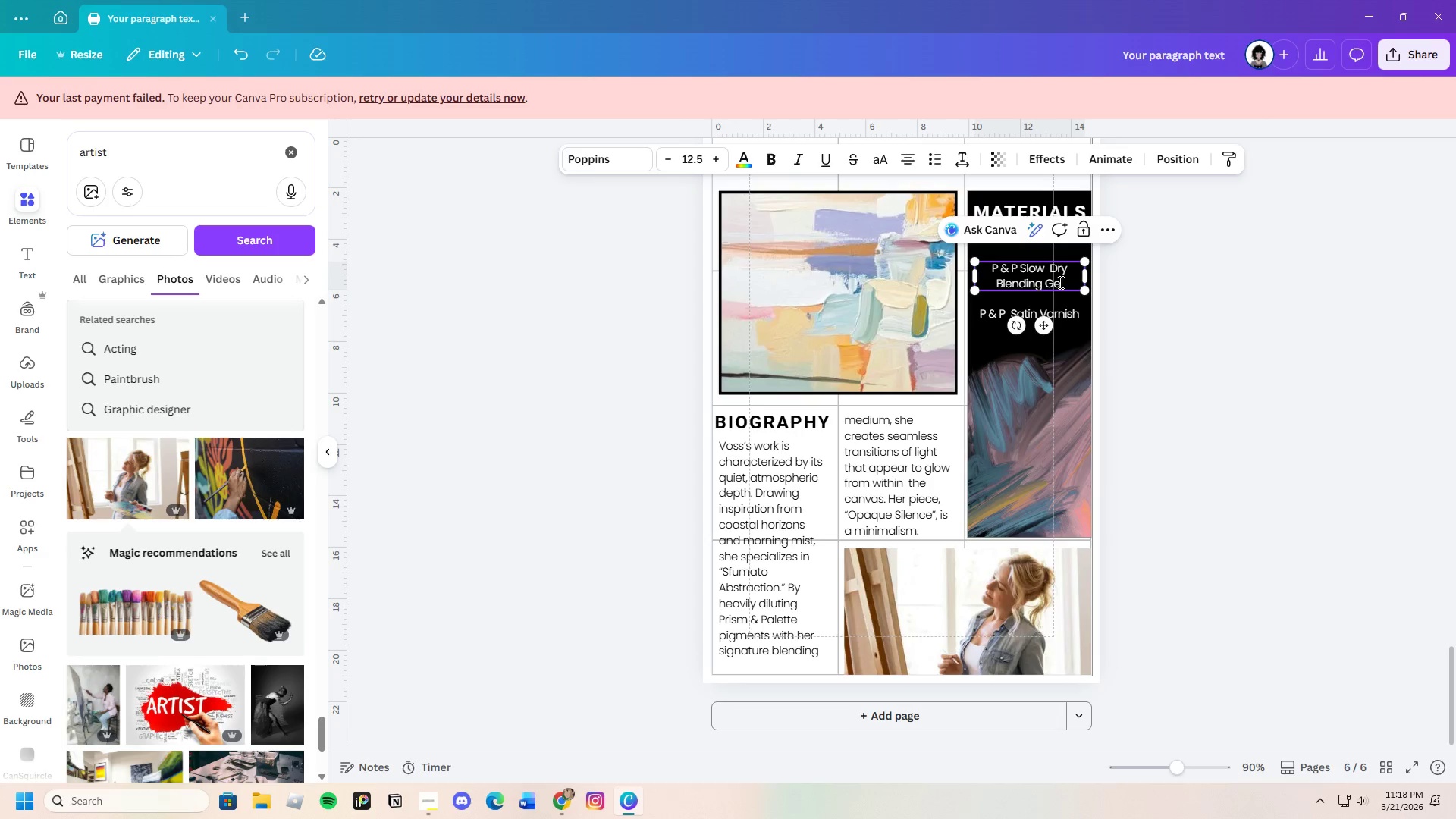 
left_click([1066, 318])
 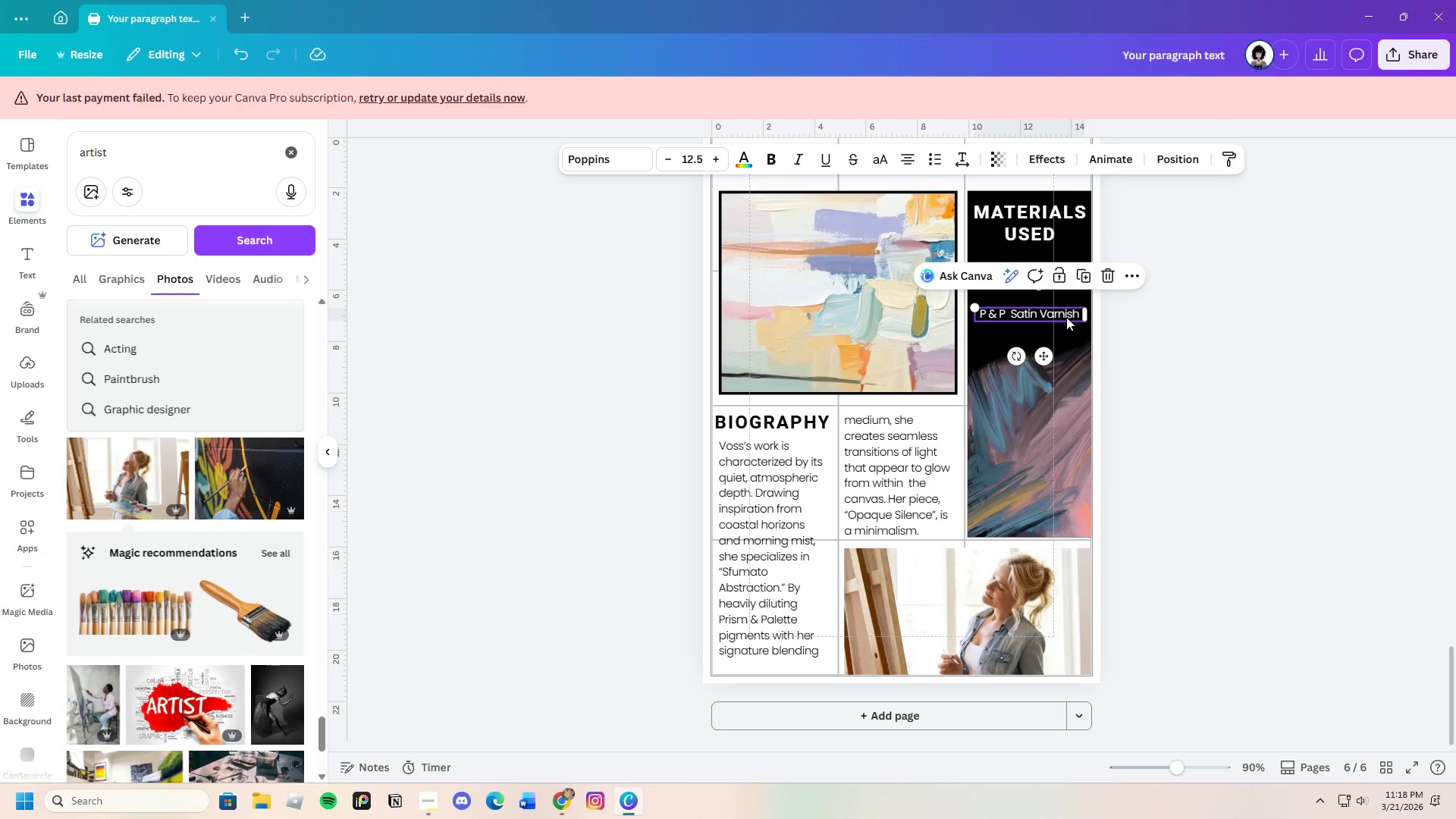 
left_click([1034, 318])
 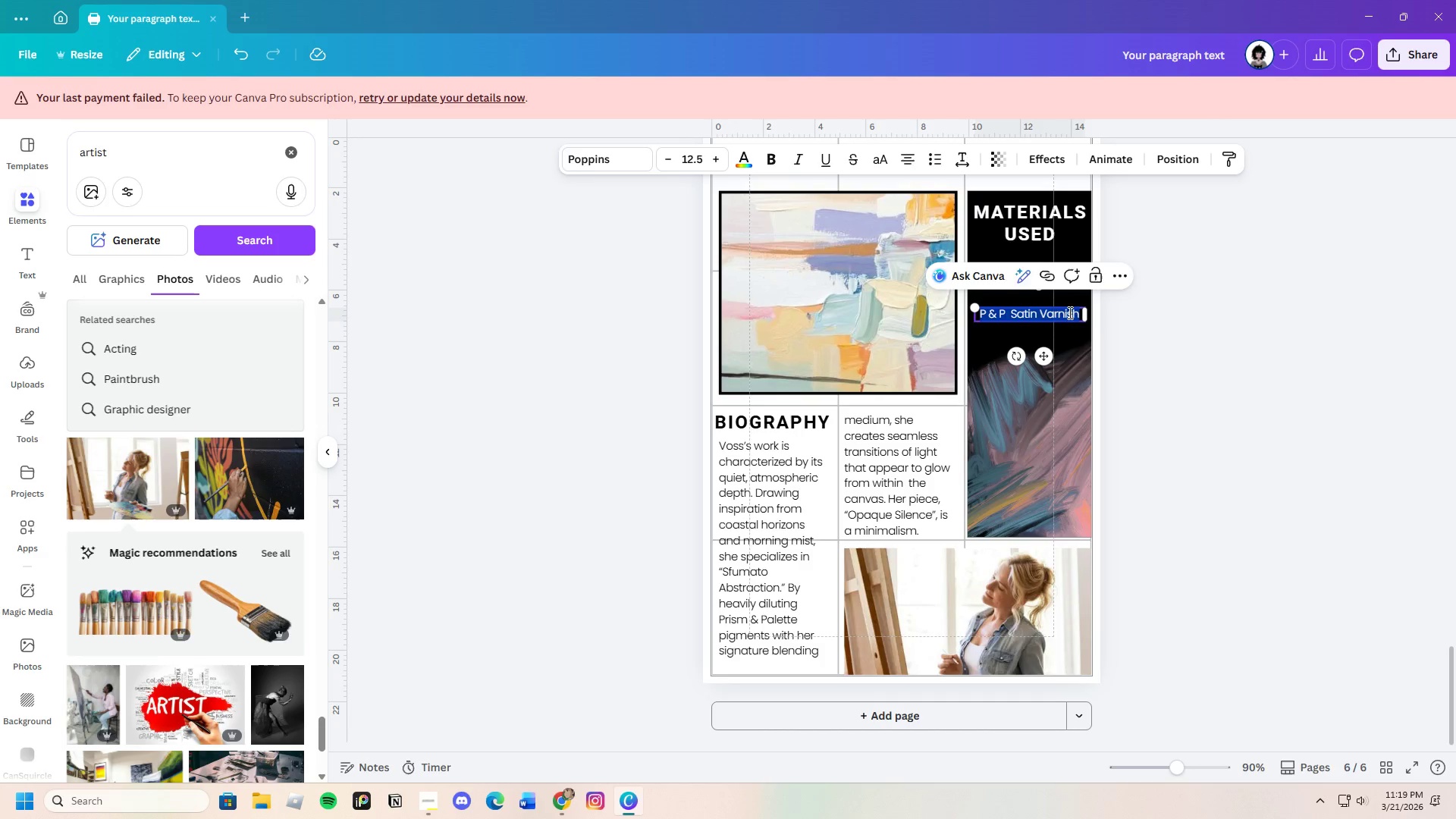 
left_click([1068, 312])
 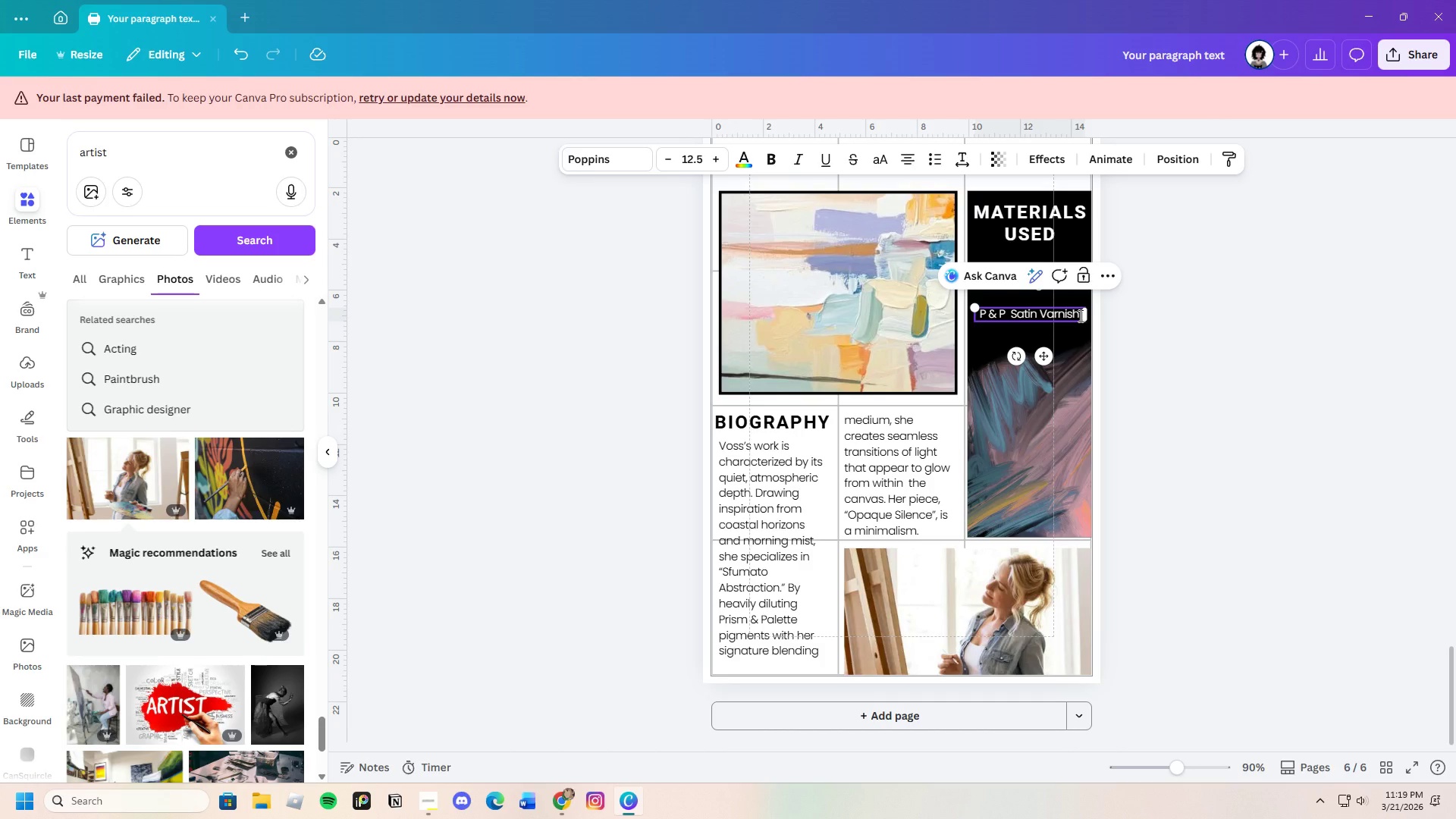 
left_click_drag(start_coordinate=[1079, 315], to_coordinate=[1012, 320])
 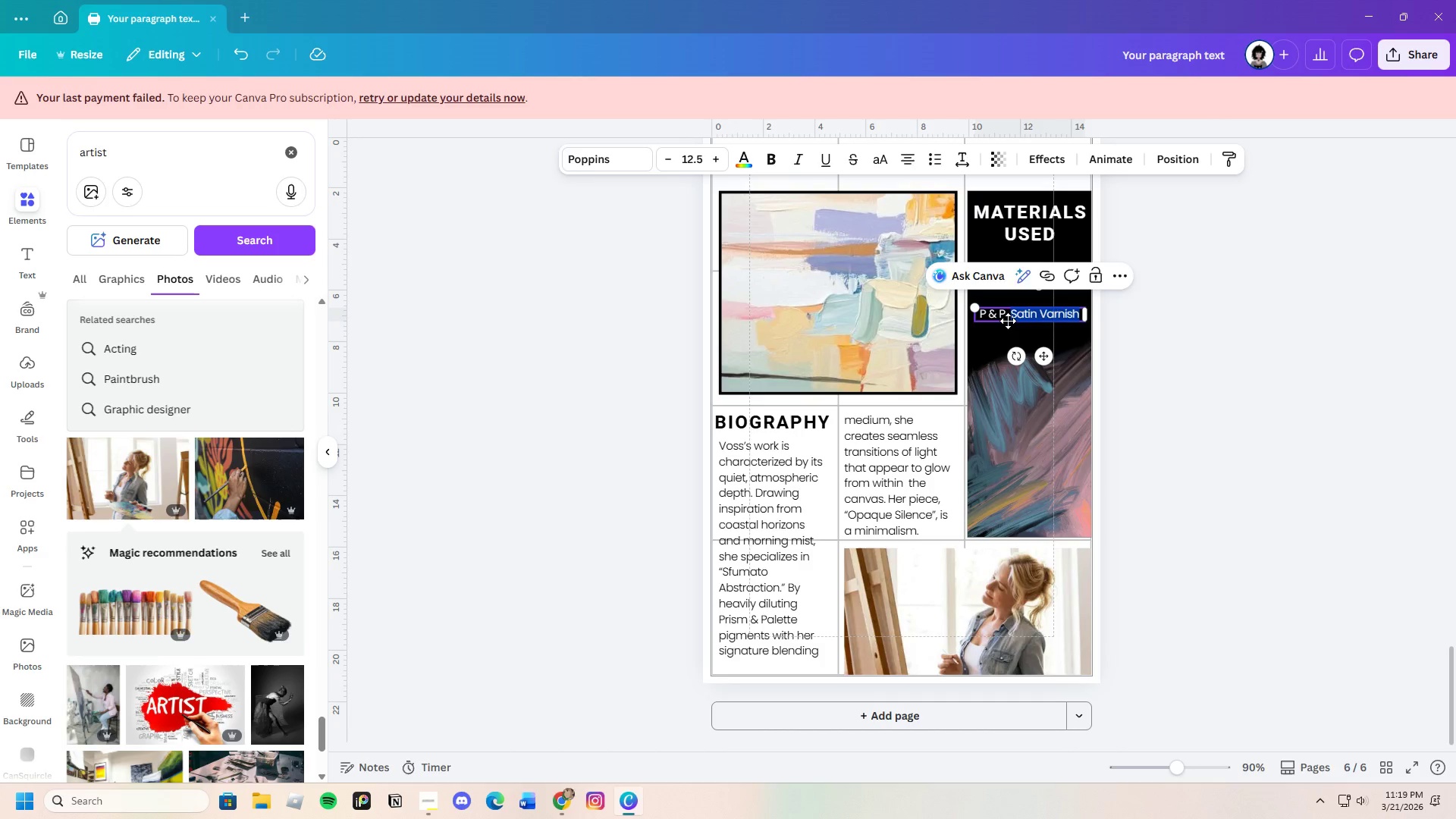 
key(Backspace)
type(Extra-Soft Hake Brush)
 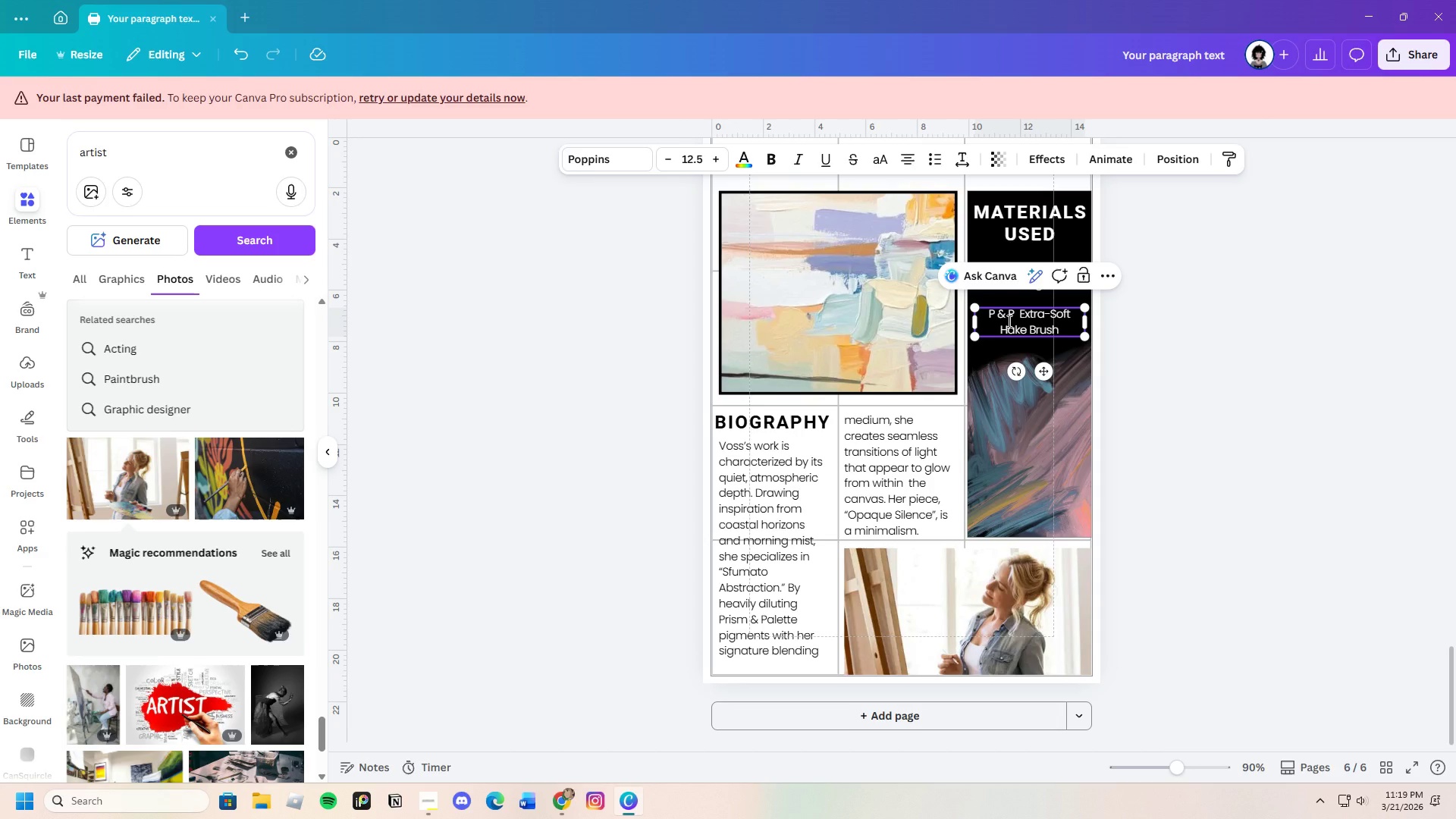 
left_click([1160, 327])
 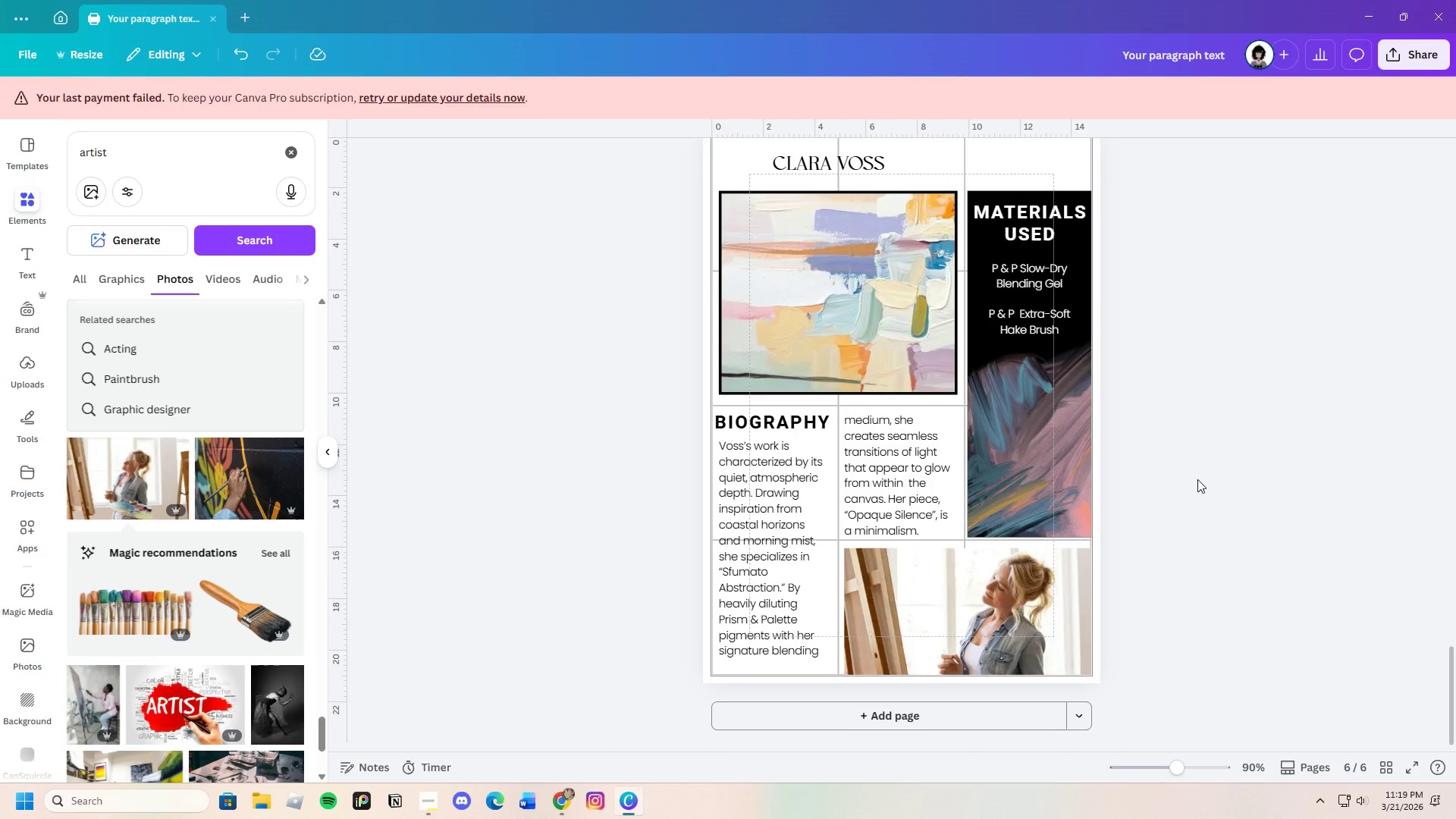 
scroll: coordinate [1197, 479], scroll_direction: up, amount: 2.0
 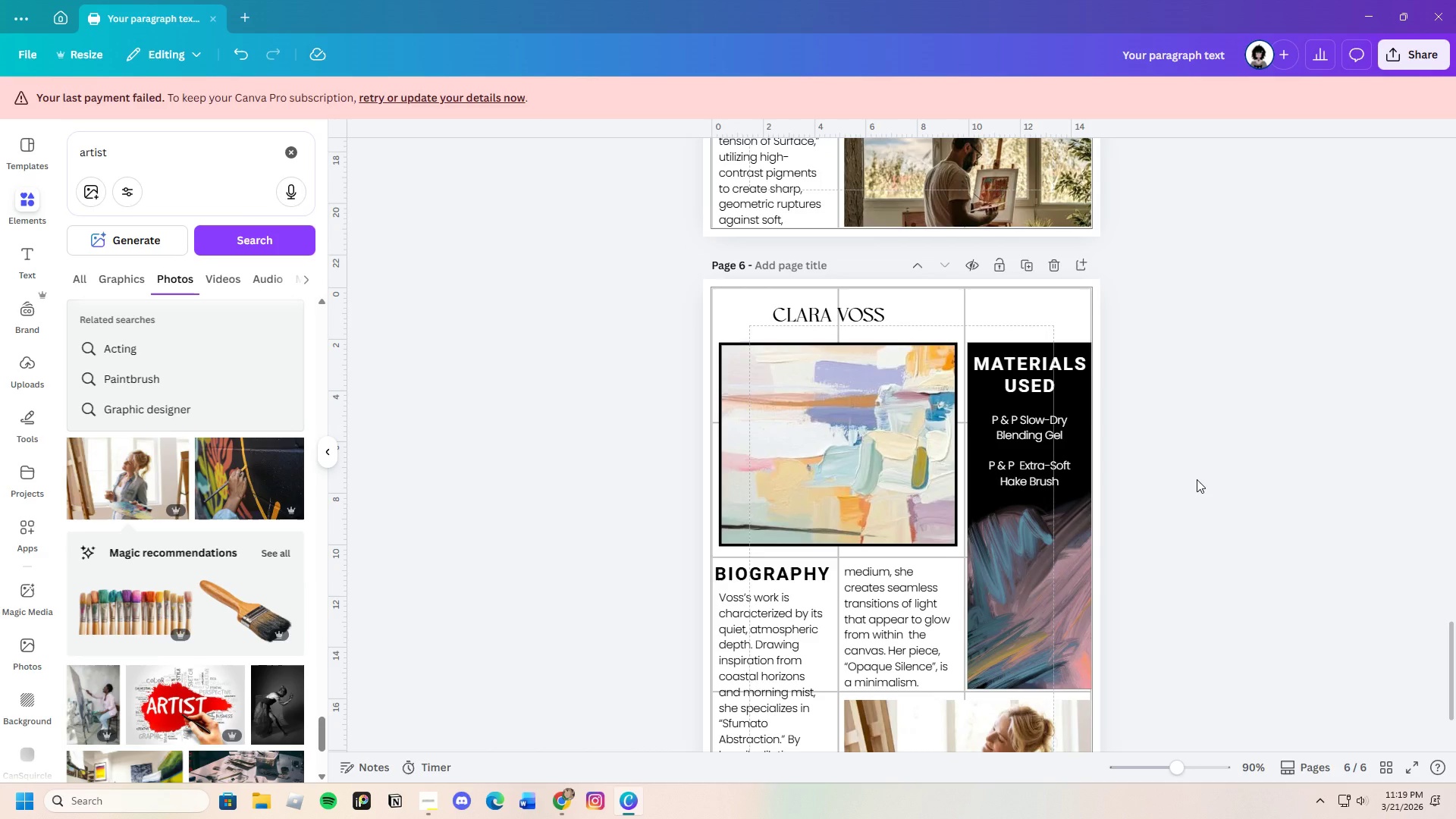 
scroll: coordinate [1197, 479], scroll_direction: down, amount: 3.0
 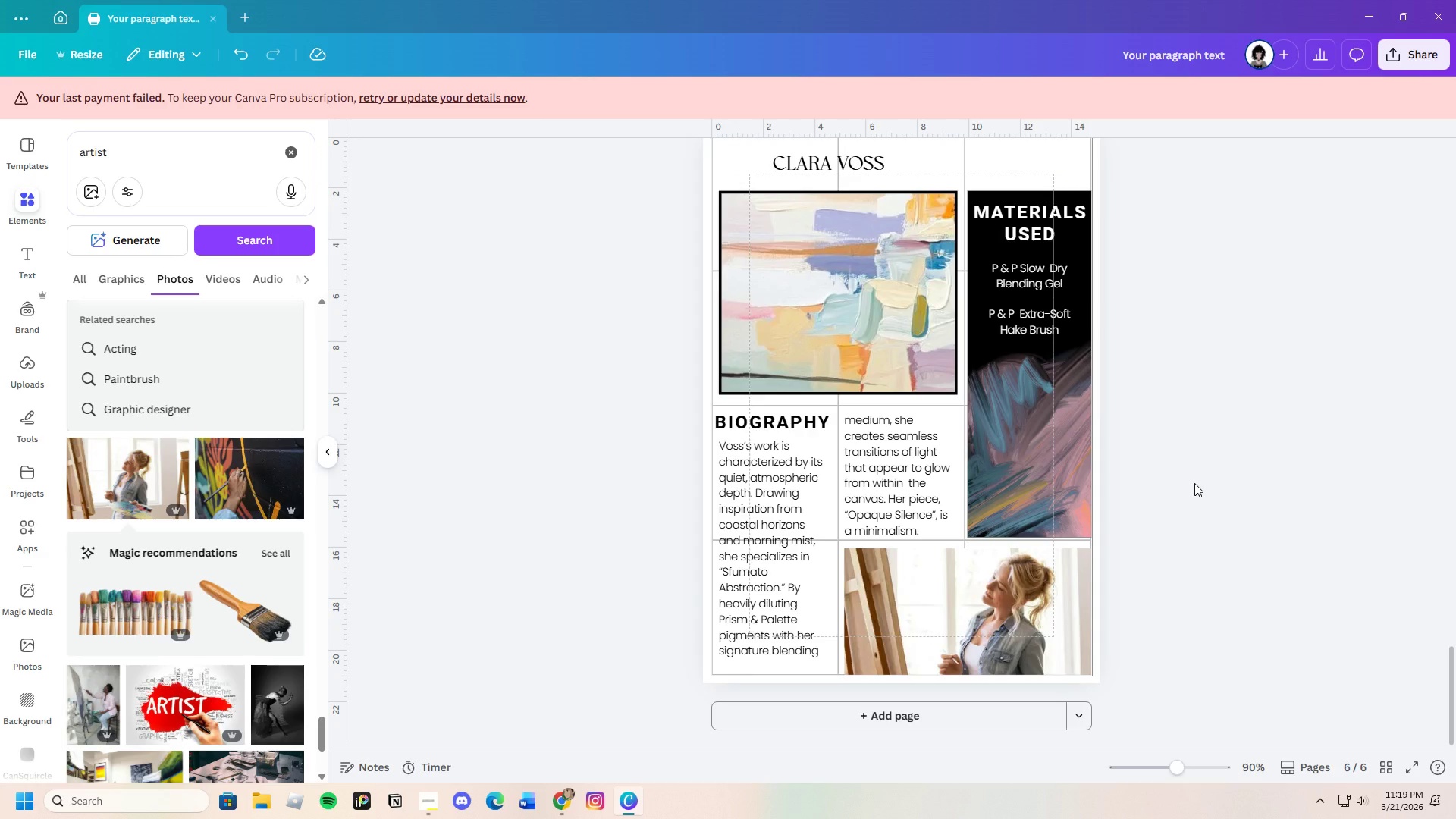 
scroll: coordinate [1194, 483], scroll_direction: up, amount: 1.0
 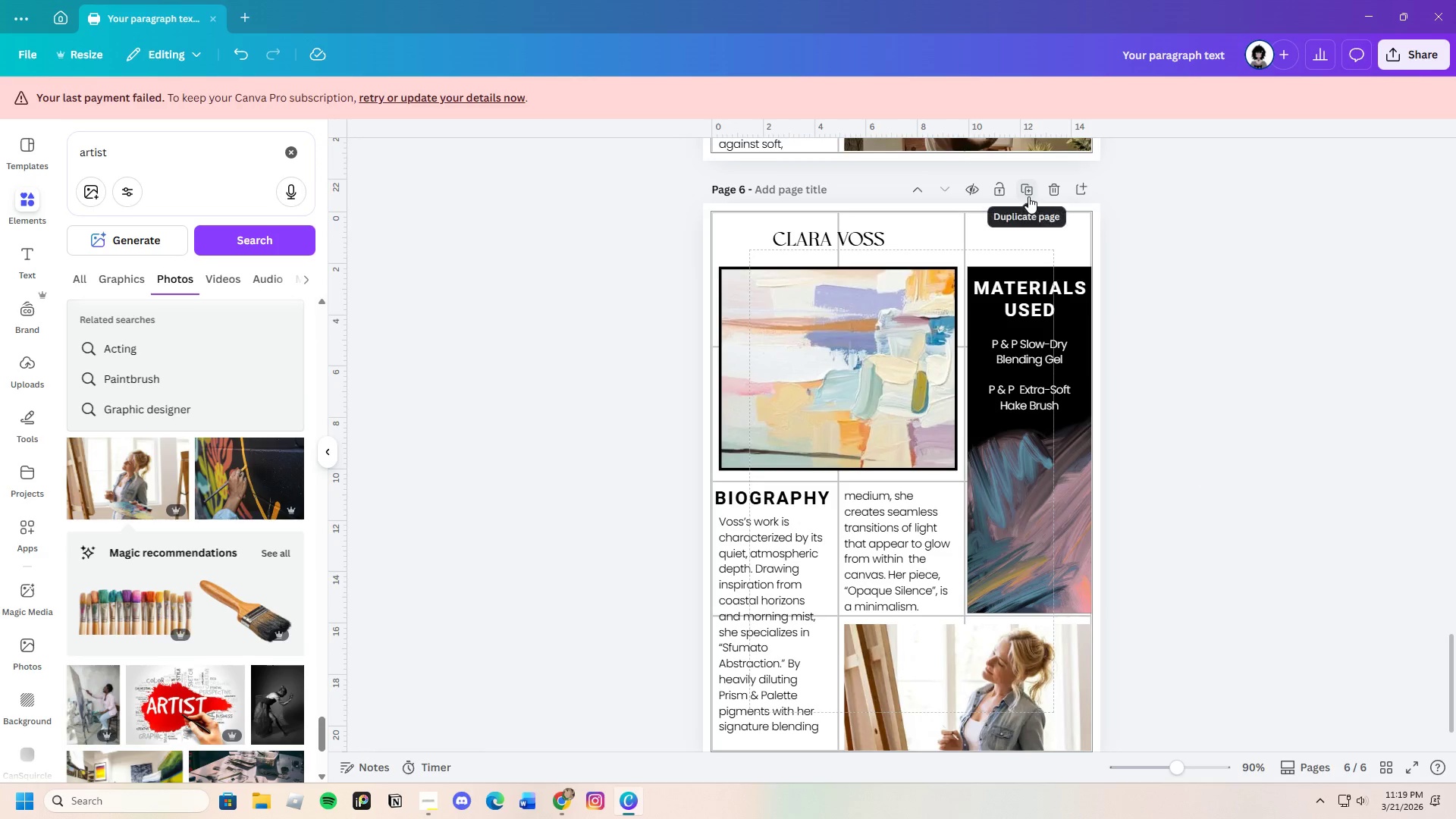 
left_click([1028, 196])
 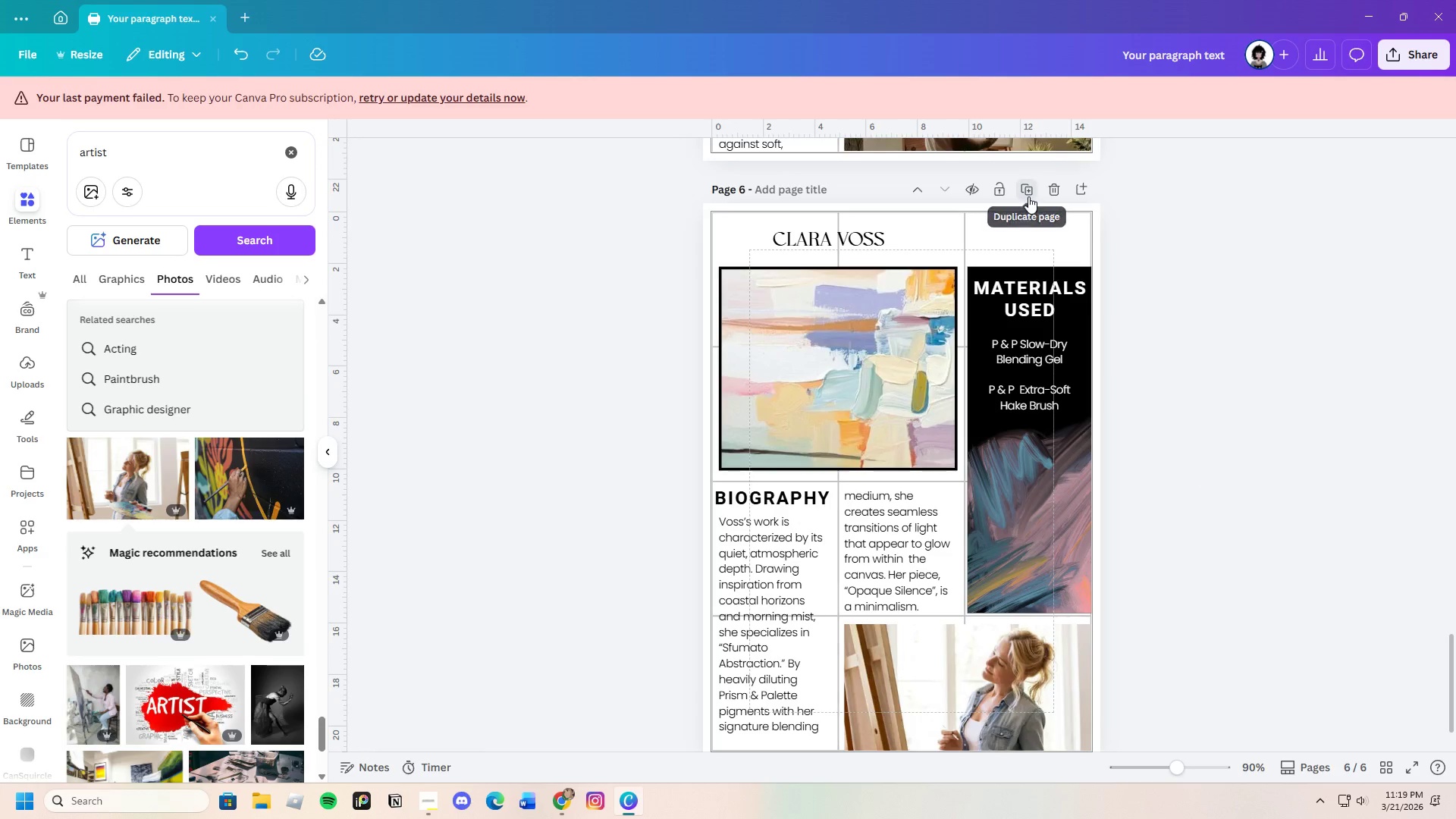 
mouse_move([1025, 218])
 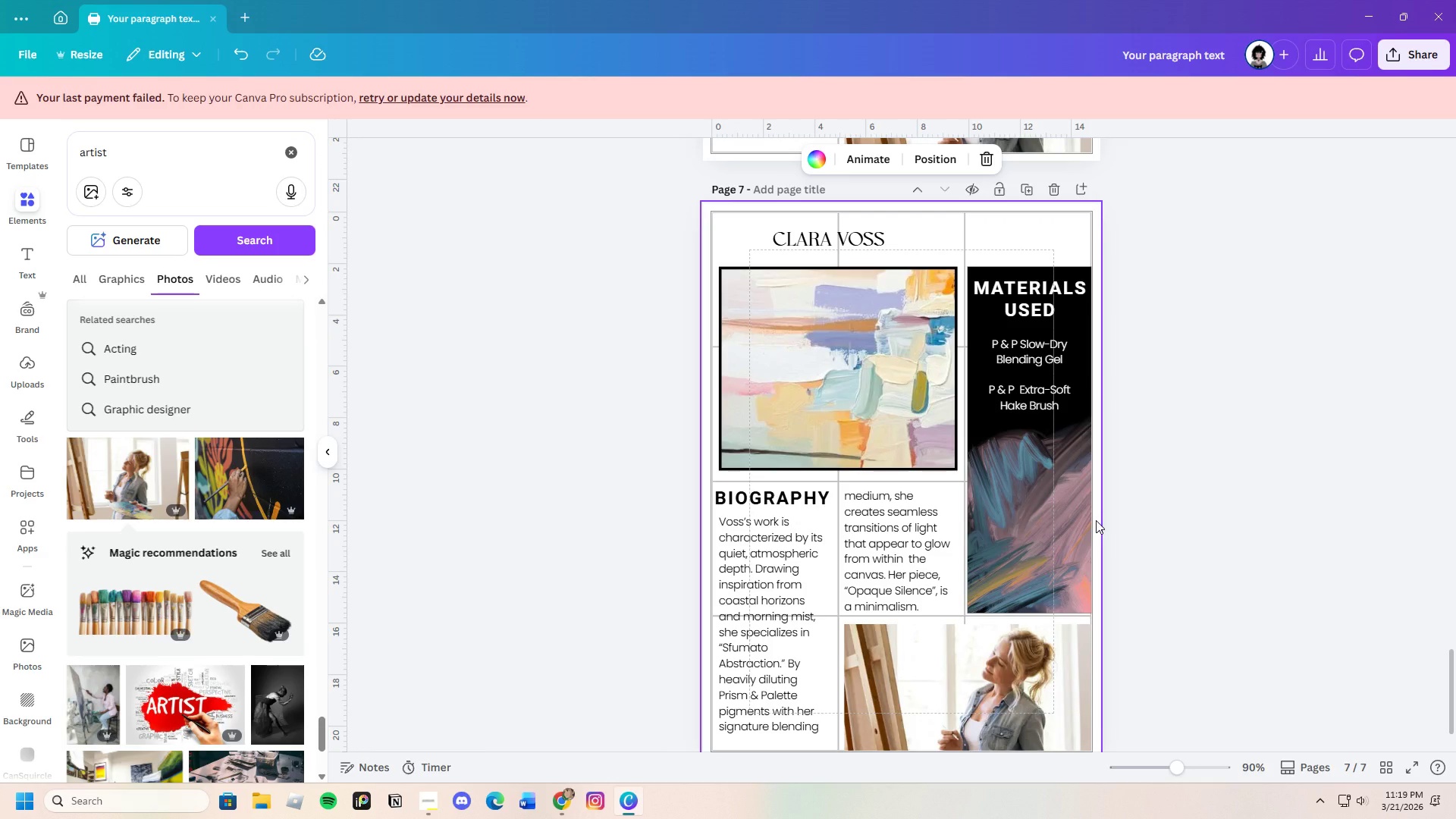 
wait(25.51)
 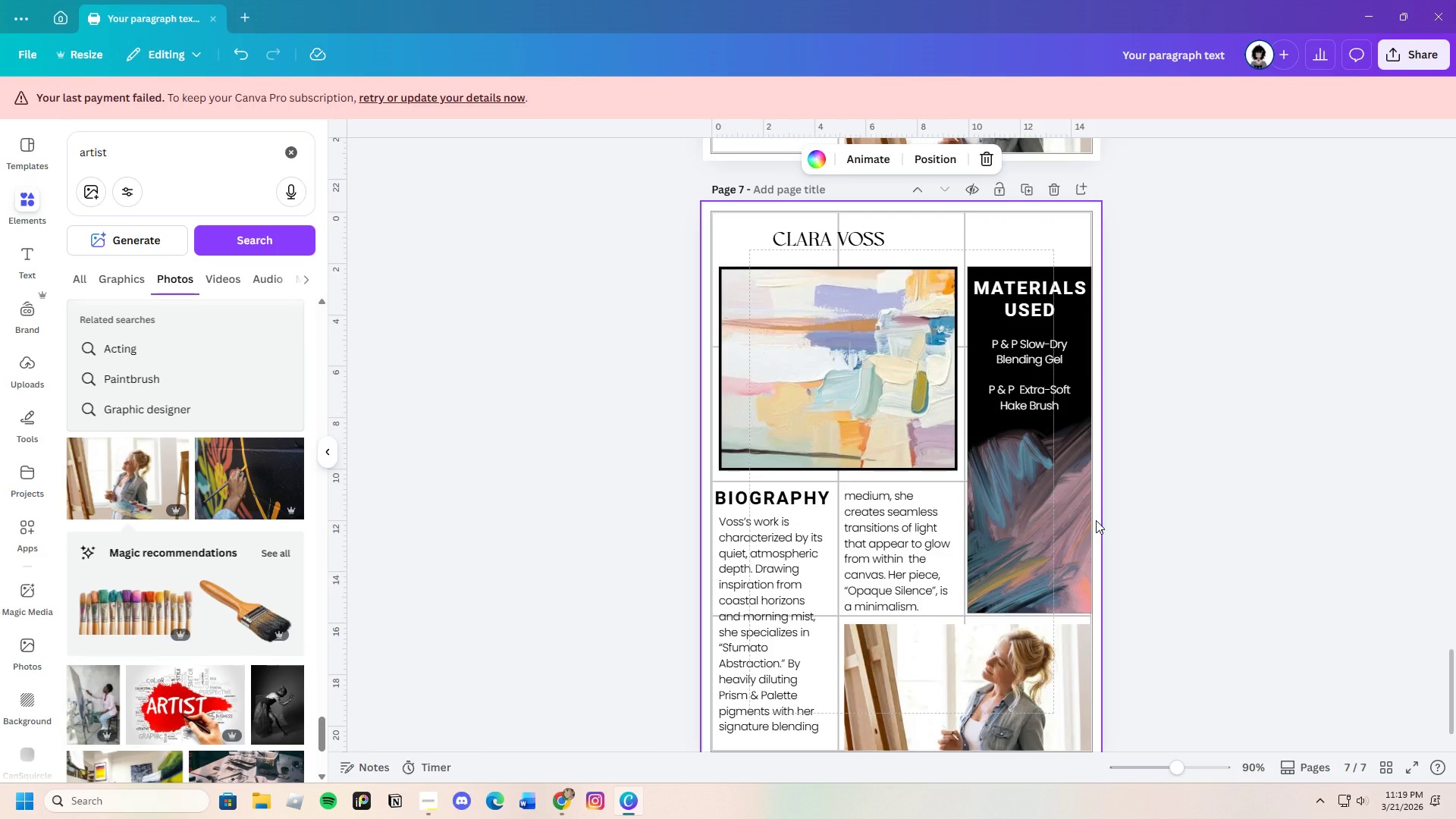 
double_click([842, 233])
 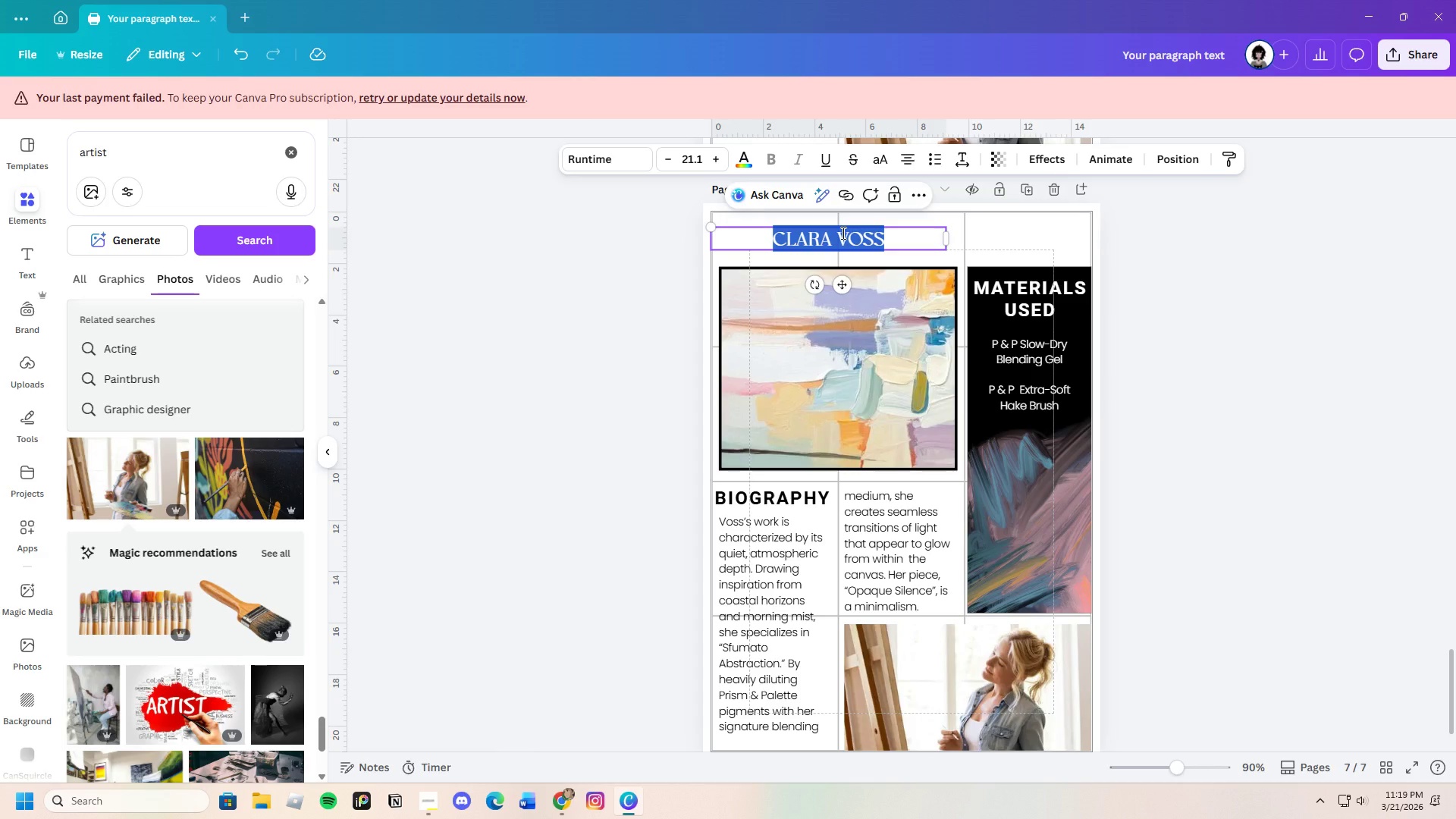 
key(Backspace)
type(KAITO ISHIII)
key(Backspace)
type(\)
key(Backspace)
 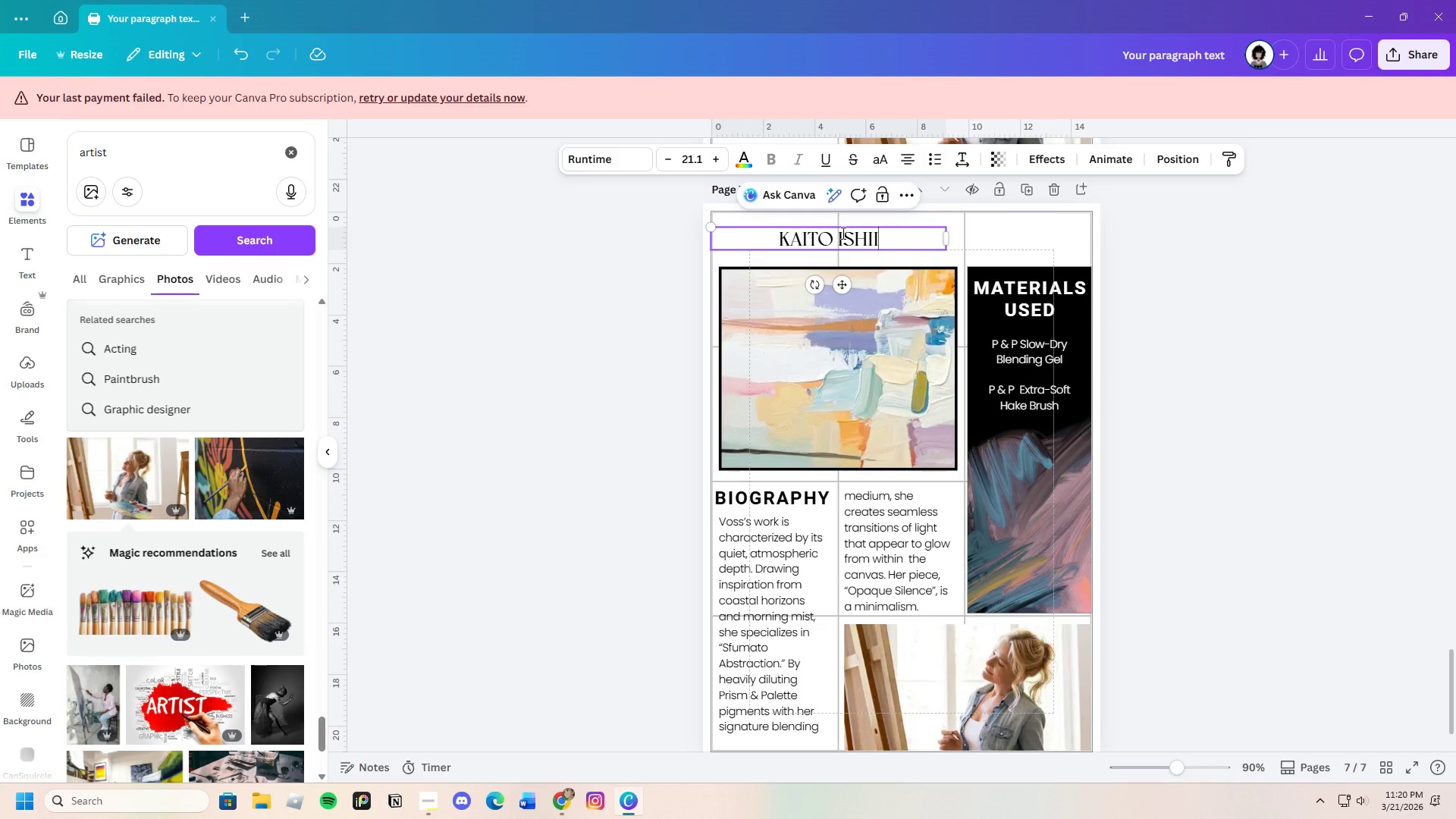 
left_click([1335, 299])
 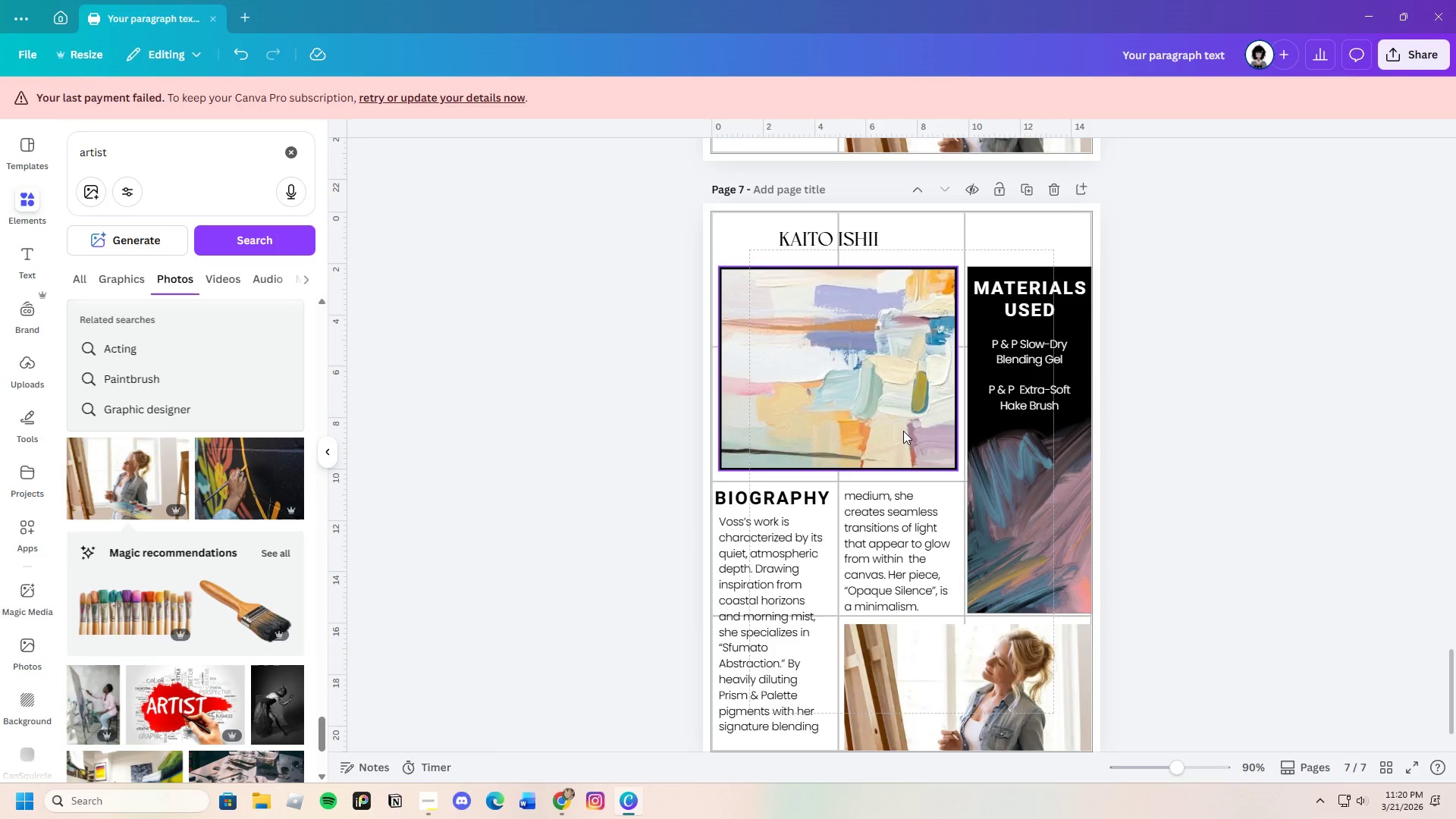 
left_click_drag(start_coordinate=[113, 145], to_coordinate=[49, 150])
 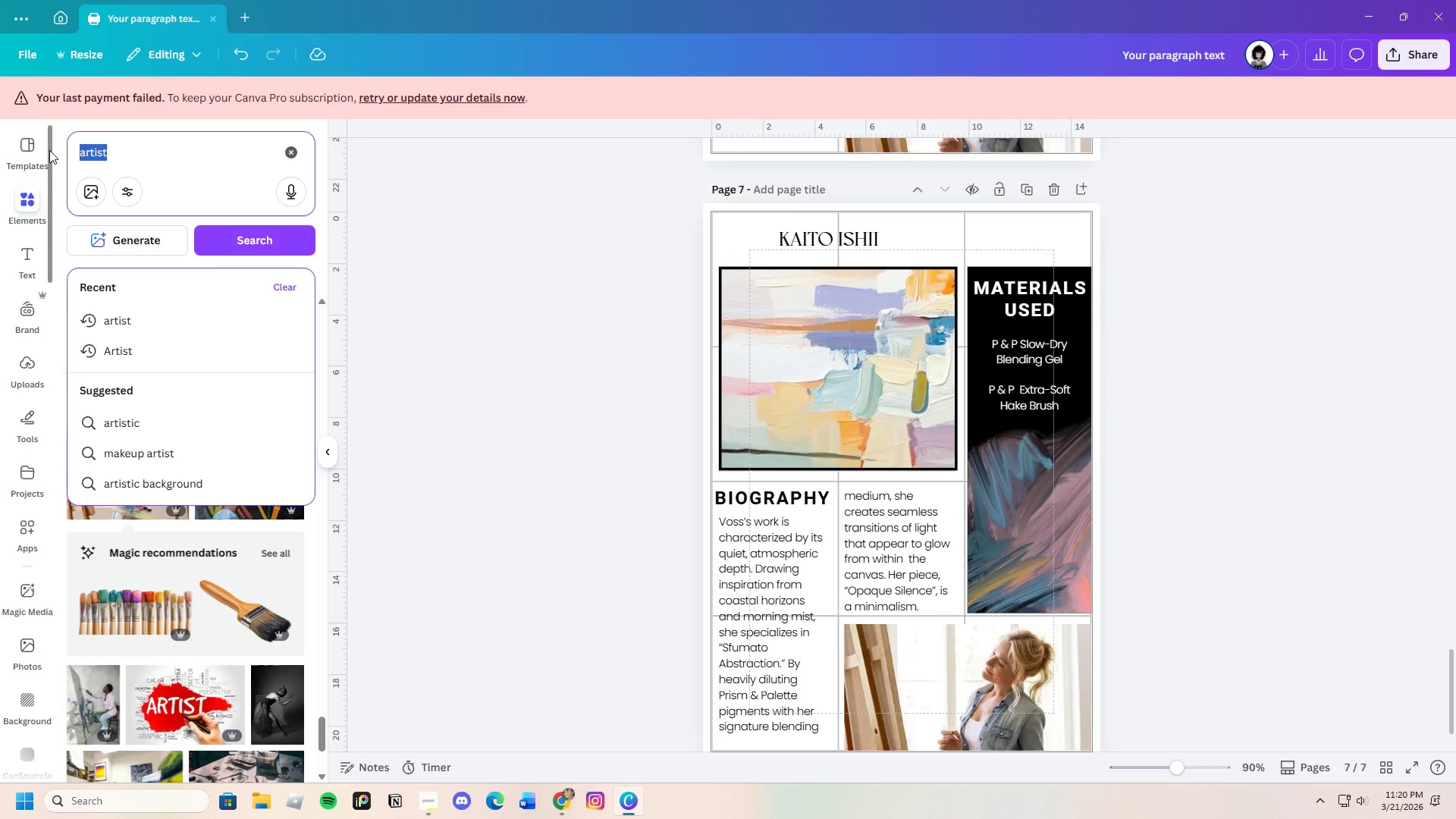 
key(Backspace)
type(ABSTRA)
key(Backspace)
key(Backspace)
key(Backspace)
key(Backspace)
key(Backspace)
type(bstraxr )
key(Backspace)
key(Backspace)
key(Backspace)
key(Backspace)
type(ct Painyting)
key(Backspace)
key(Backspace)
key(Backspace)
key(Backspace)
key(Backspace)
key(Backspace)
key(Backspace)
key(Backspace)
key(Backspace)
key(Backspace)
key(Backspace)
key(Backspace)
type(a)
key(Backspace)
type(act Painty)
key(Backspace)
type(ing)
 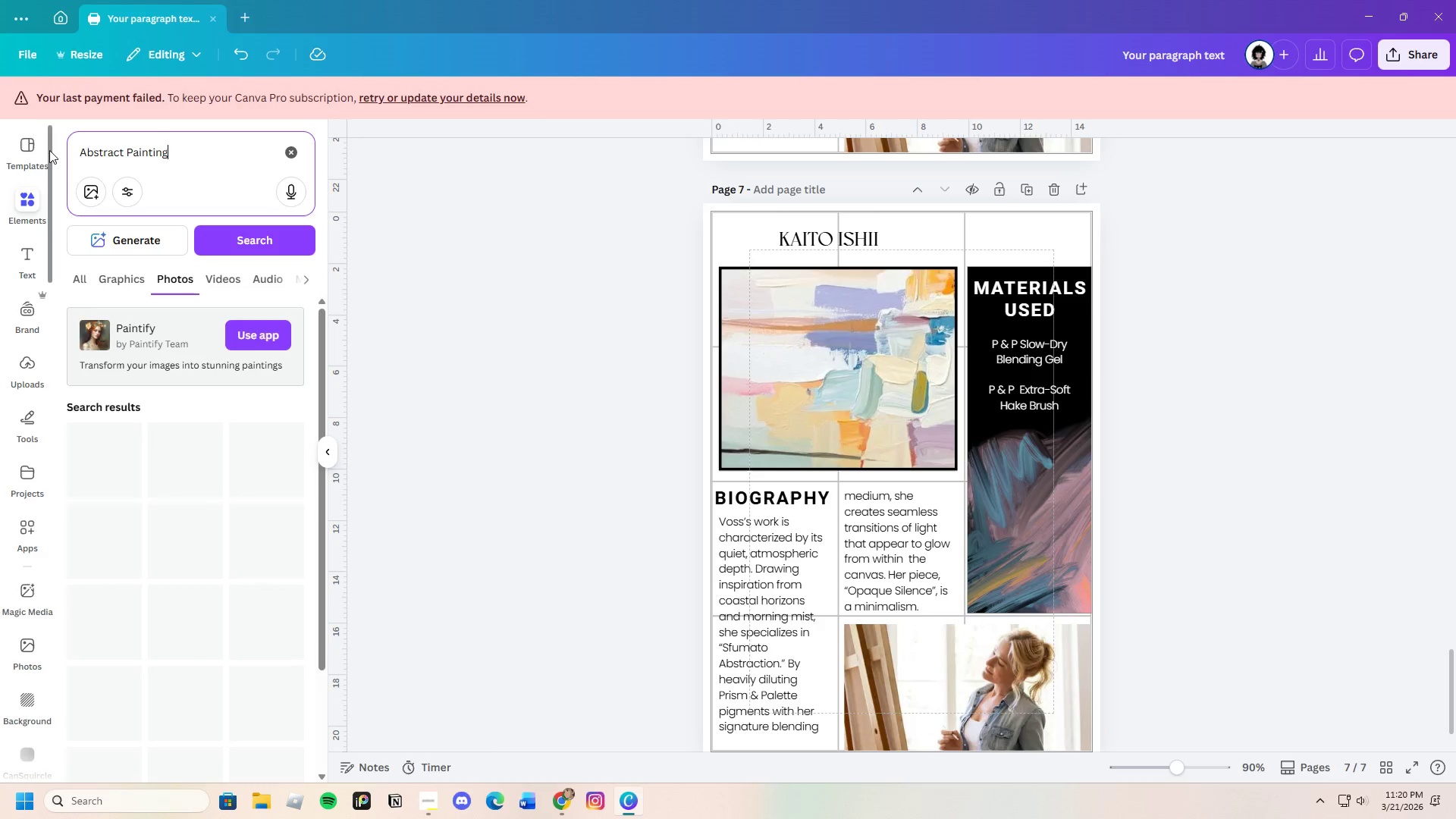 
 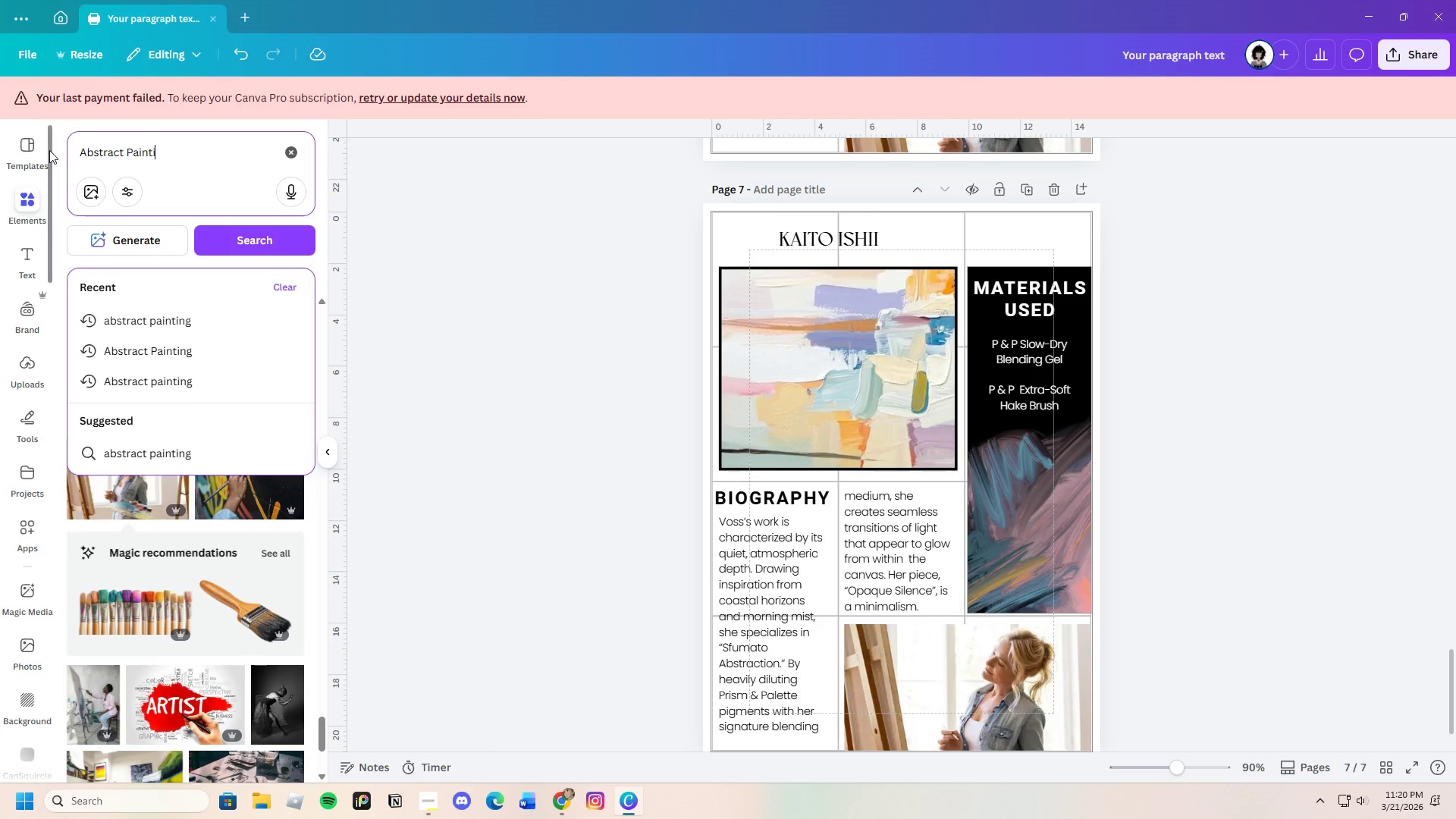 
key(Enter)
 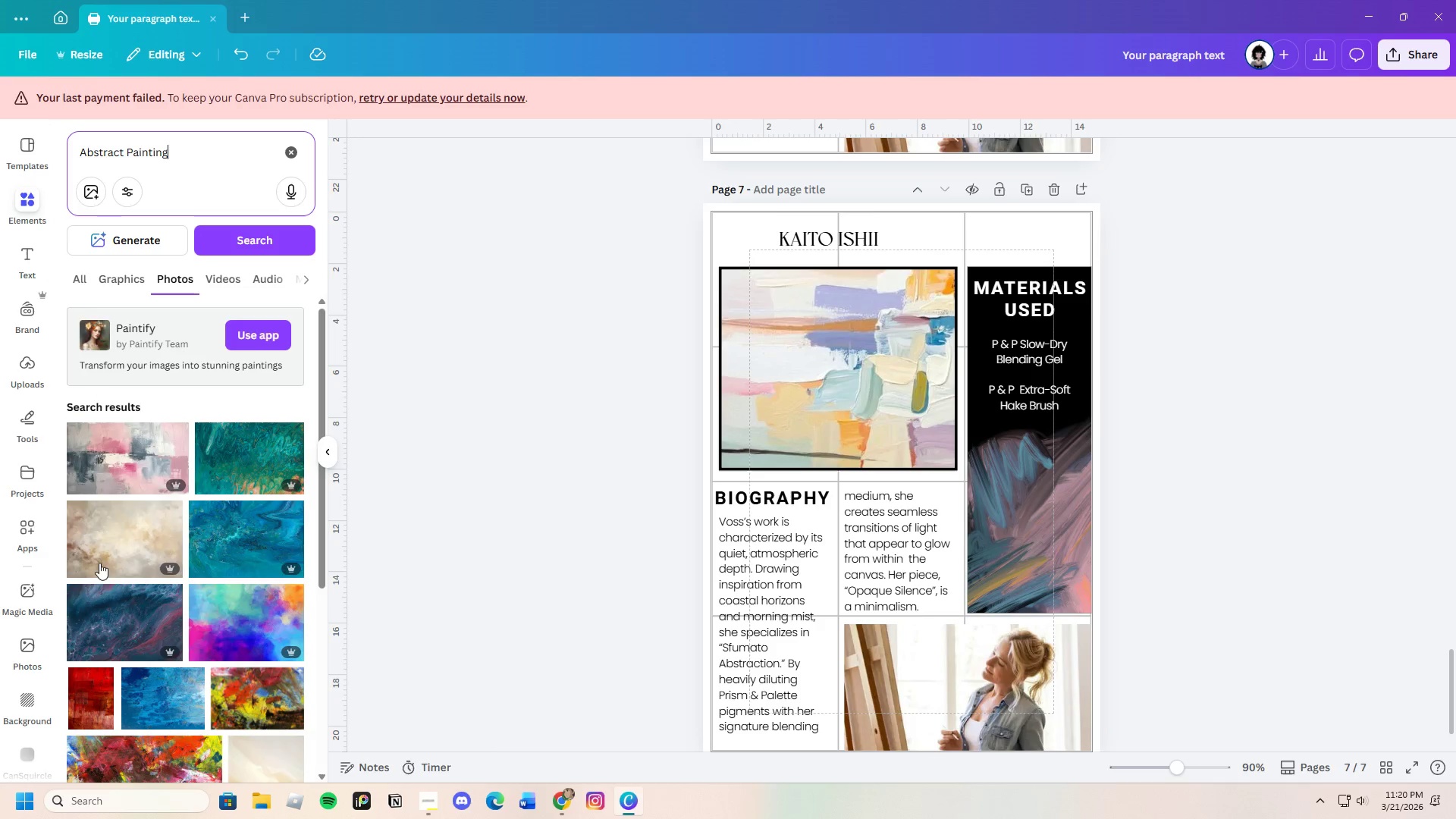 
scroll: coordinate [193, 651], scroll_direction: down, amount: 34.0
 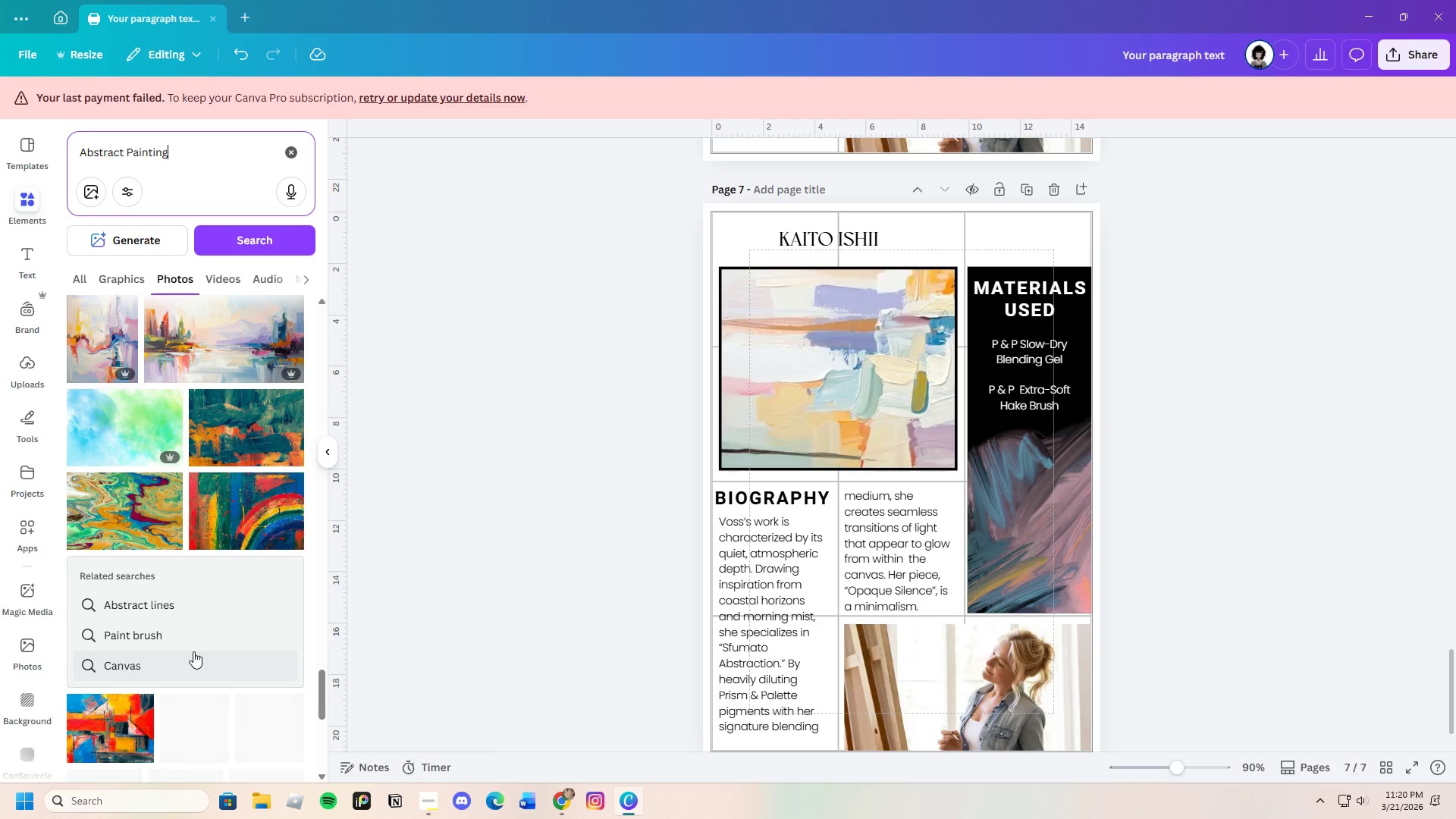 
scroll: coordinate [190, 657], scroll_direction: down, amount: 24.0
 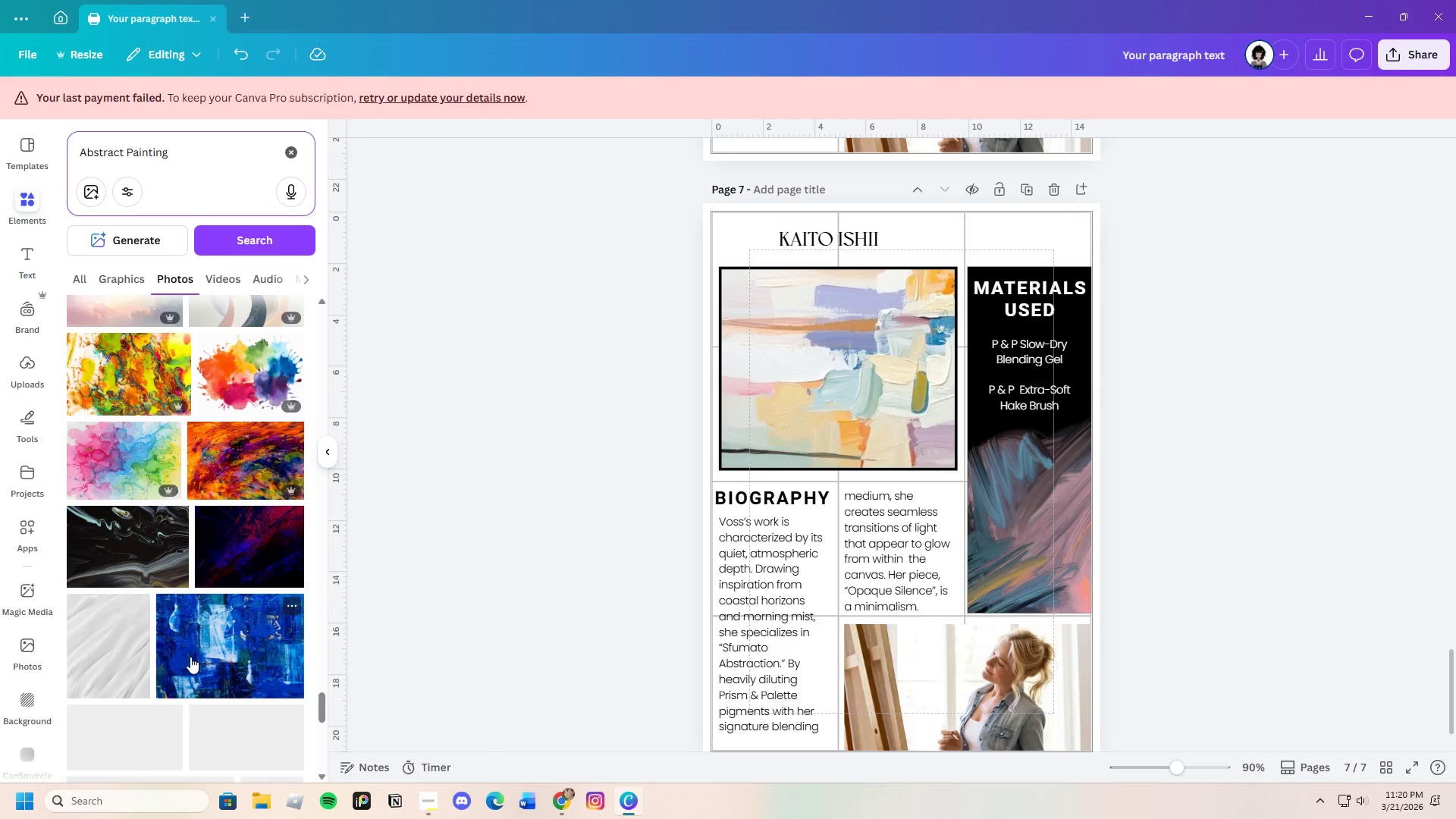 
scroll: coordinate [185, 663], scroll_direction: down, amount: 1.0
 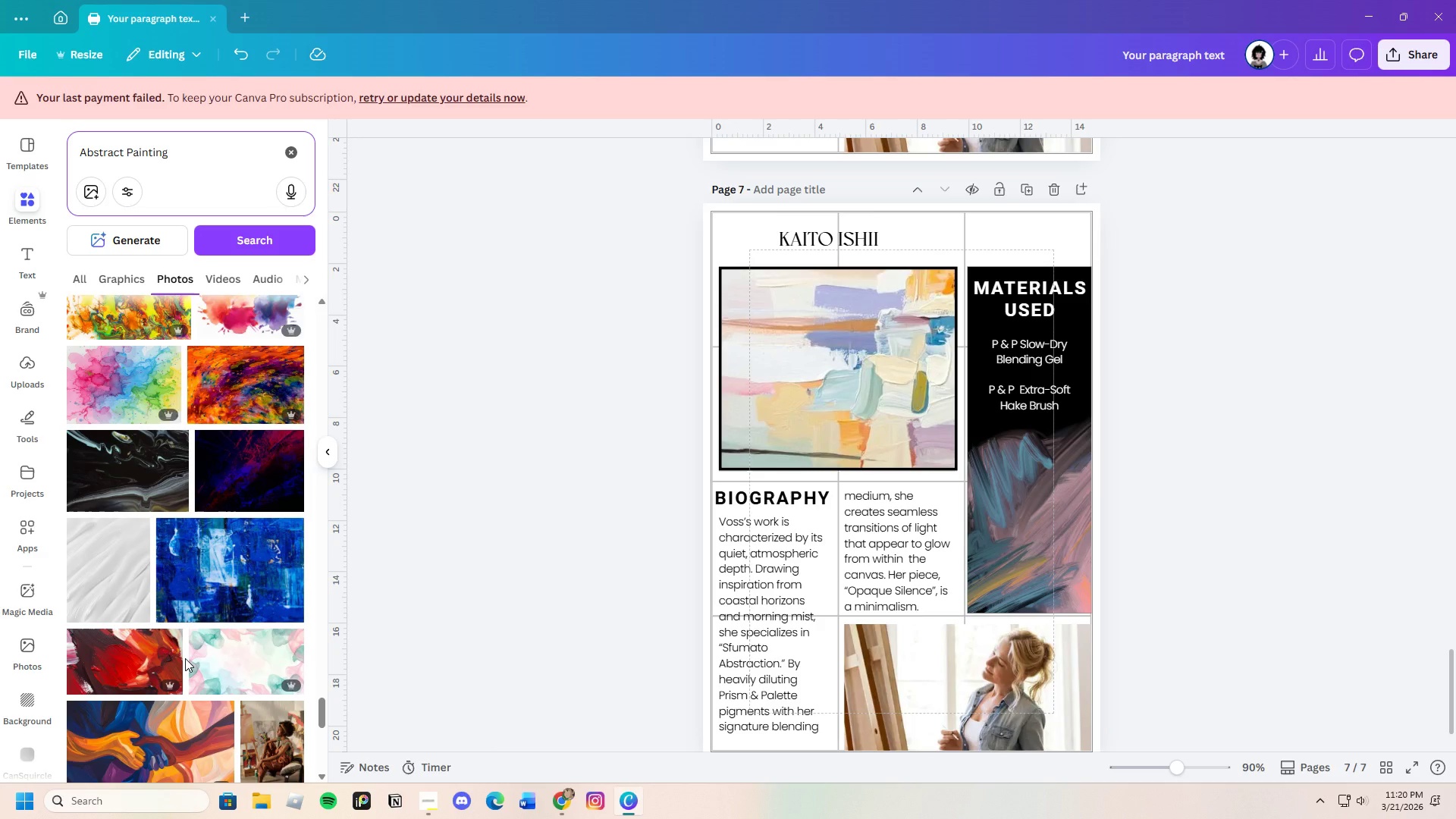 
wait(9.1)
 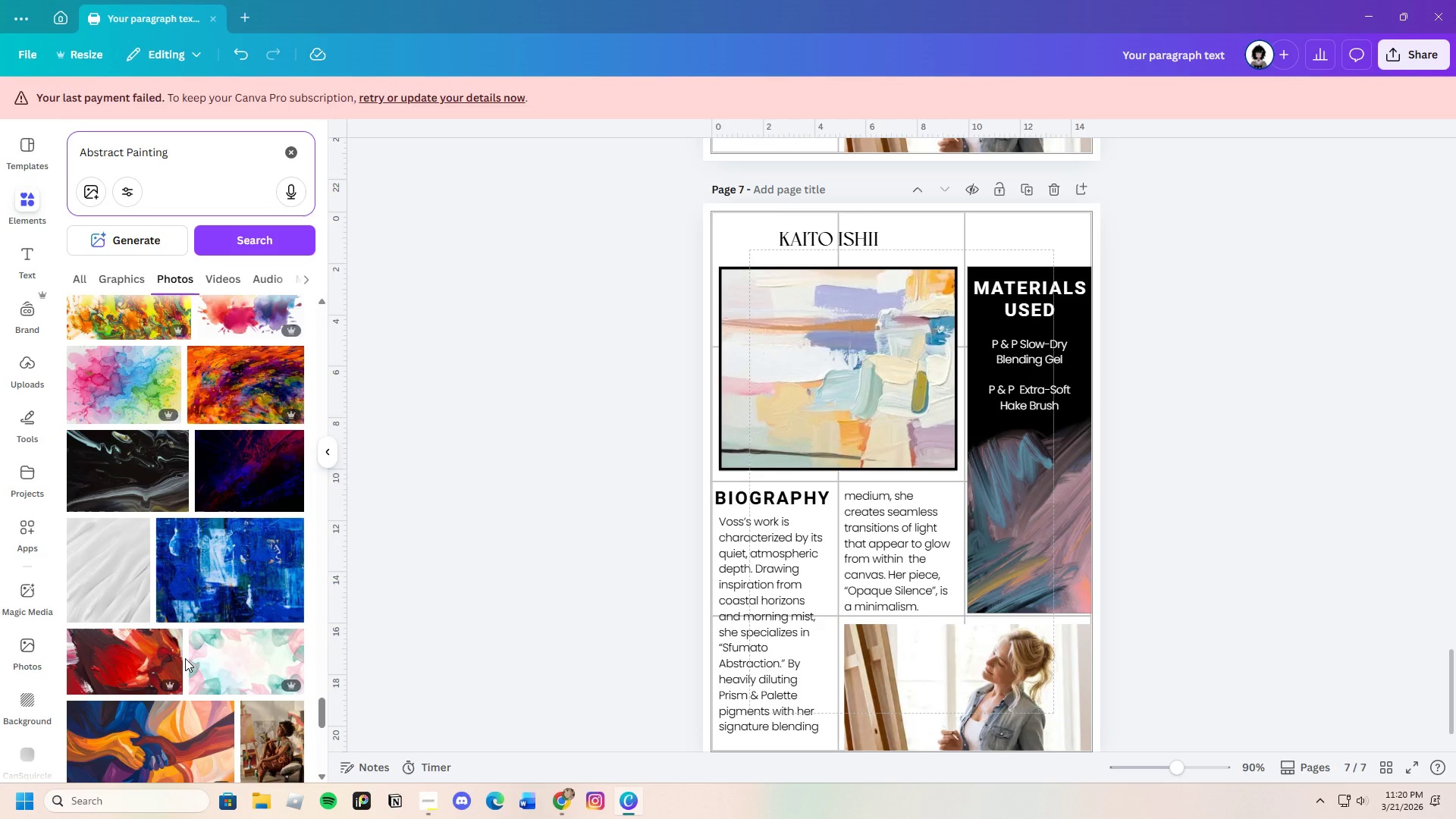 
scroll: coordinate [184, 661], scroll_direction: down, amount: 24.0
 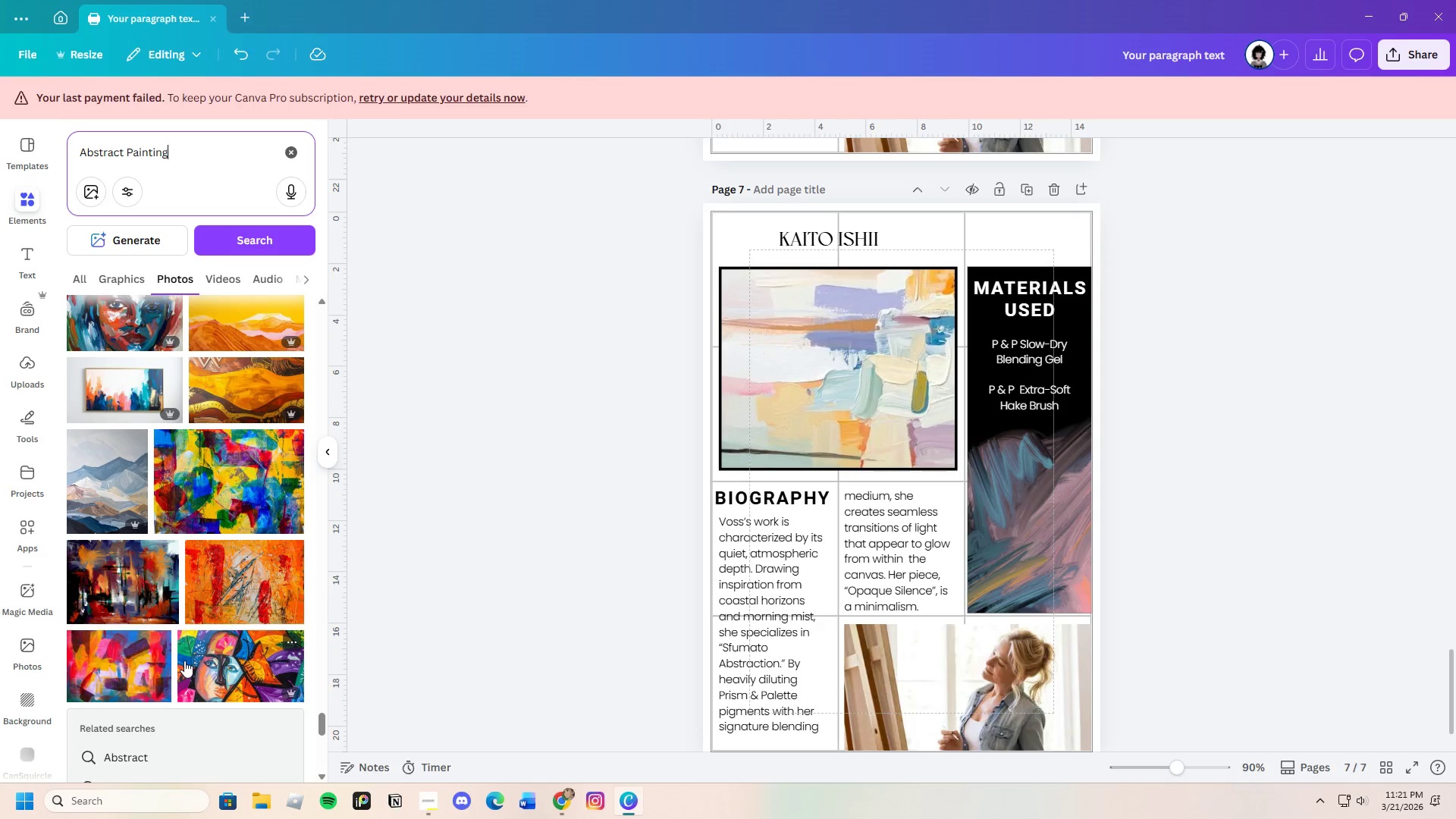 
scroll: coordinate [180, 663], scroll_direction: down, amount: 22.0
 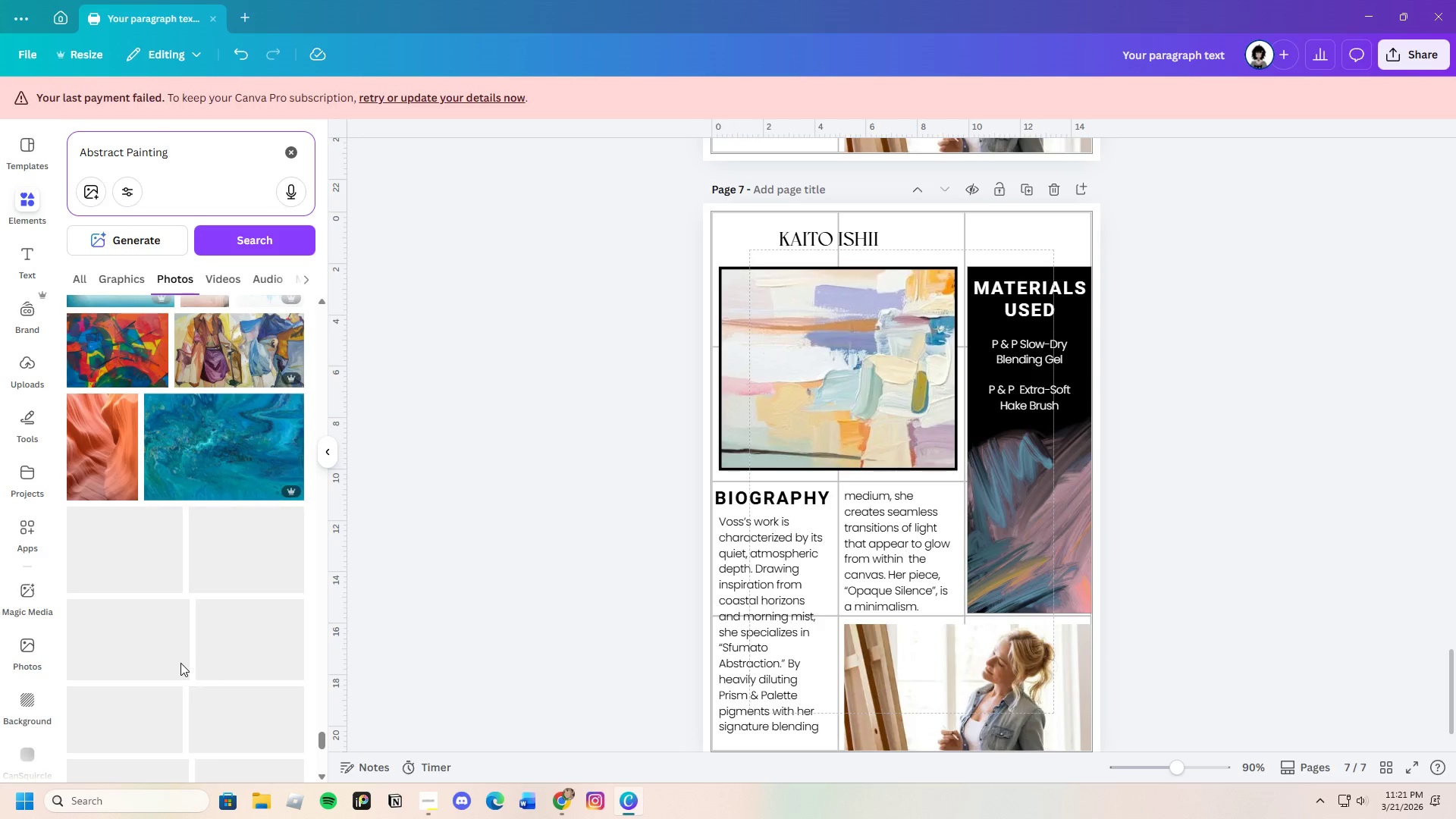 
scroll: coordinate [236, 568], scroll_direction: down, amount: 19.0
 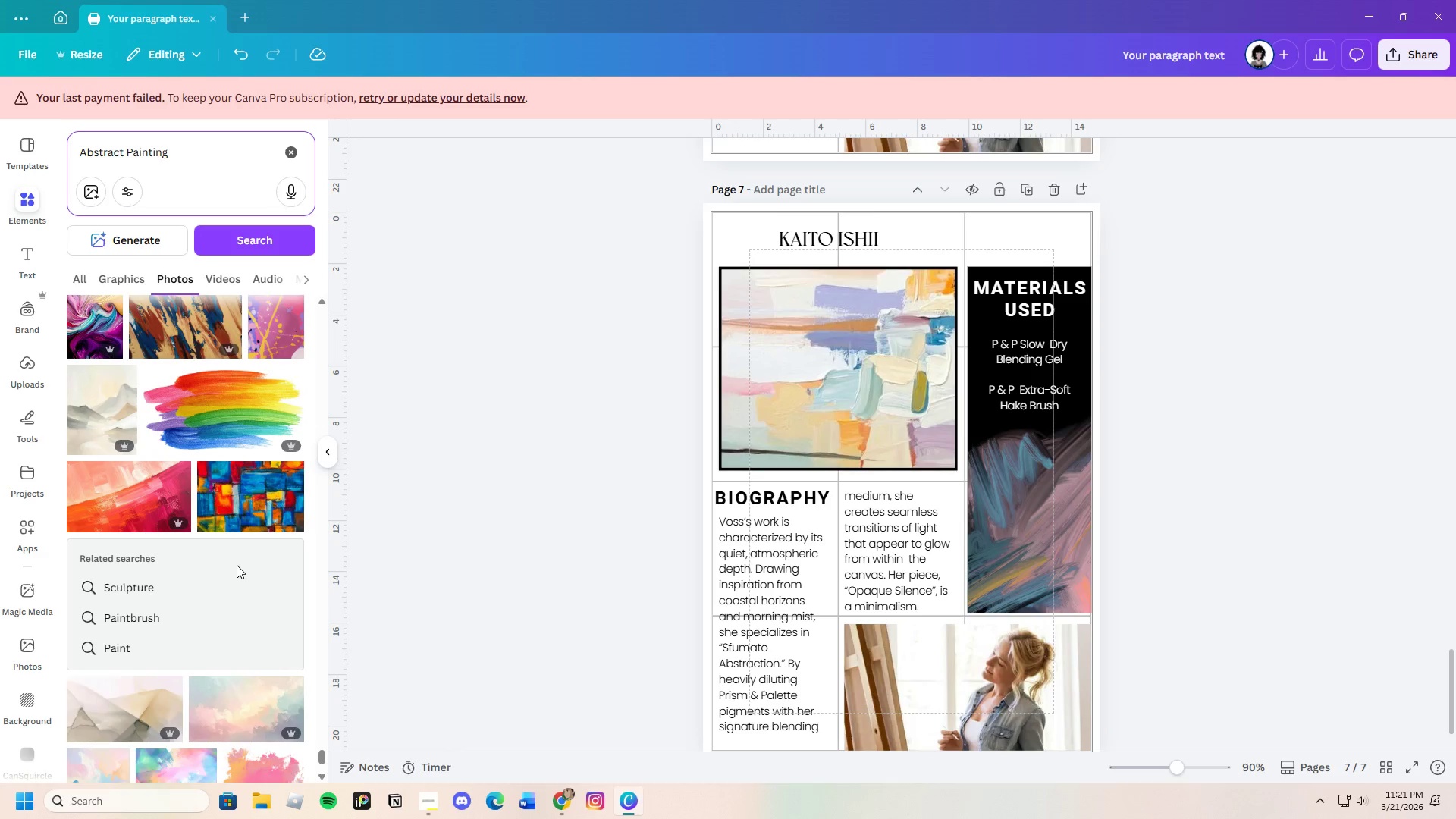 
scroll: coordinate [234, 590], scroll_direction: down, amount: 20.0
 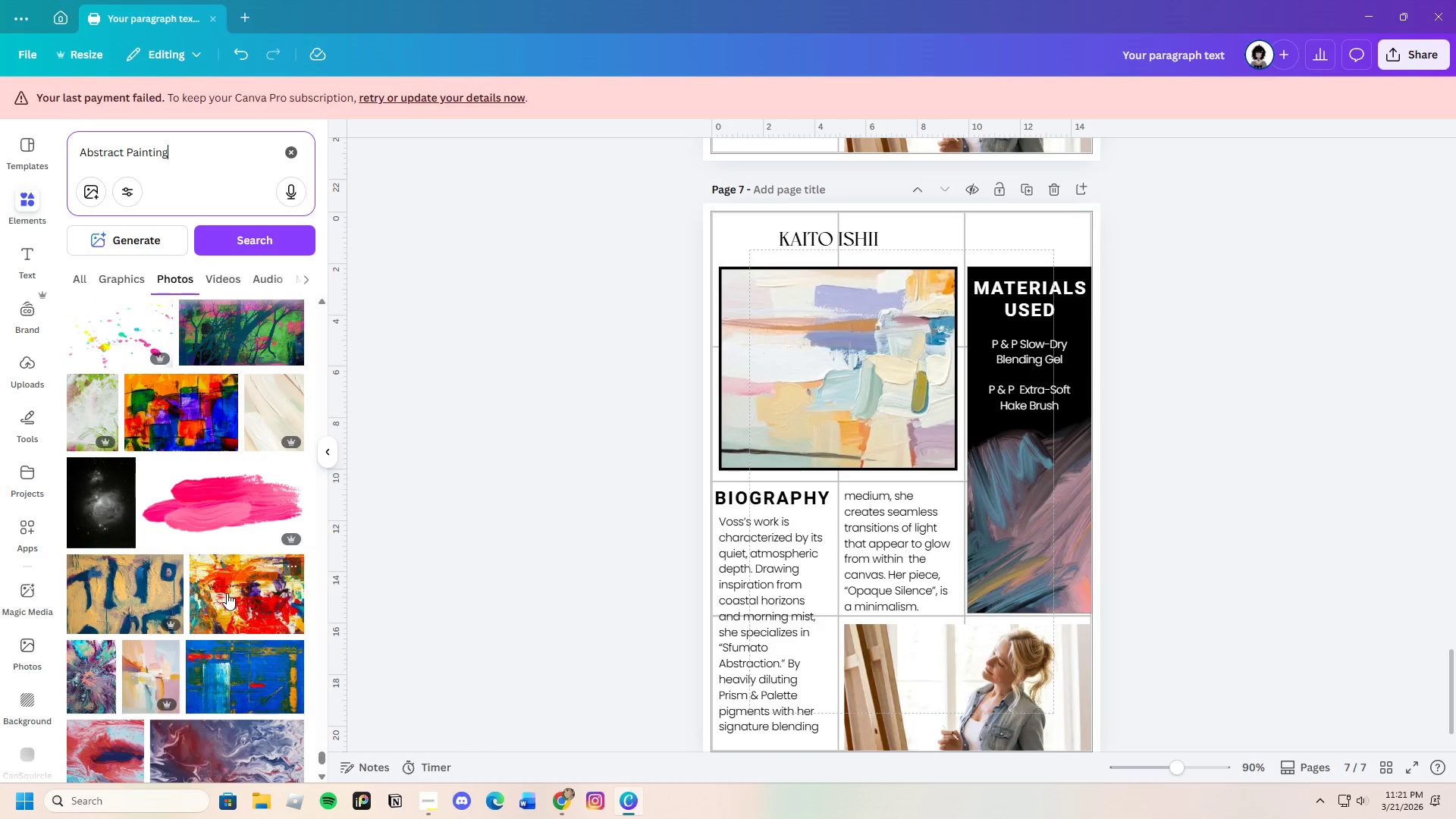 
scroll: coordinate [228, 587], scroll_direction: down, amount: 19.0
 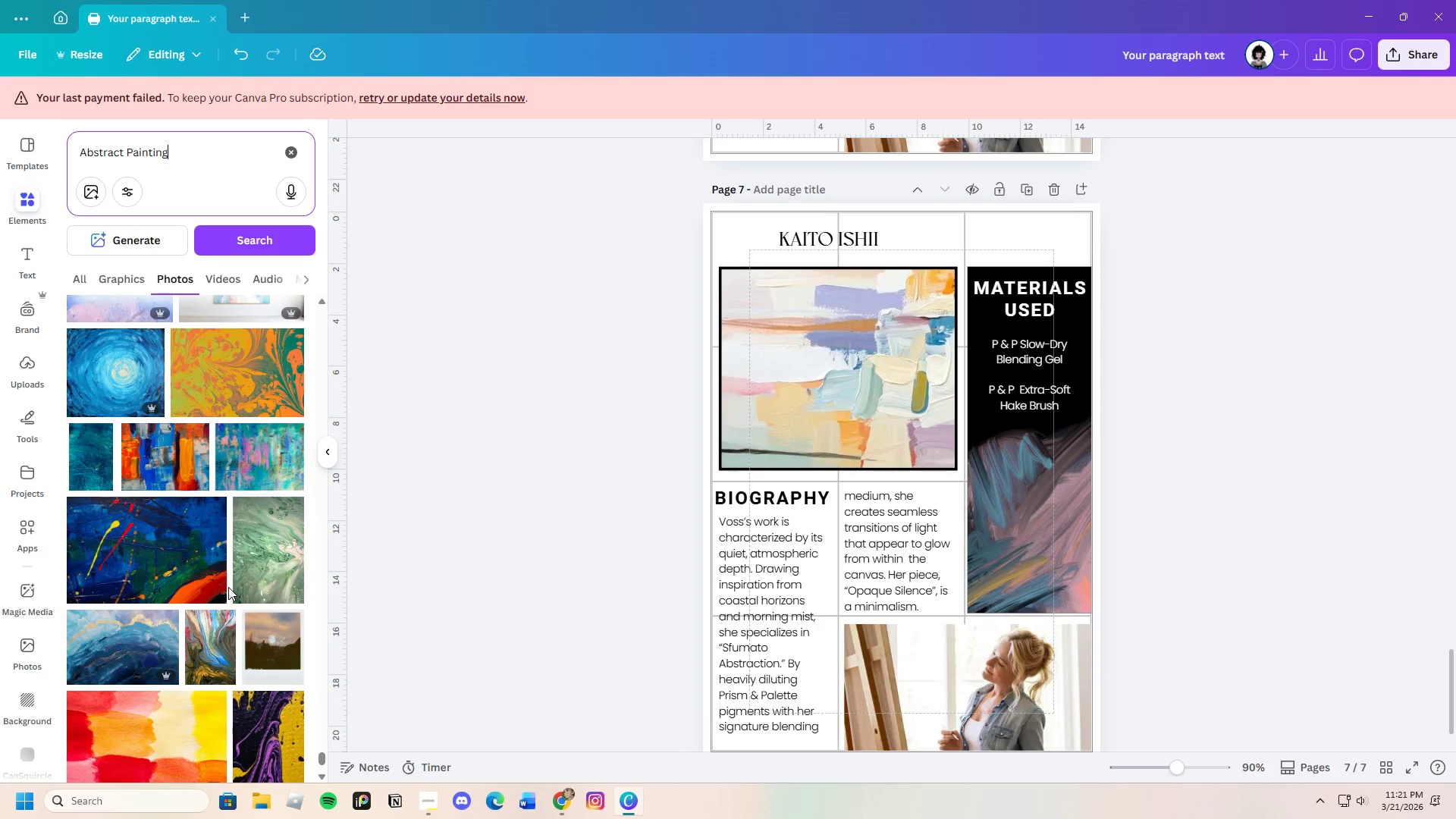 
scroll: coordinate [262, 664], scroll_direction: down, amount: 19.0
 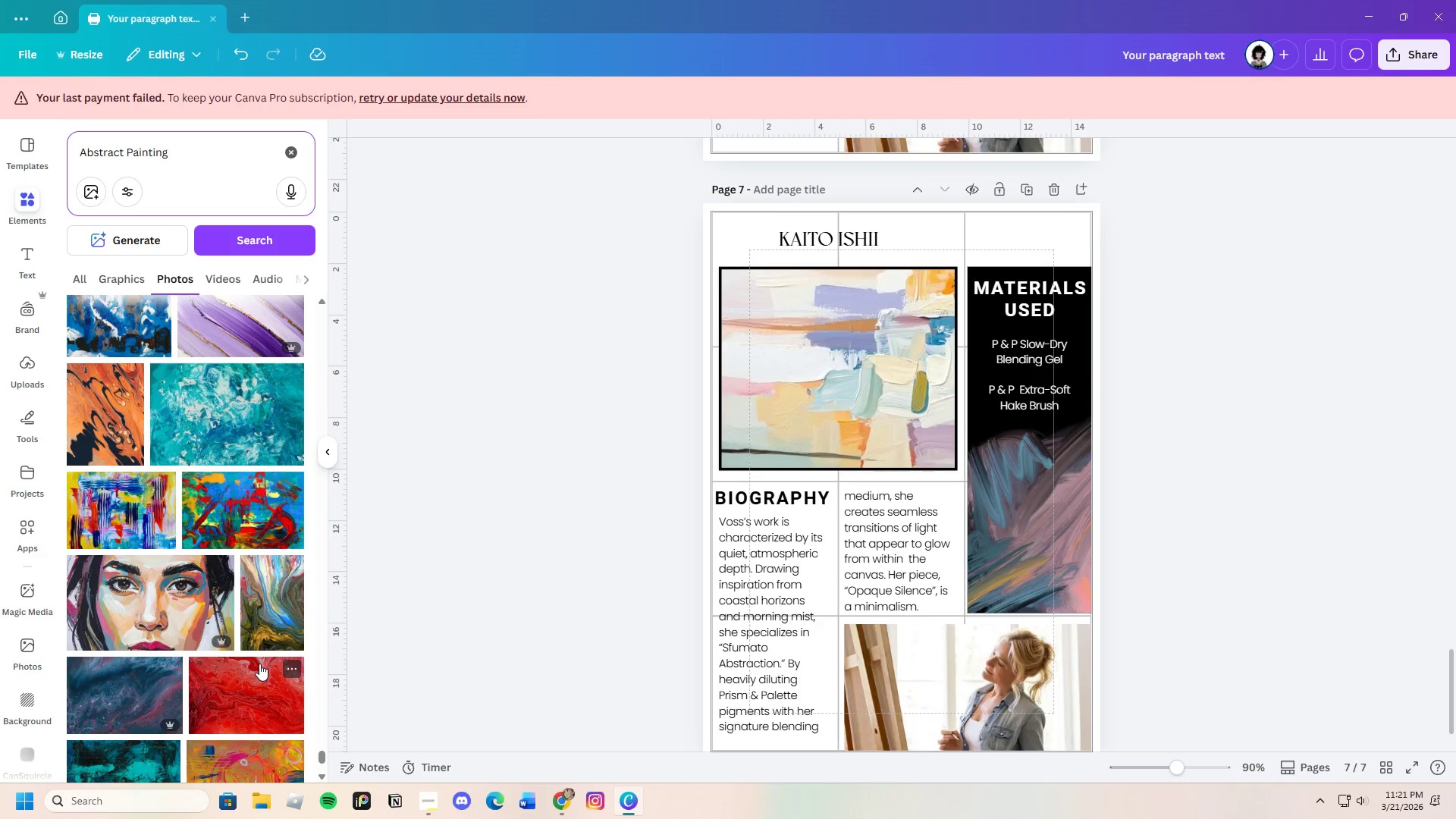 
scroll: coordinate [259, 664], scroll_direction: down, amount: 20.0
 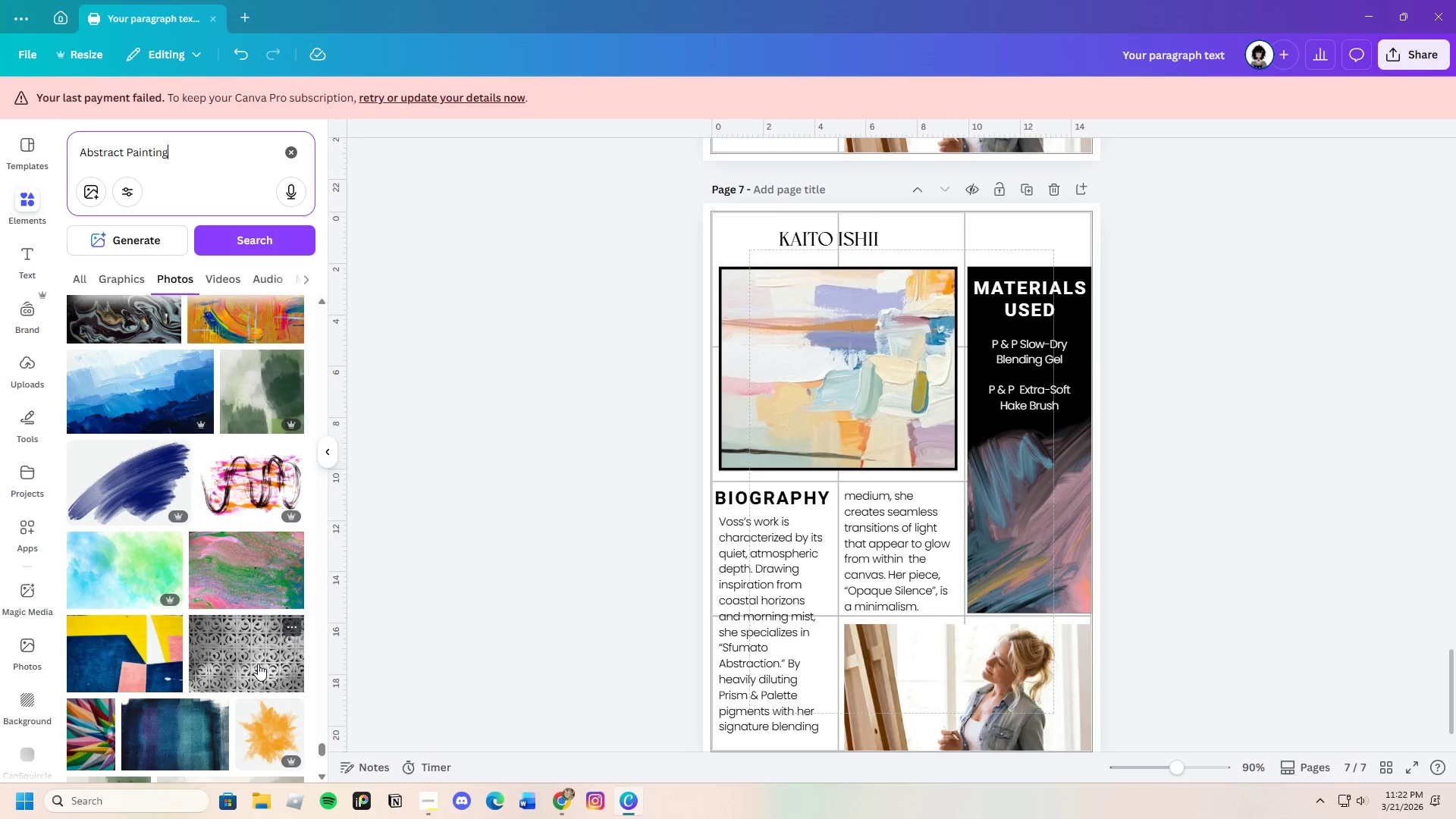 
scroll: coordinate [231, 674], scroll_direction: down, amount: 18.0
 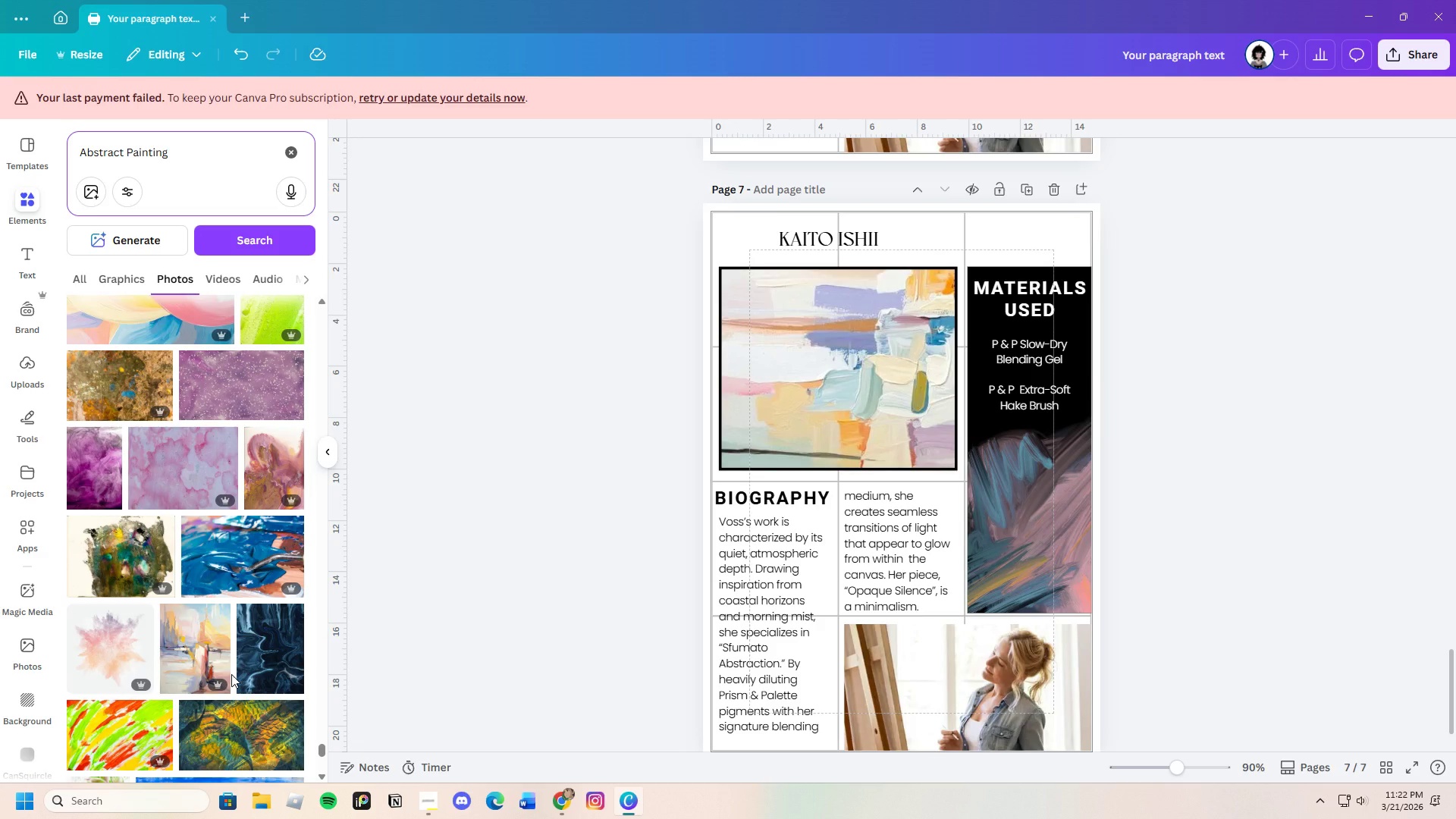 
wait(7.47)
 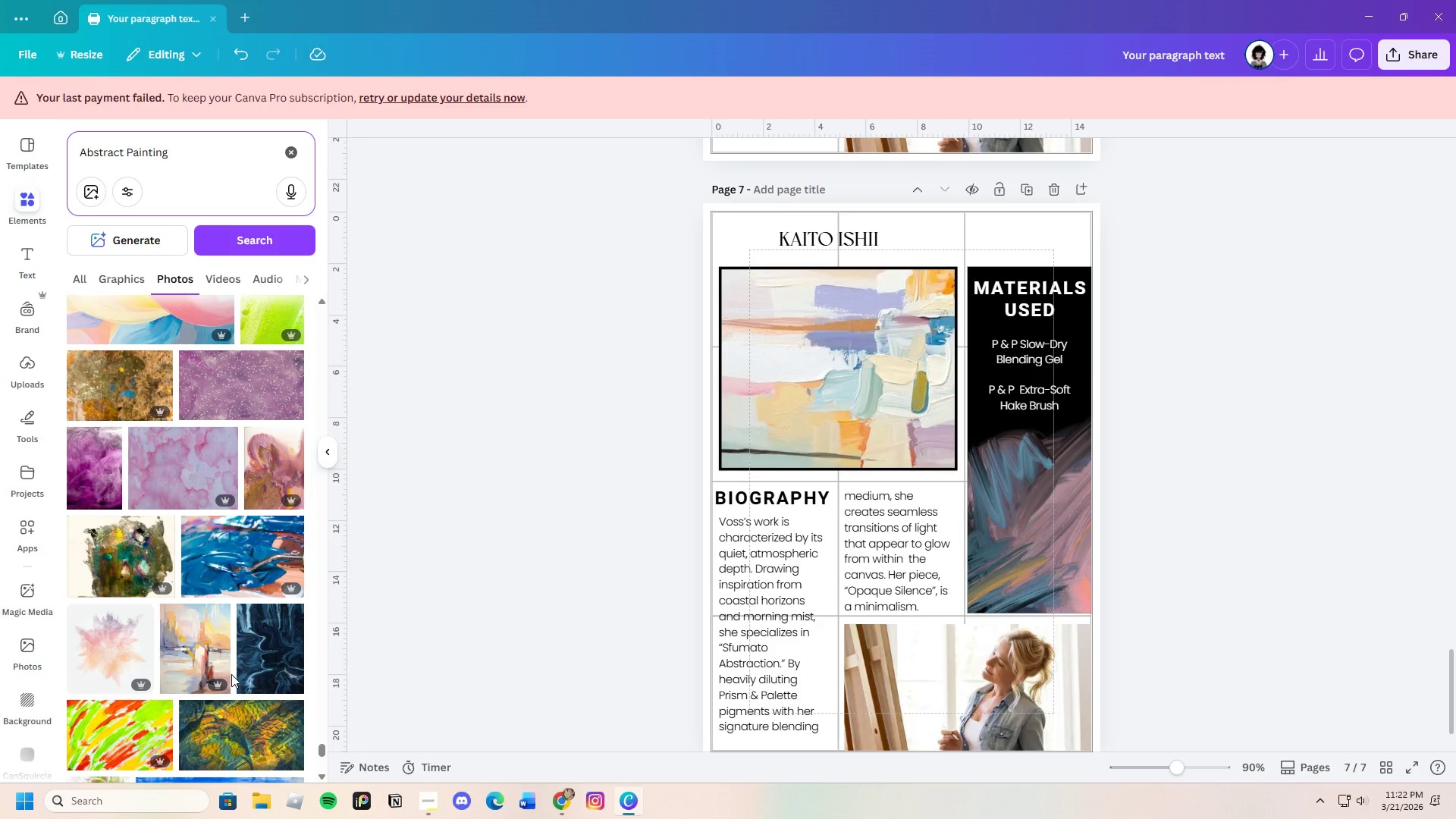 
scroll: coordinate [204, 664], scroll_direction: down, amount: 12.0
 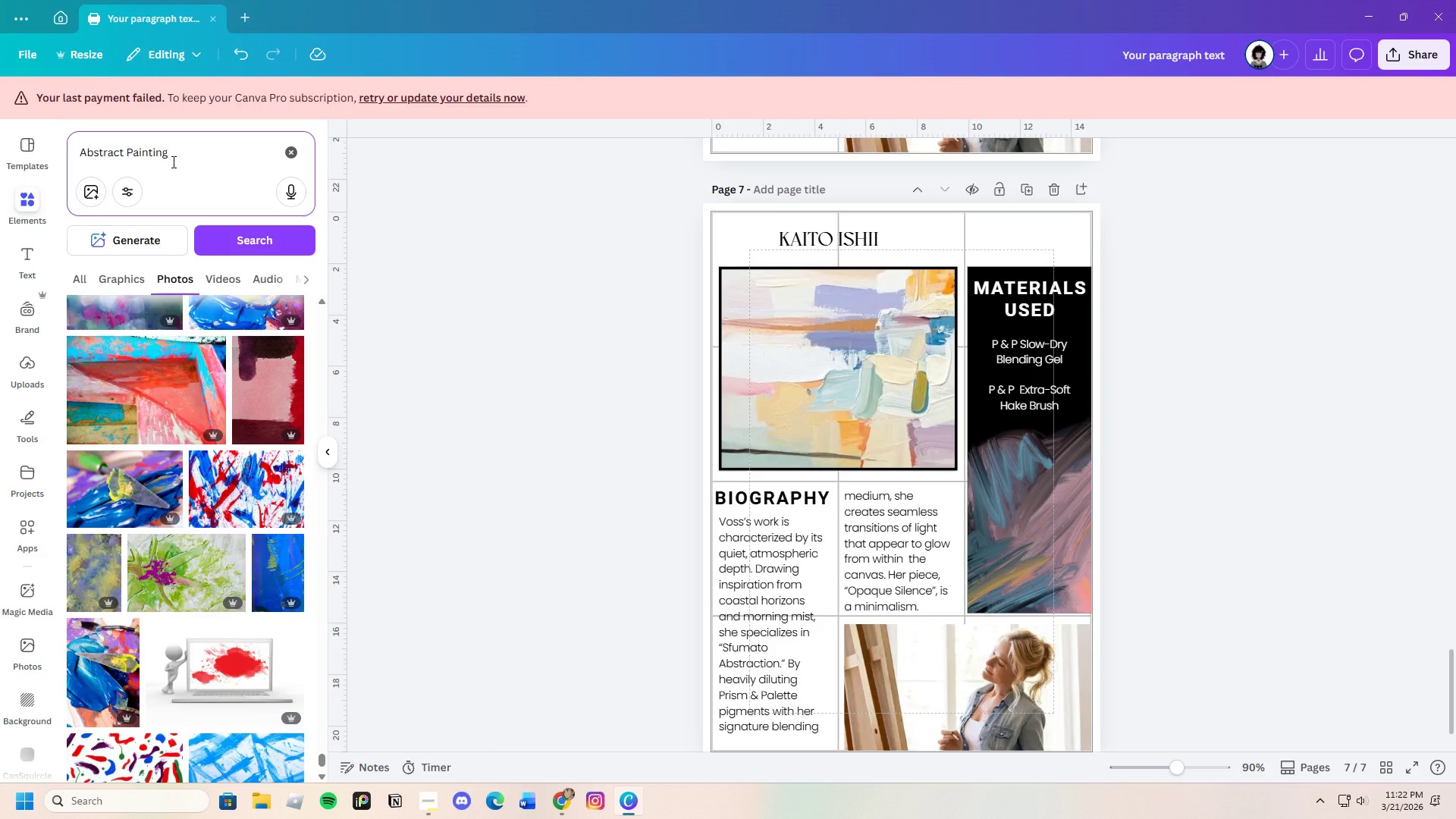 
type( black strokes)
 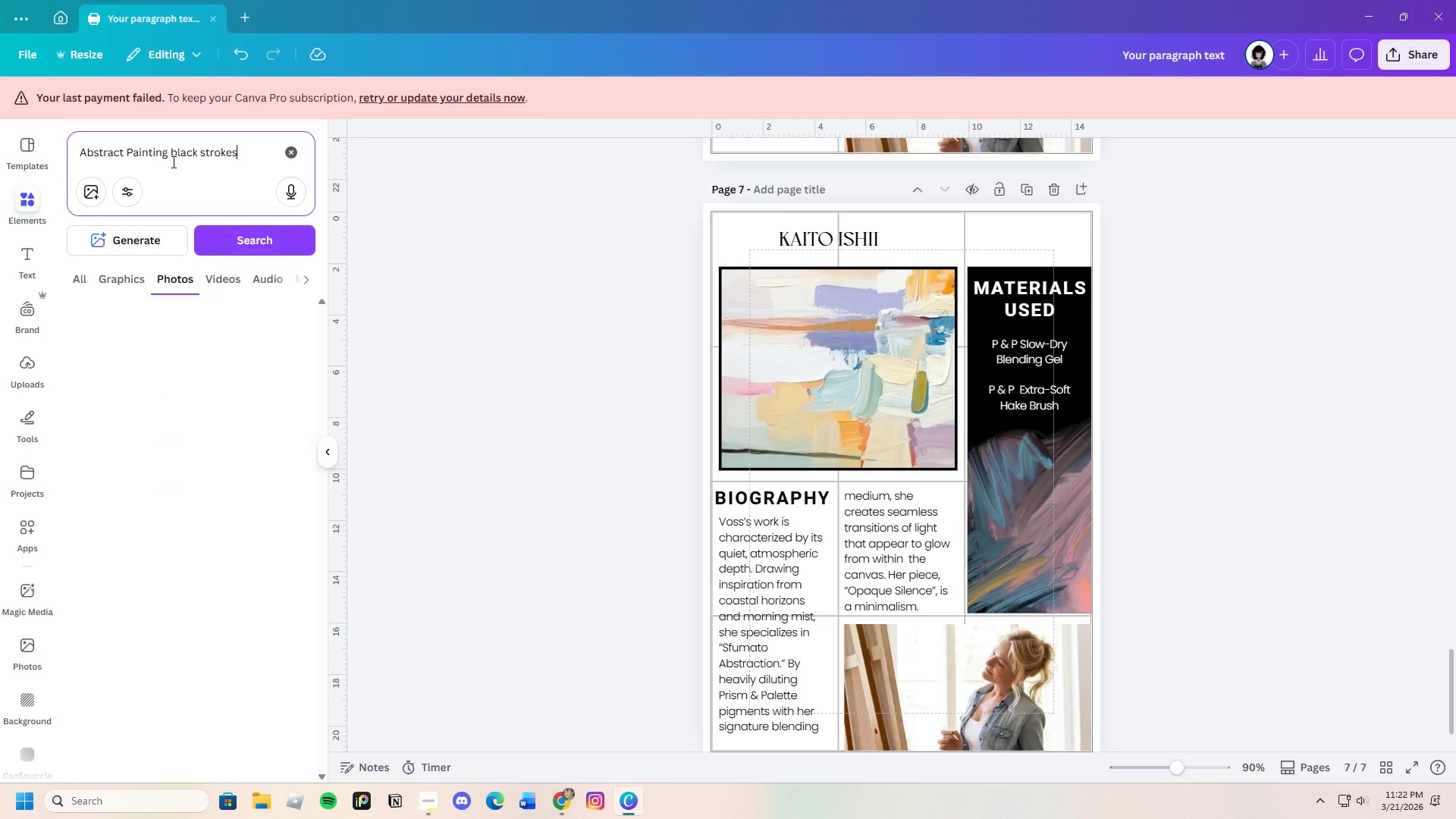 
key(Enter)
 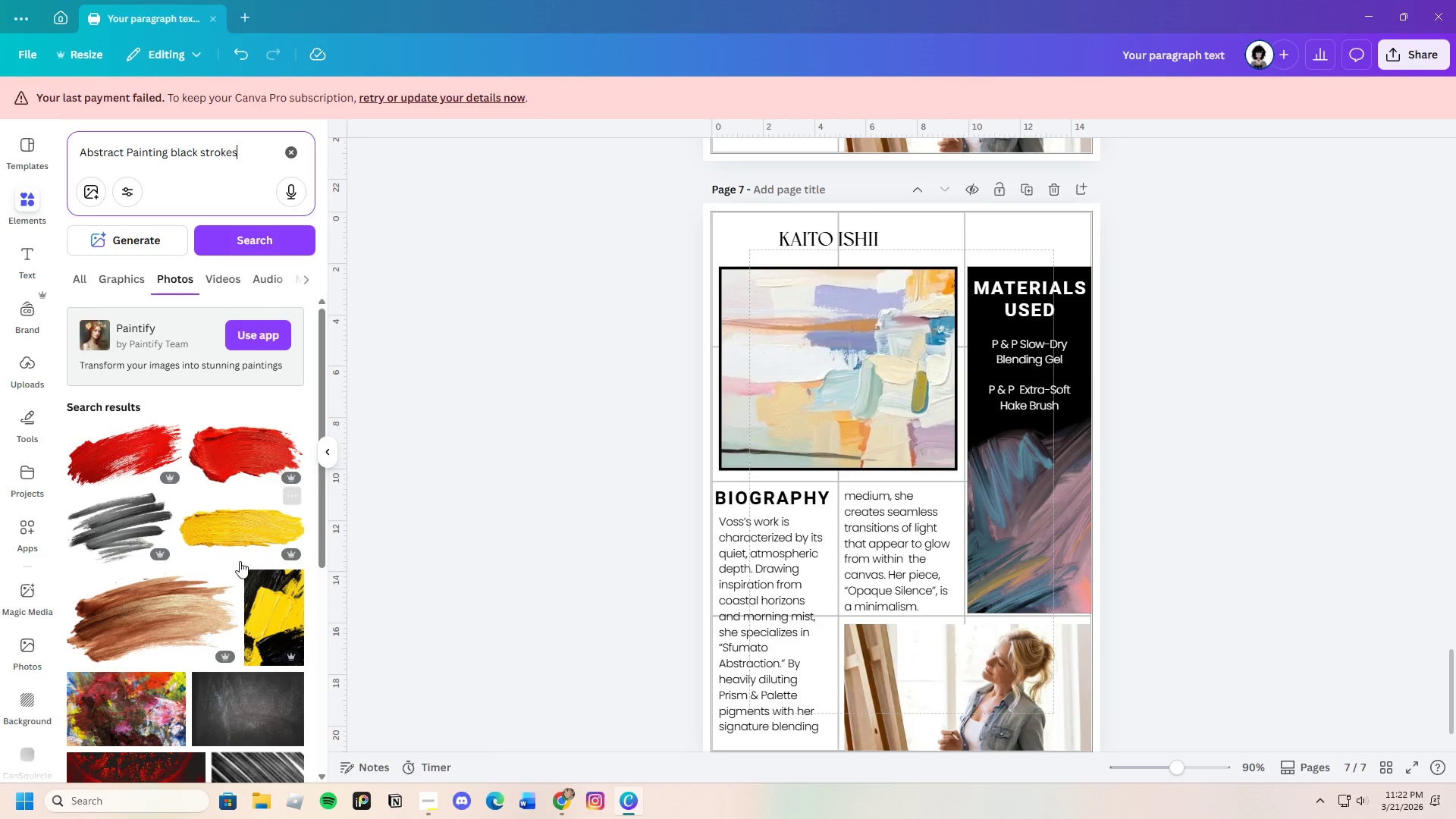 
scroll: coordinate [232, 604], scroll_direction: down, amount: 10.0
 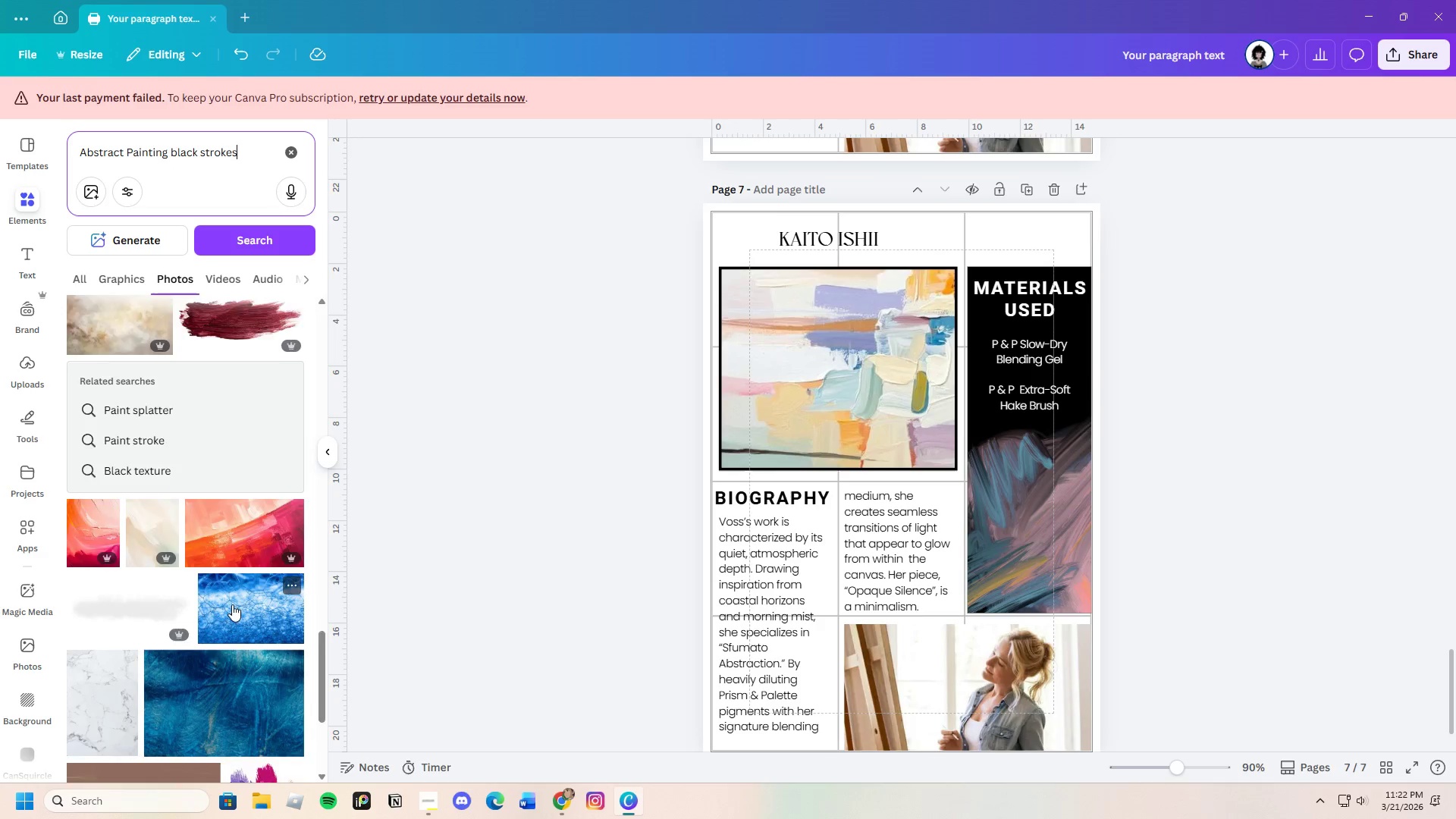 
left_click([133, 362])
 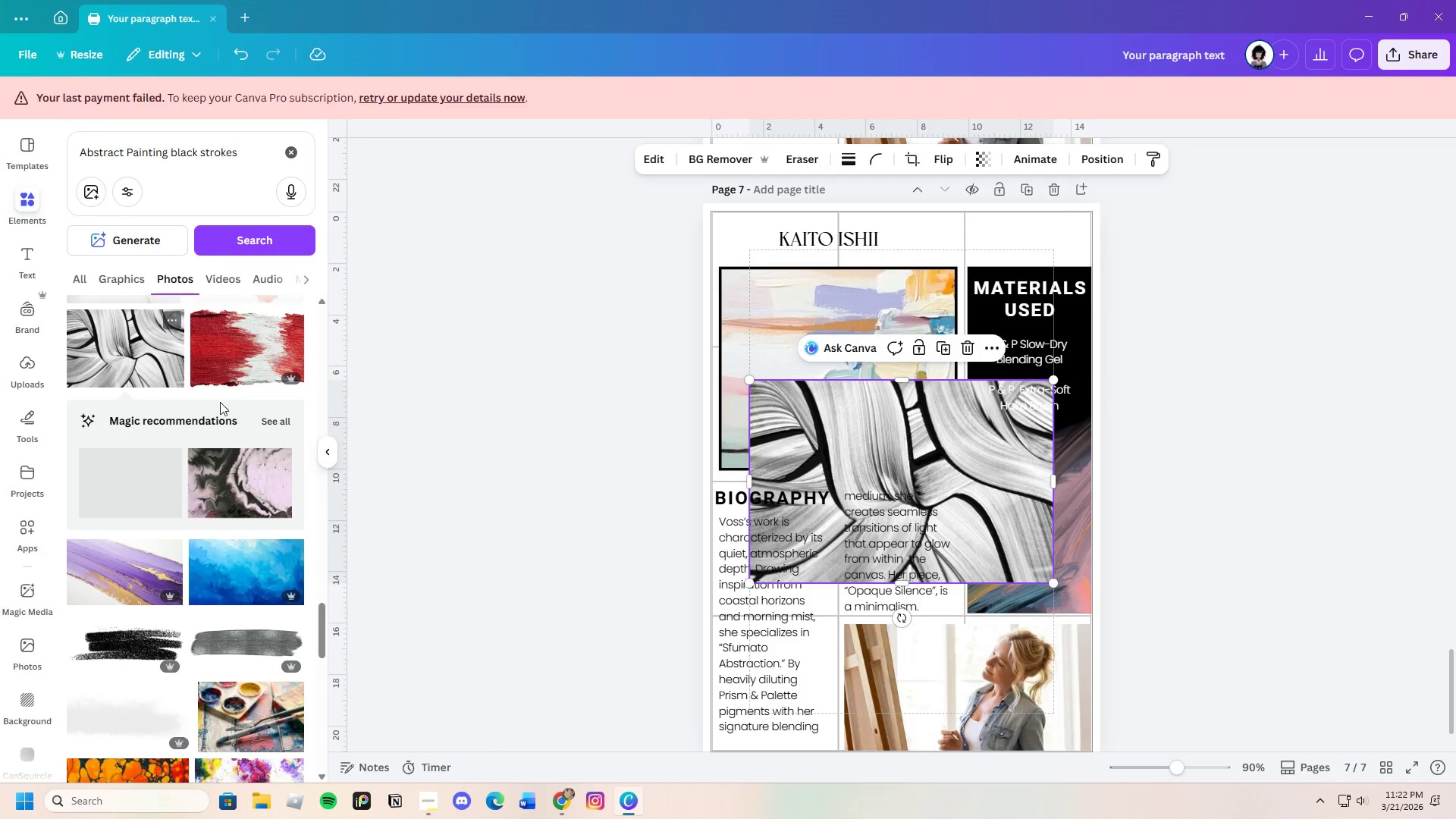 
left_click([269, 415])
 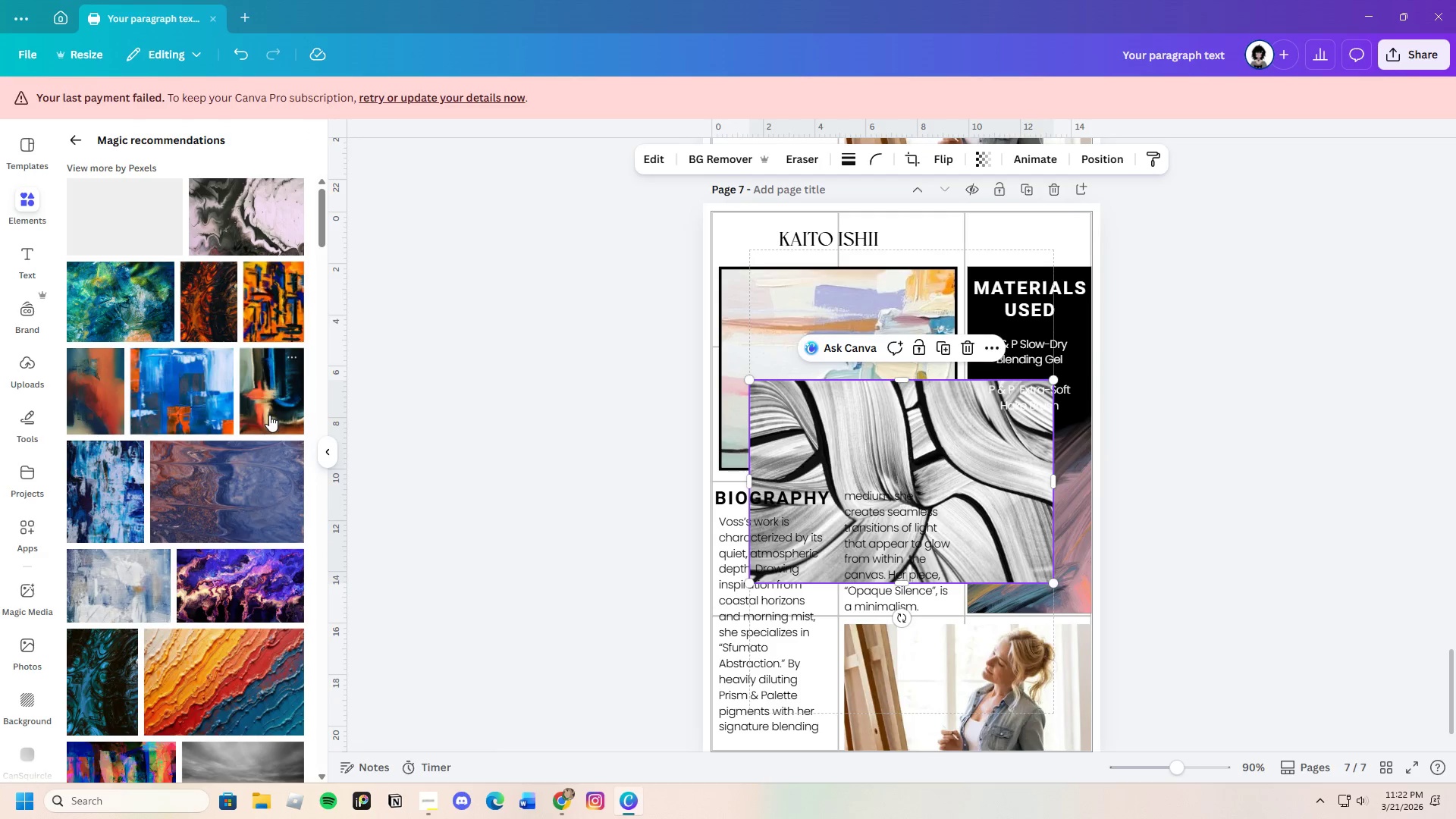 
scroll: coordinate [196, 559], scroll_direction: down, amount: 8.0
 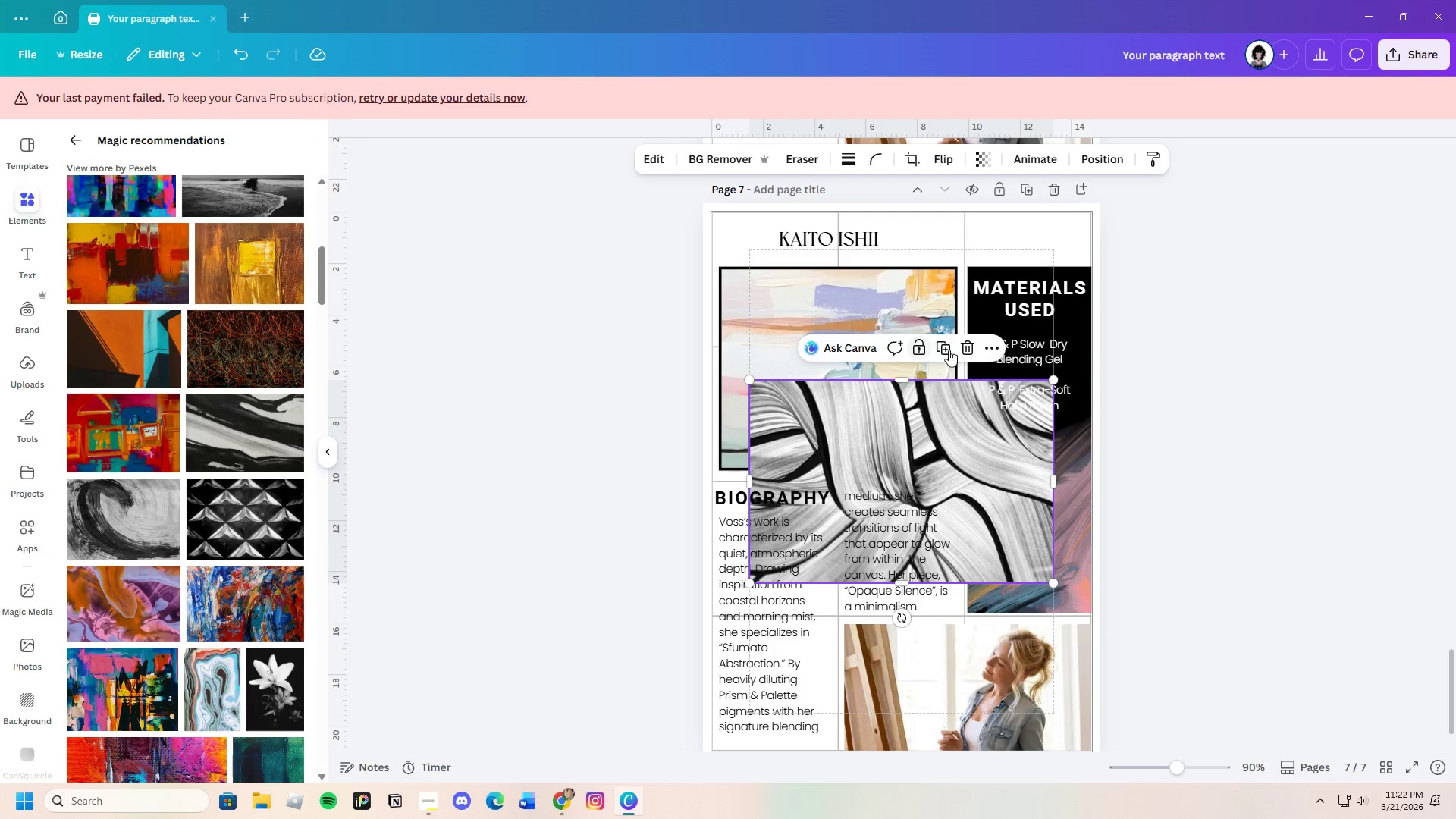 
left_click([966, 350])
 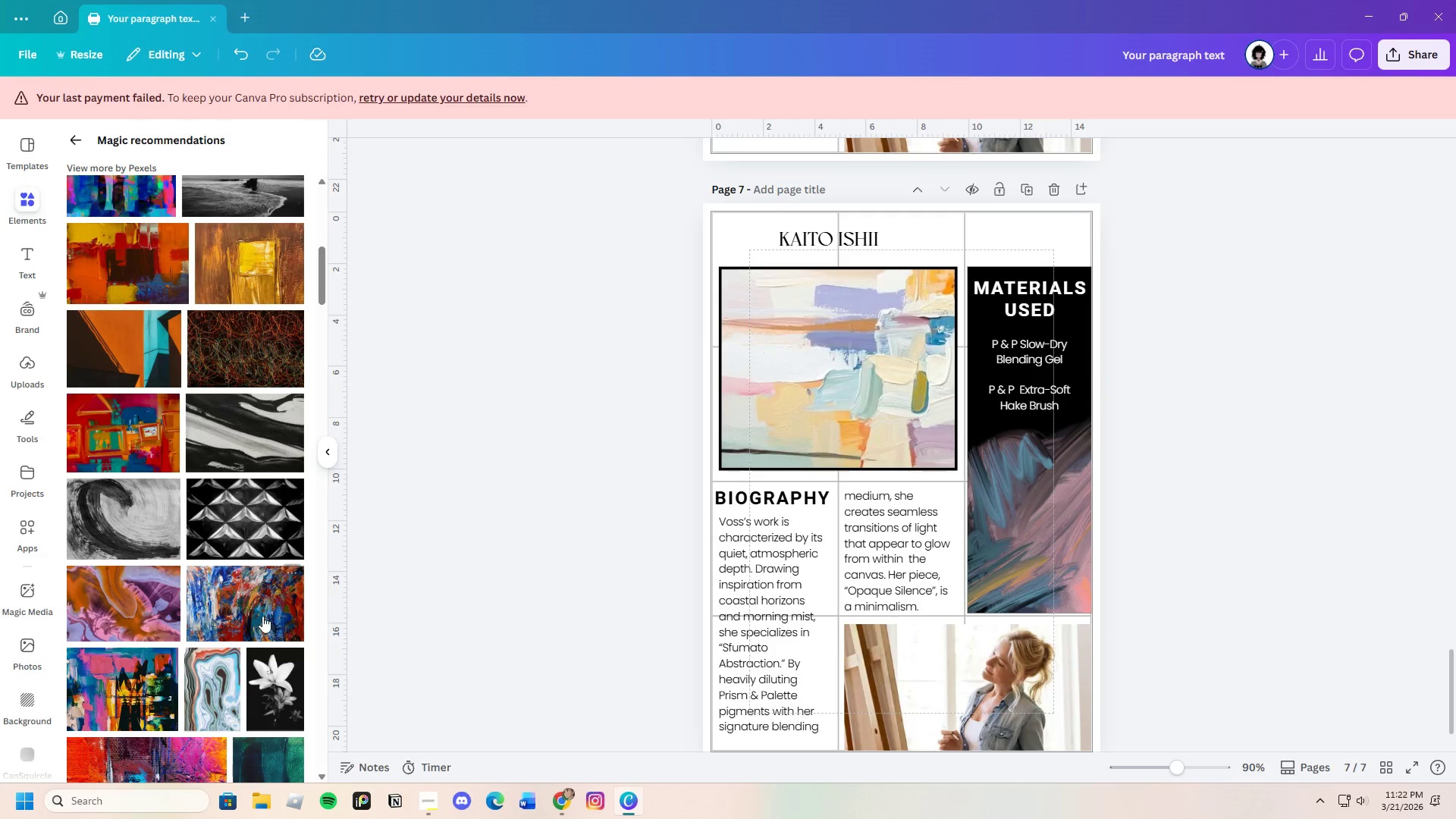 
scroll: coordinate [221, 595], scroll_direction: down, amount: 8.0
 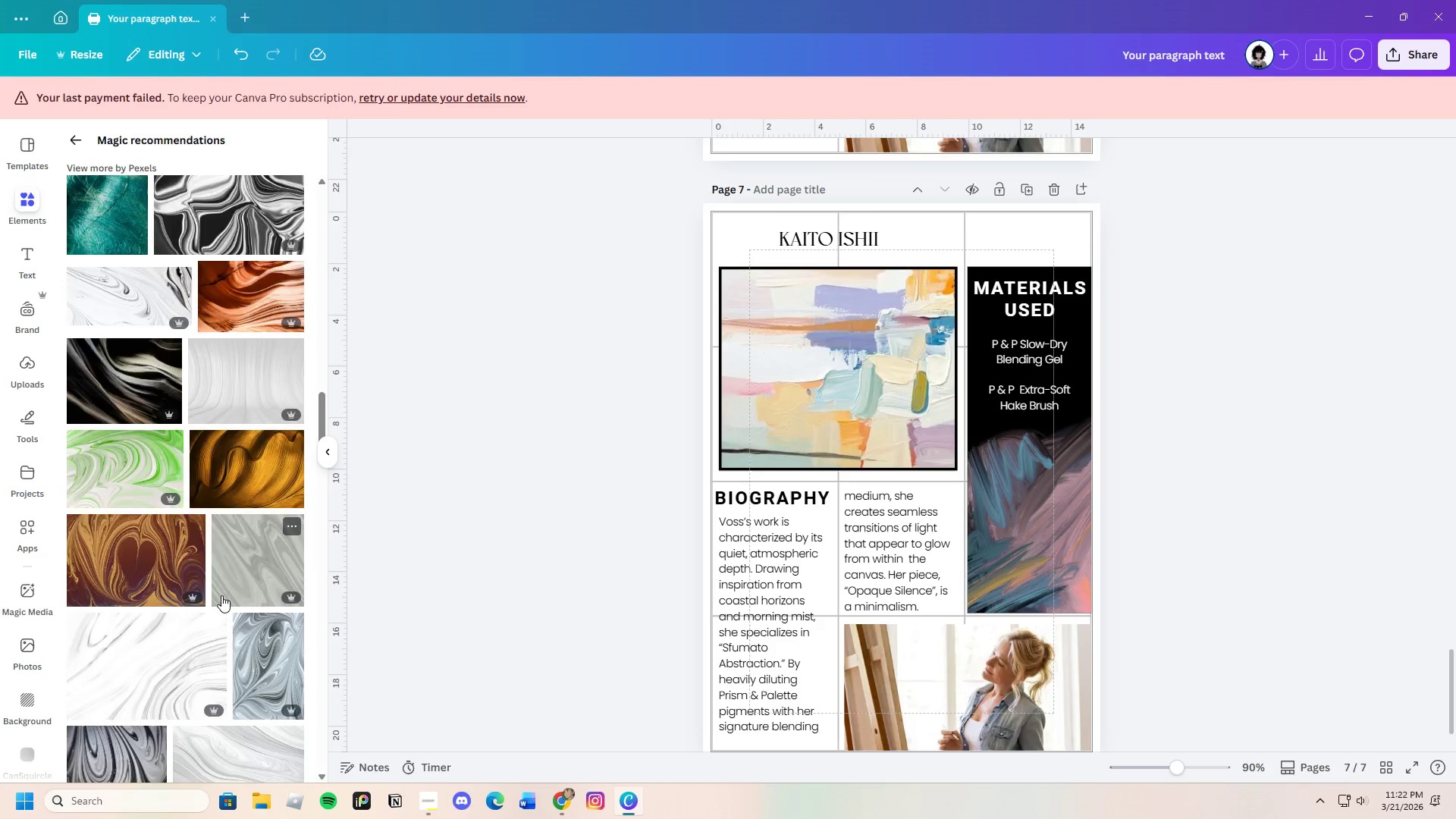 
left_click([74, 130])
 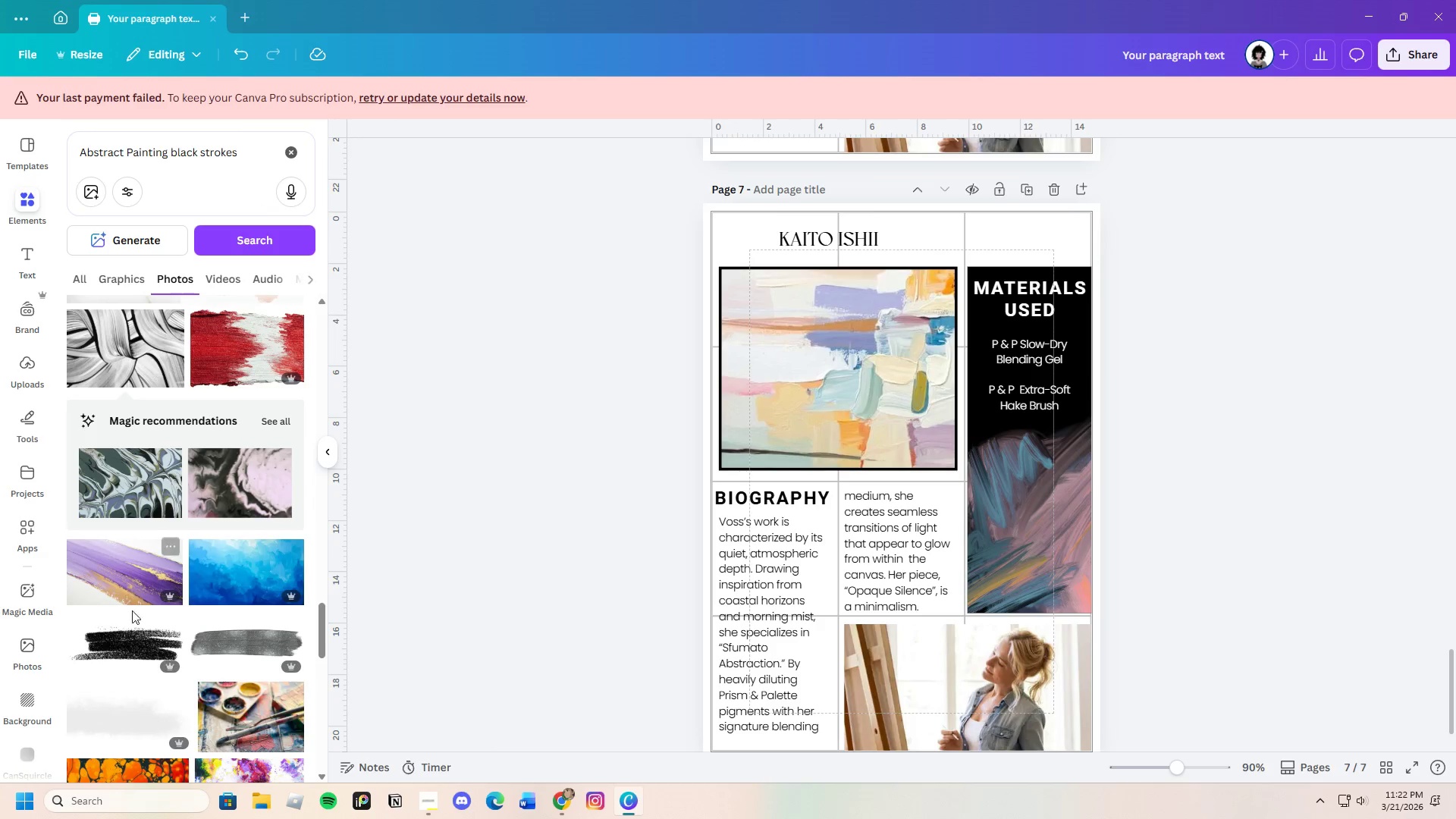 
left_click([238, 148])
 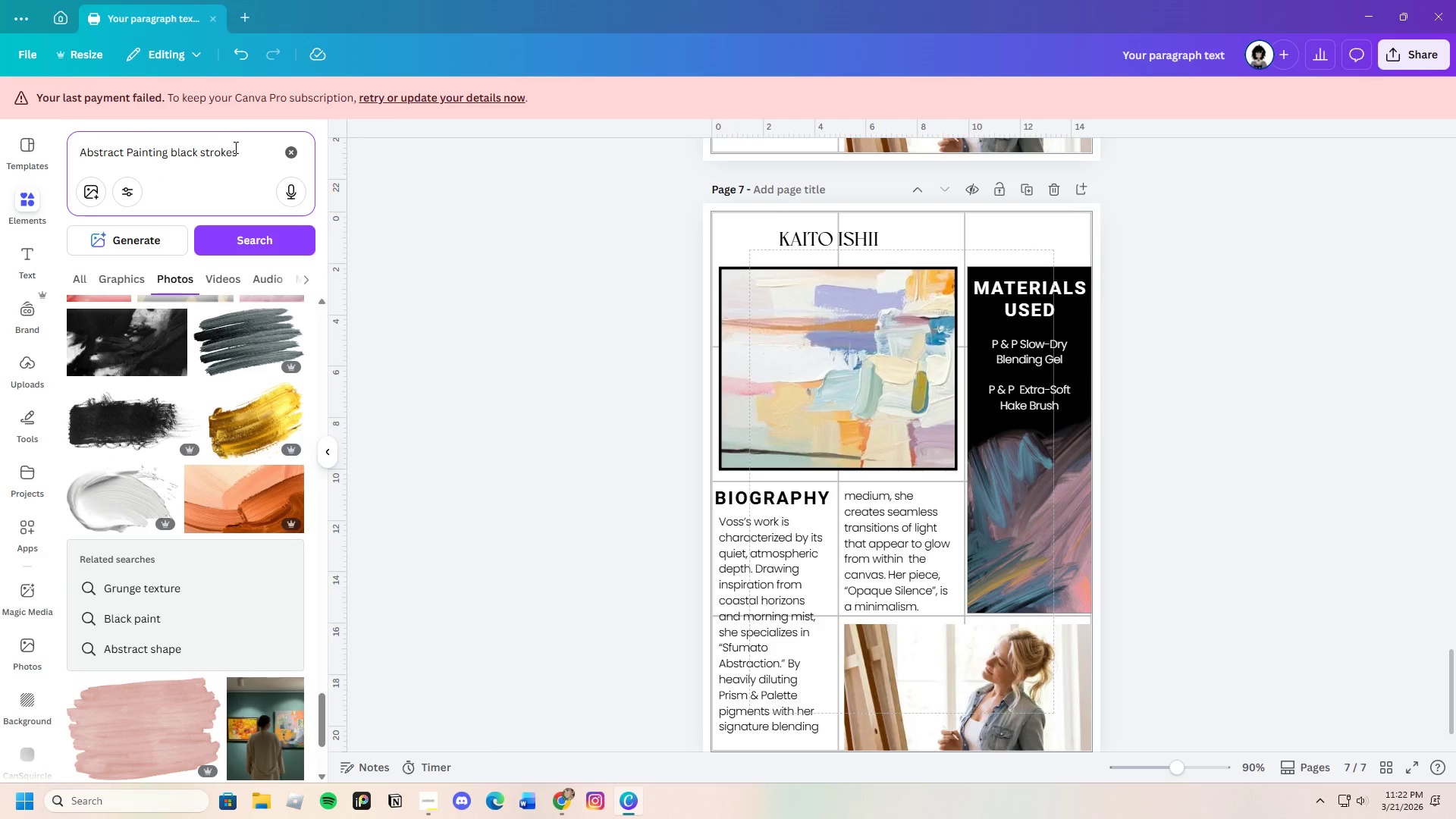 
scroll: coordinate [139, 612], scroll_direction: down, amount: 12.0
 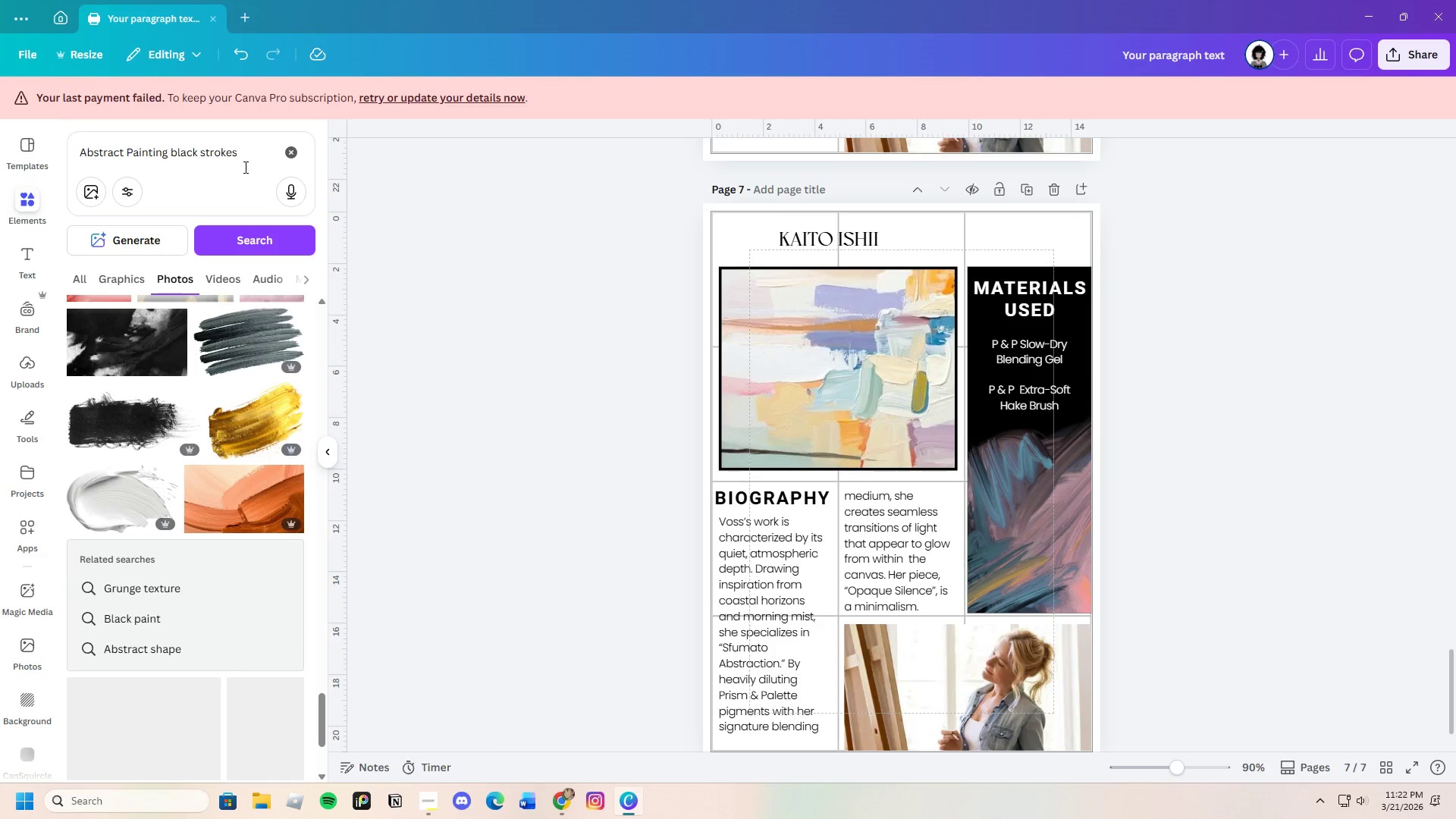 
type( line)
 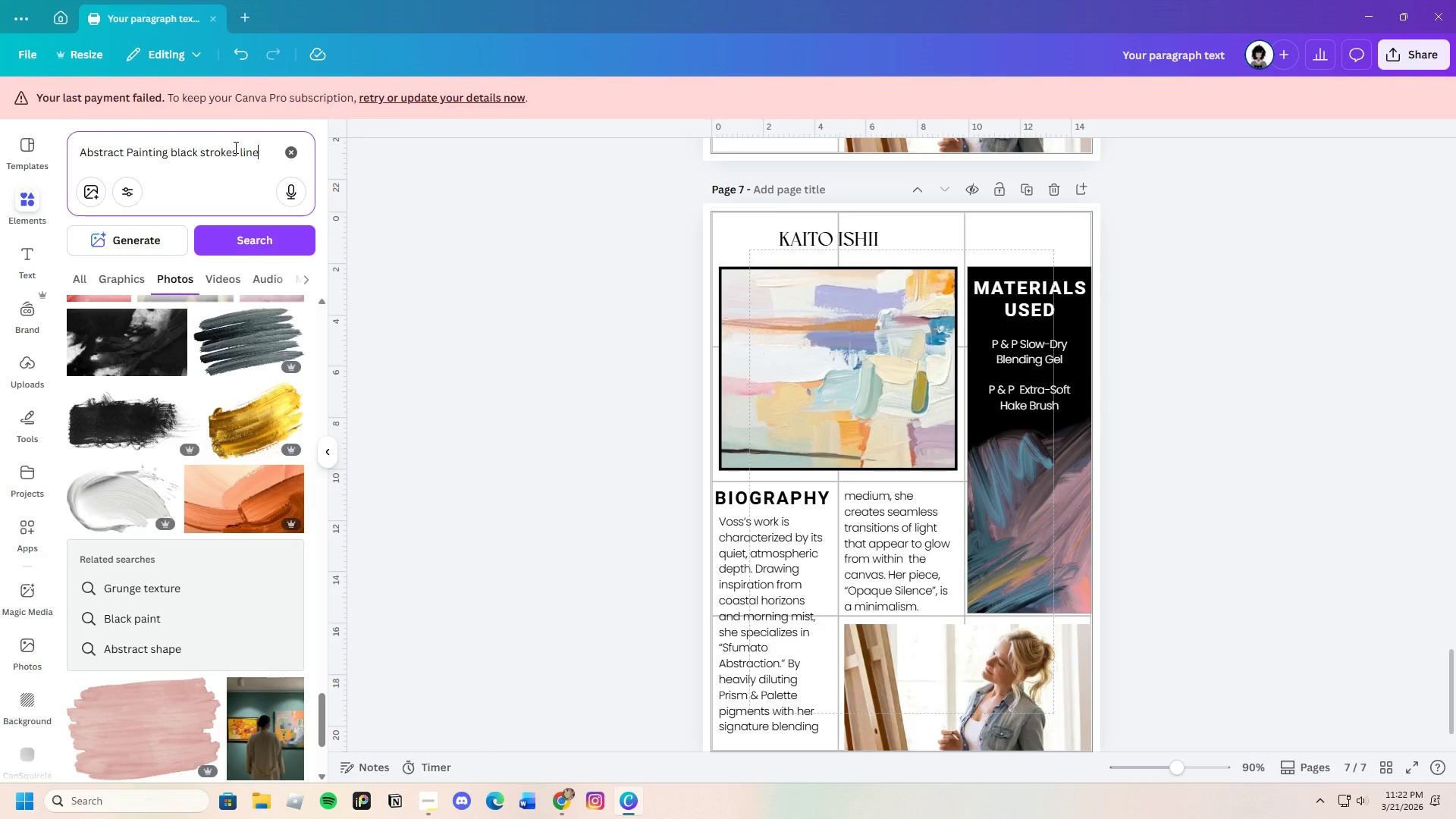 
key(Enter)
 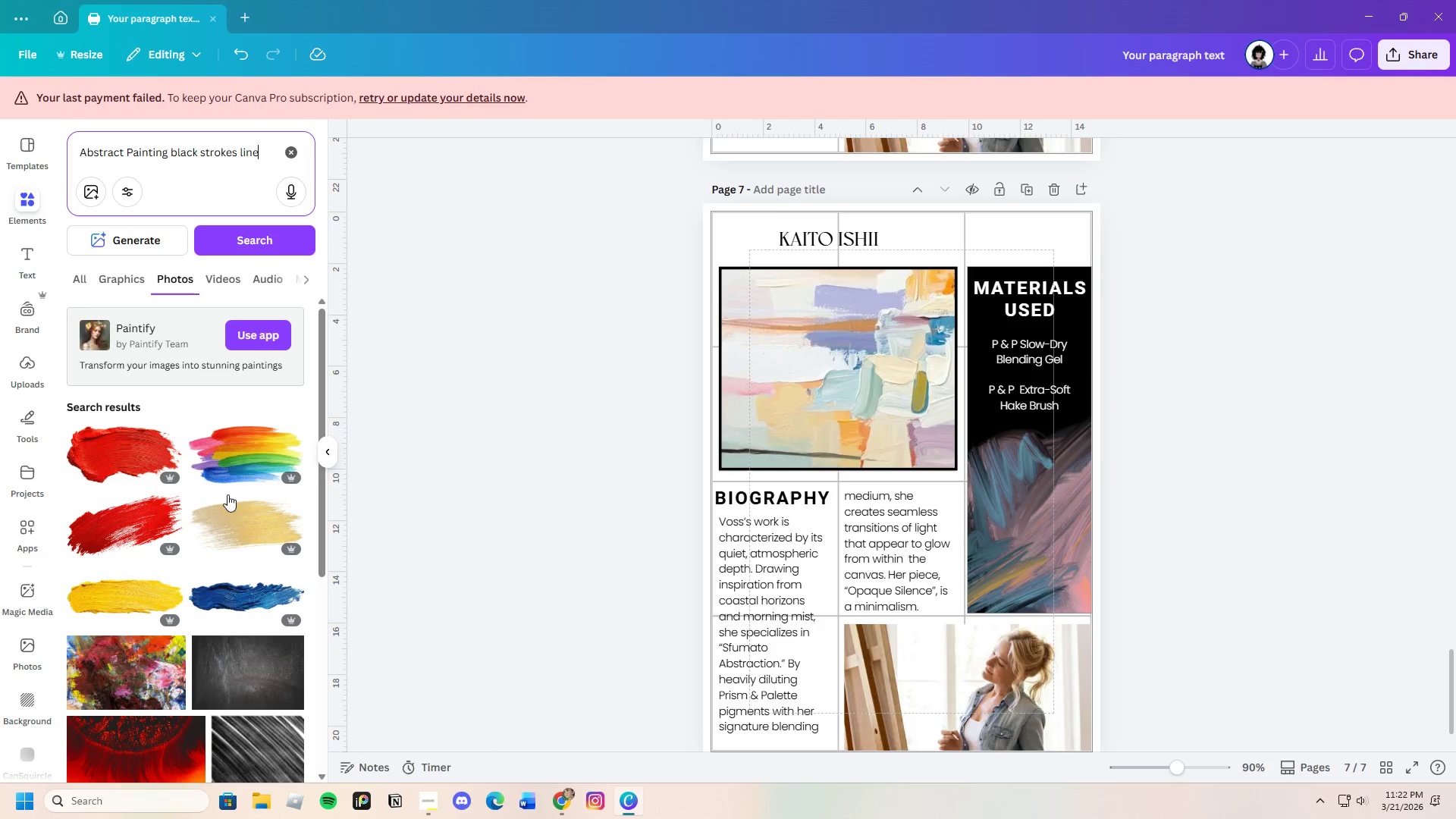 
scroll: coordinate [206, 597], scroll_direction: down, amount: 24.0
 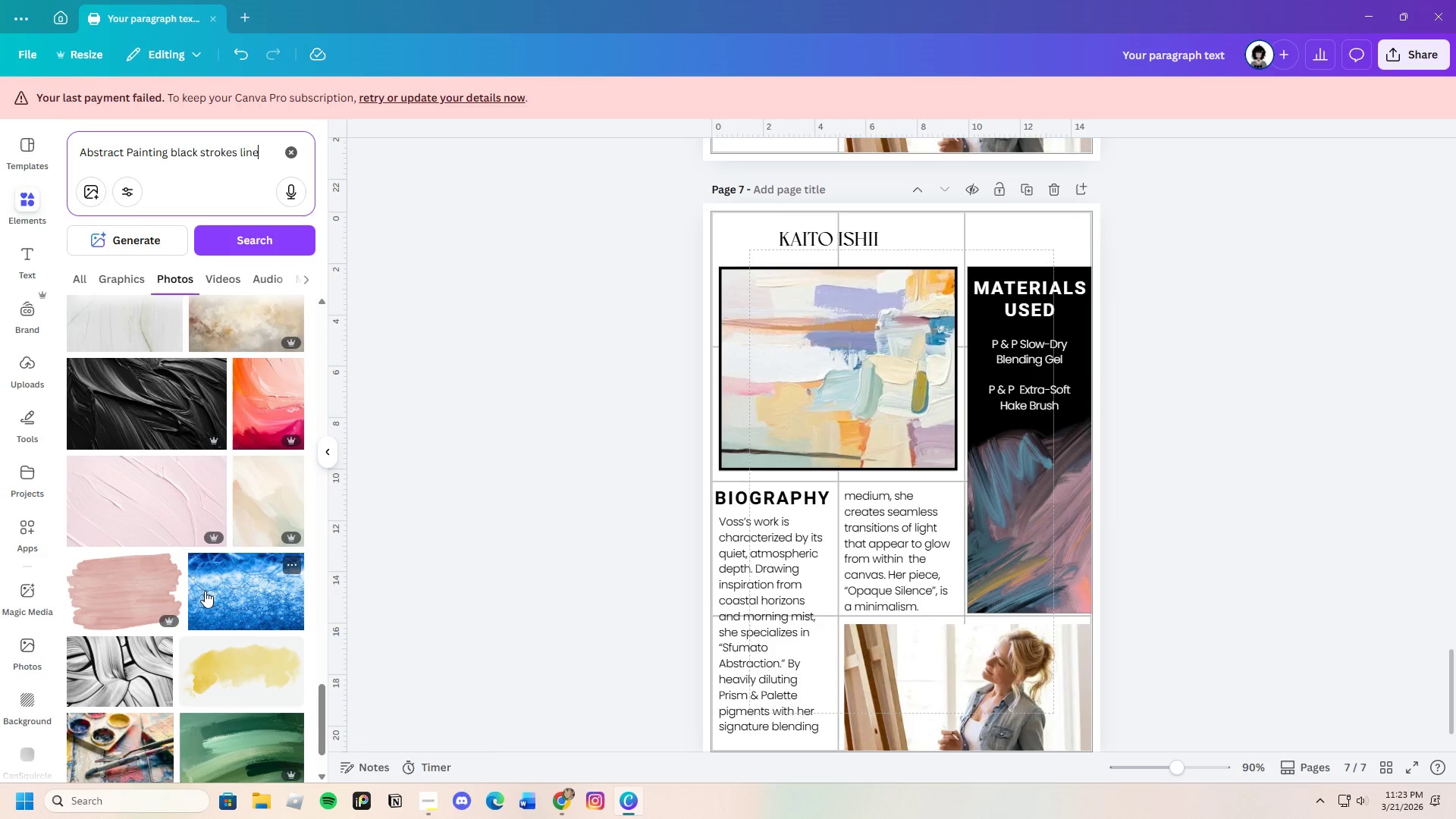 
scroll: coordinate [228, 637], scroll_direction: down, amount: 28.0
 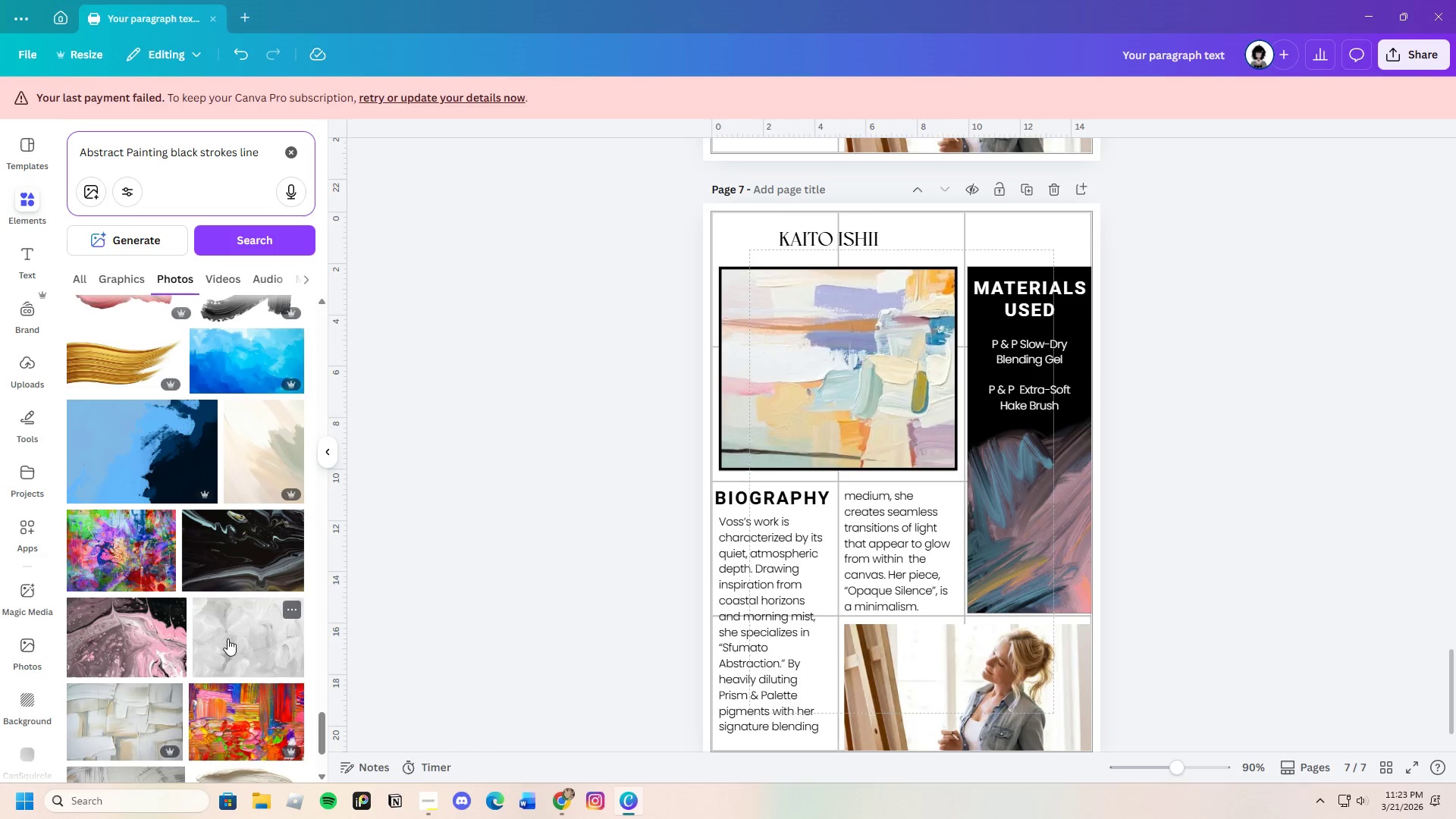 
scroll: coordinate [227, 635], scroll_direction: down, amount: 28.0
 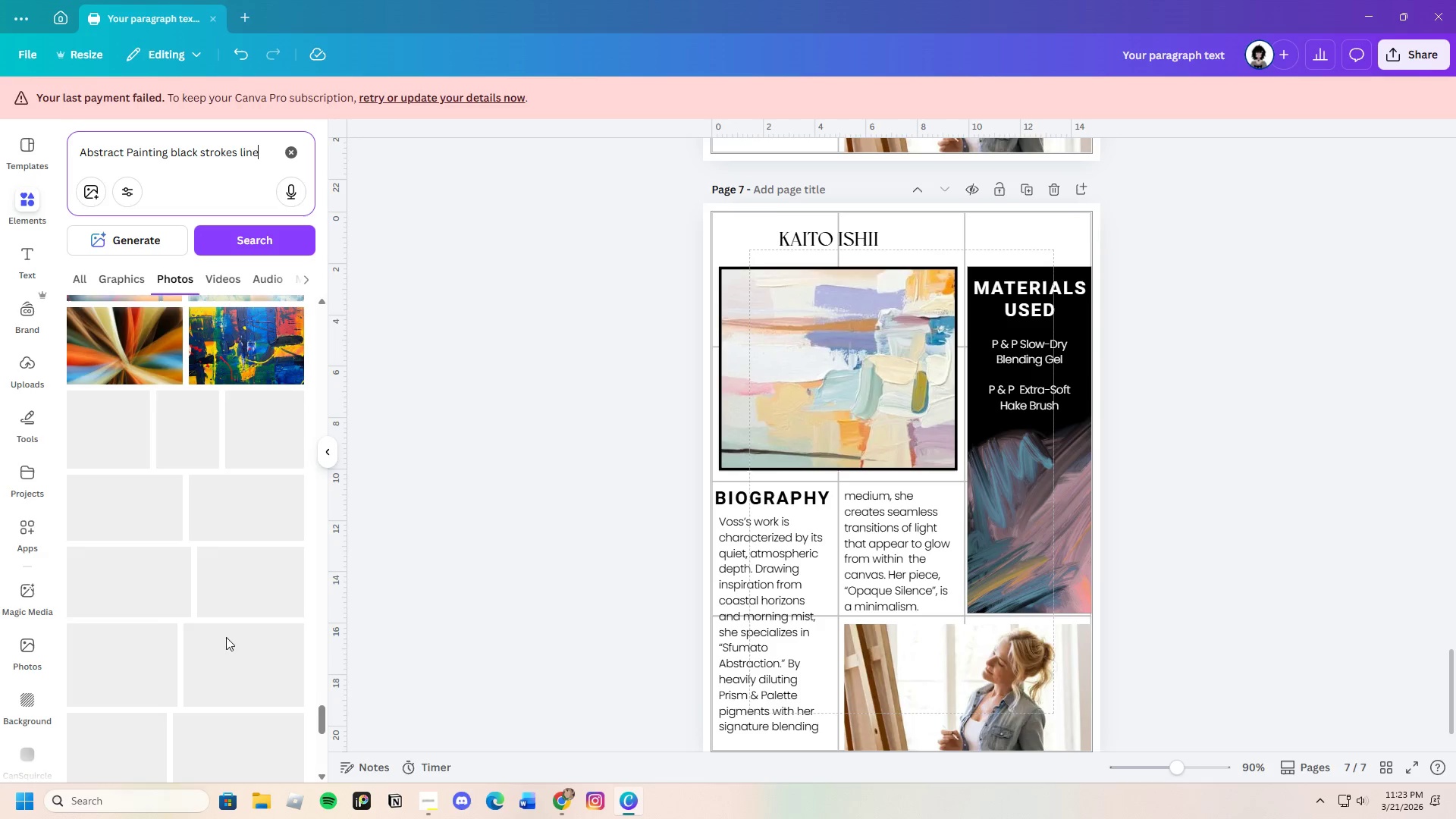 
scroll: coordinate [220, 637], scroll_direction: down, amount: 23.0
 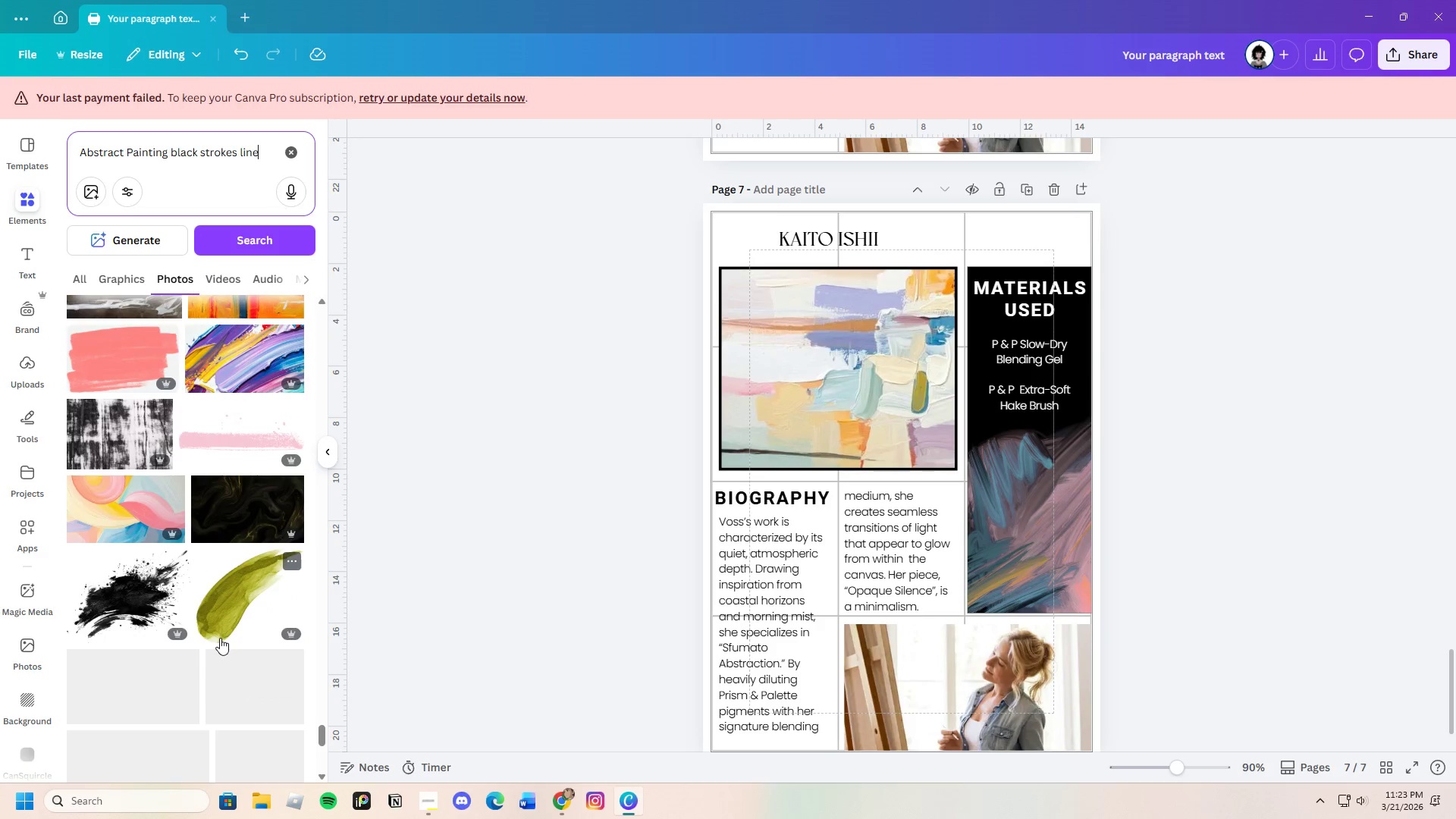 
scroll: coordinate [183, 602], scroll_direction: down, amount: 33.0
 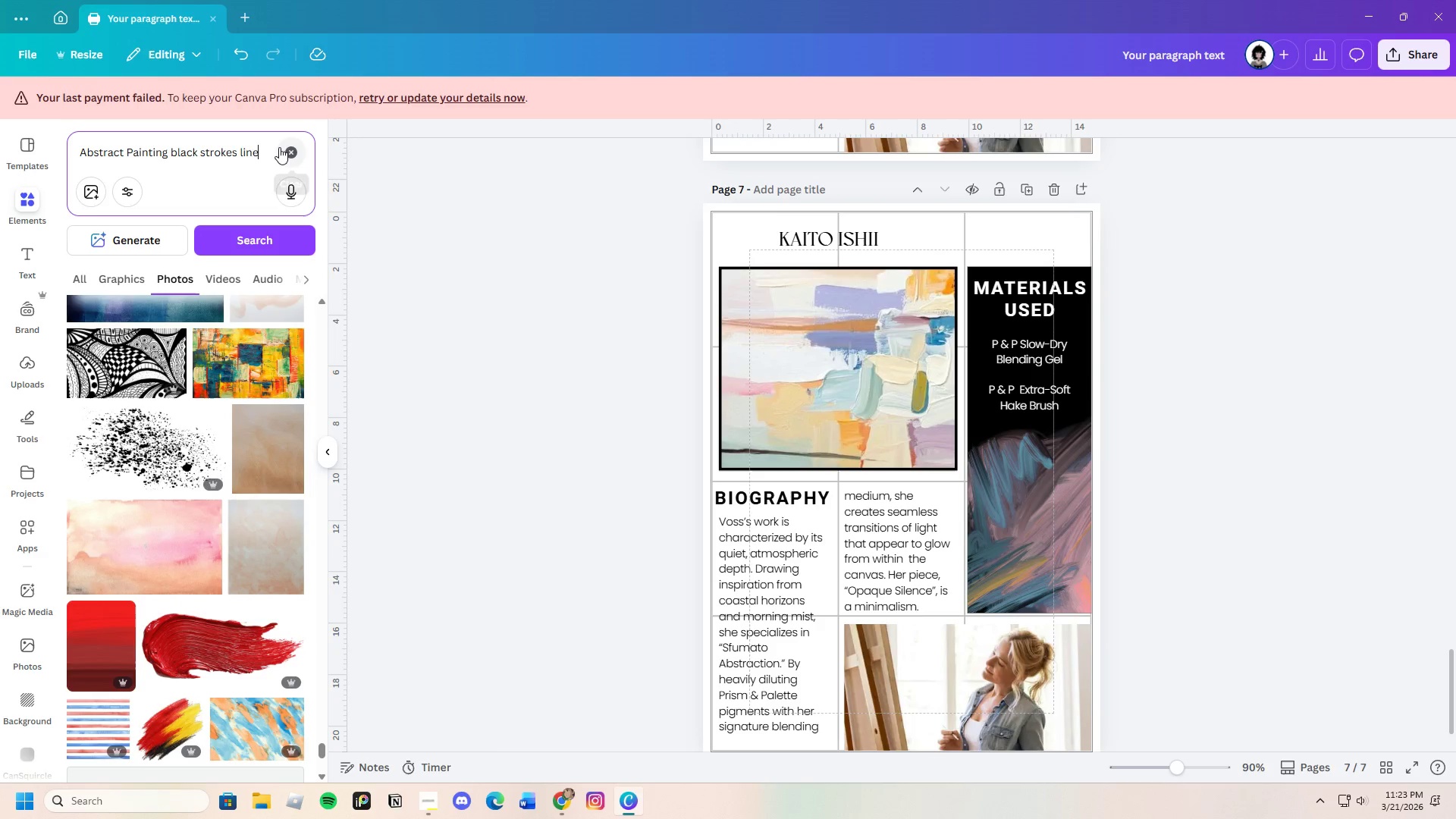 
left_click_drag(start_coordinate=[265, 148], to_coordinate=[127, 163])
 